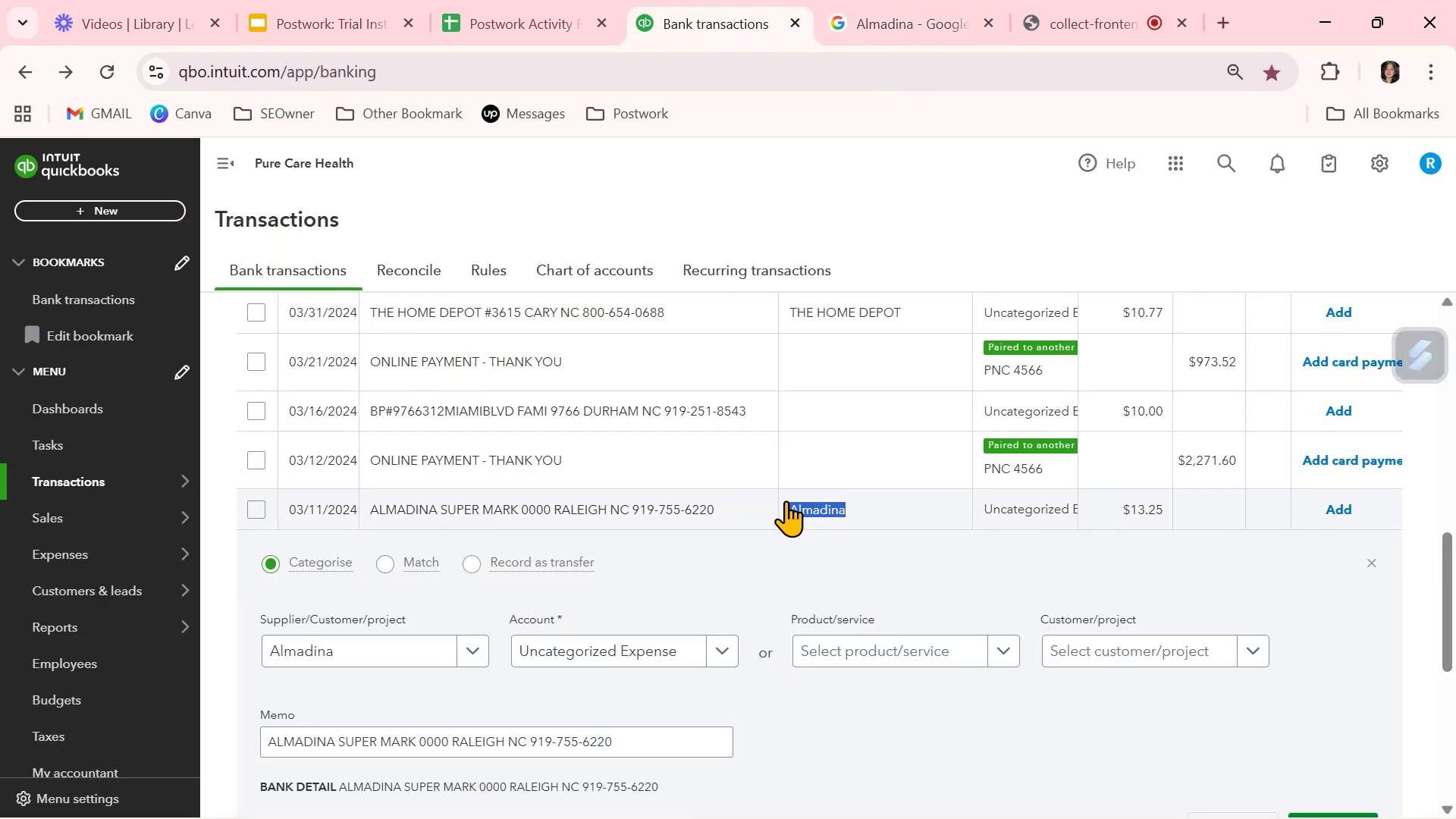 
wait(8.4)
 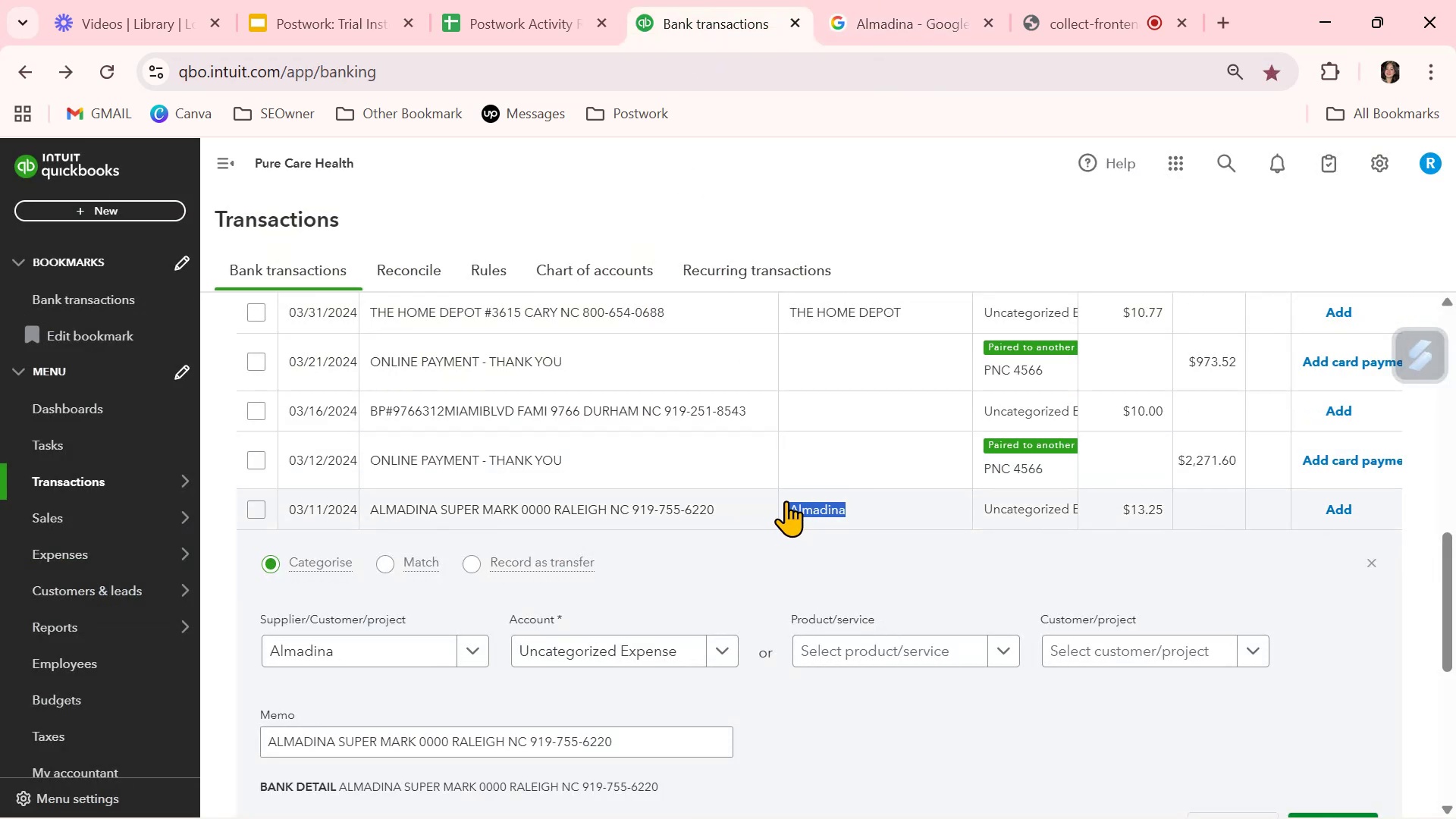 
left_click([1373, 561])
 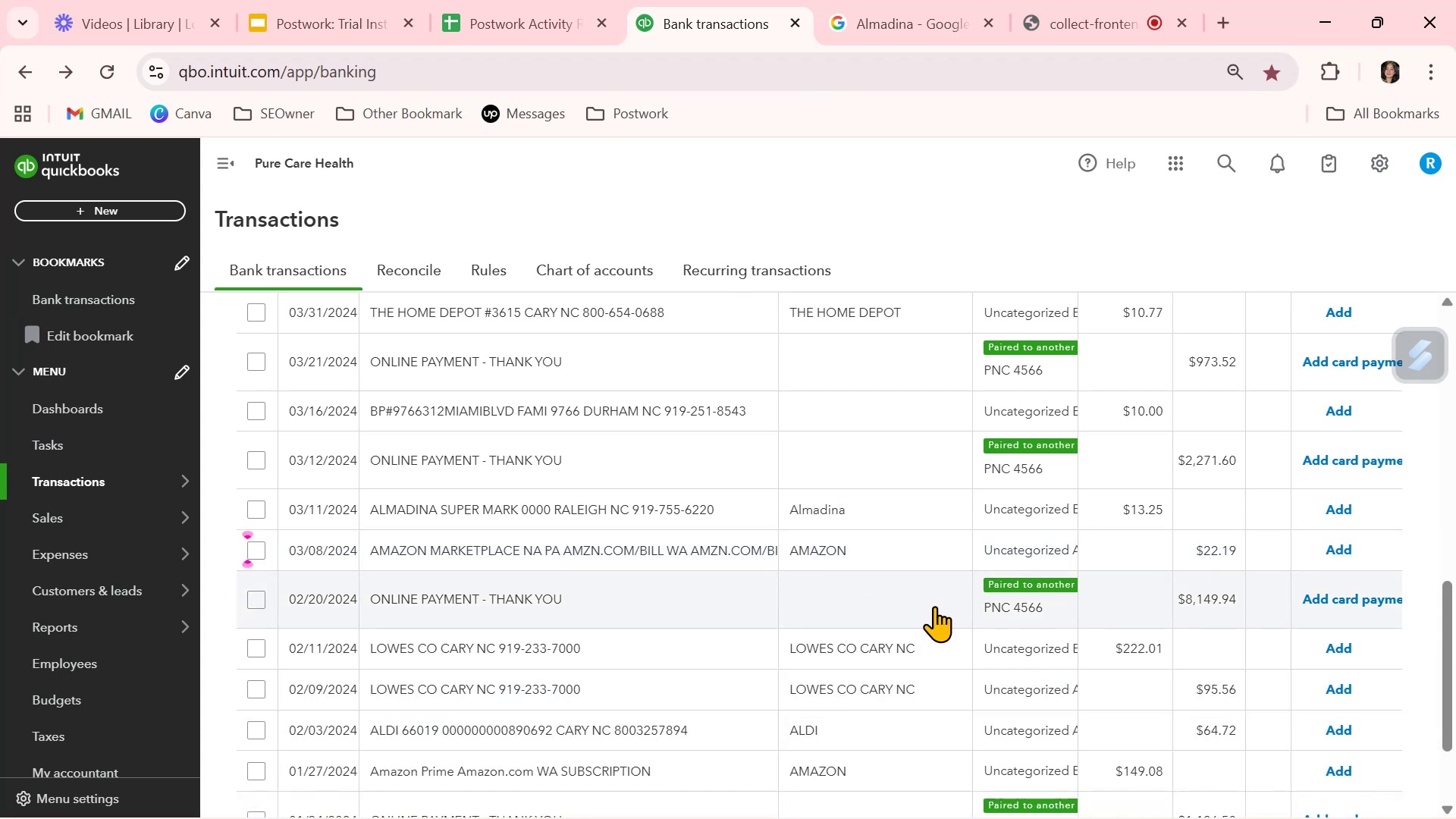 
scroll: coordinate [934, 606], scroll_direction: up, amount: 2.0
 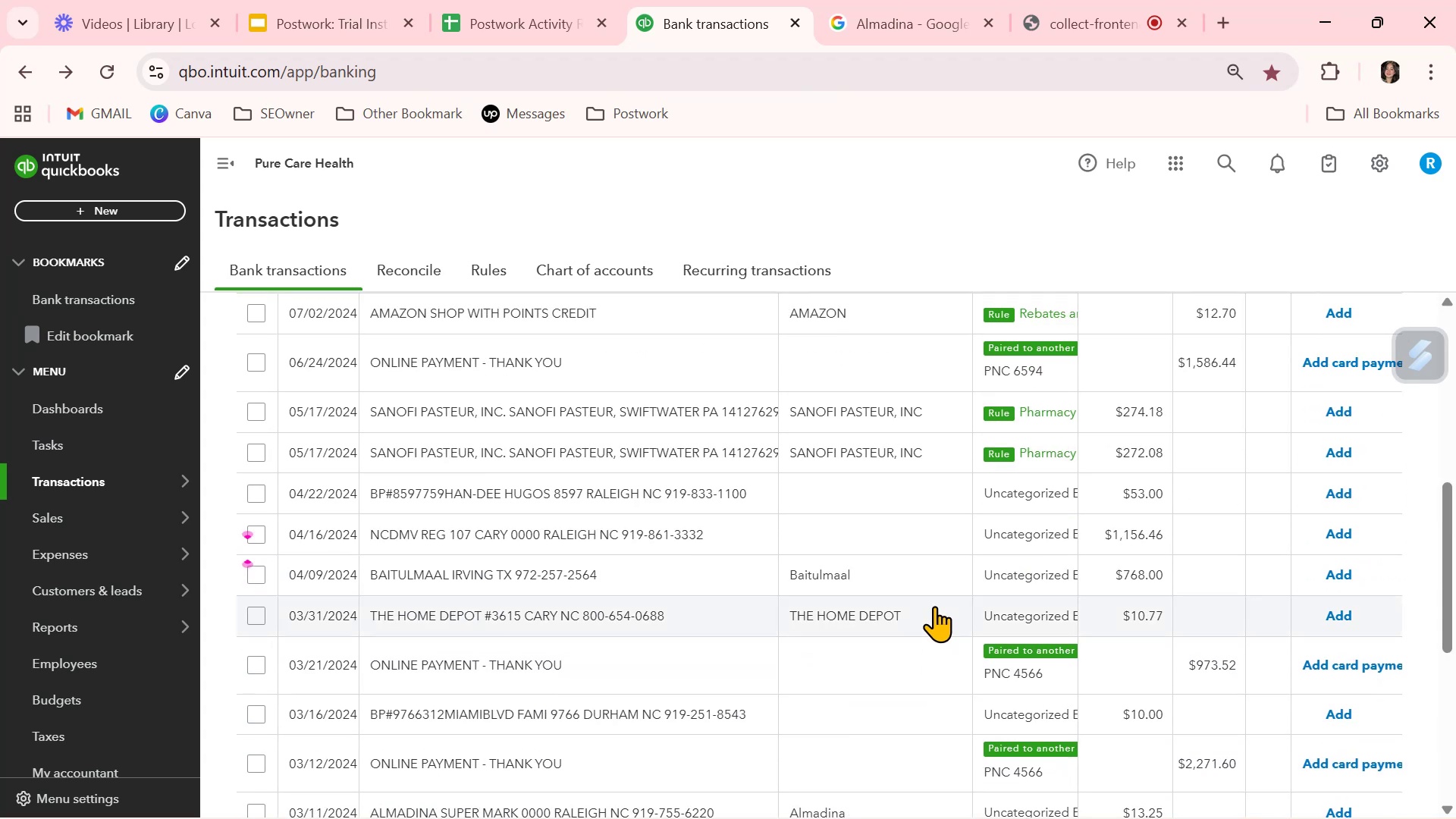 
wait(8.38)
 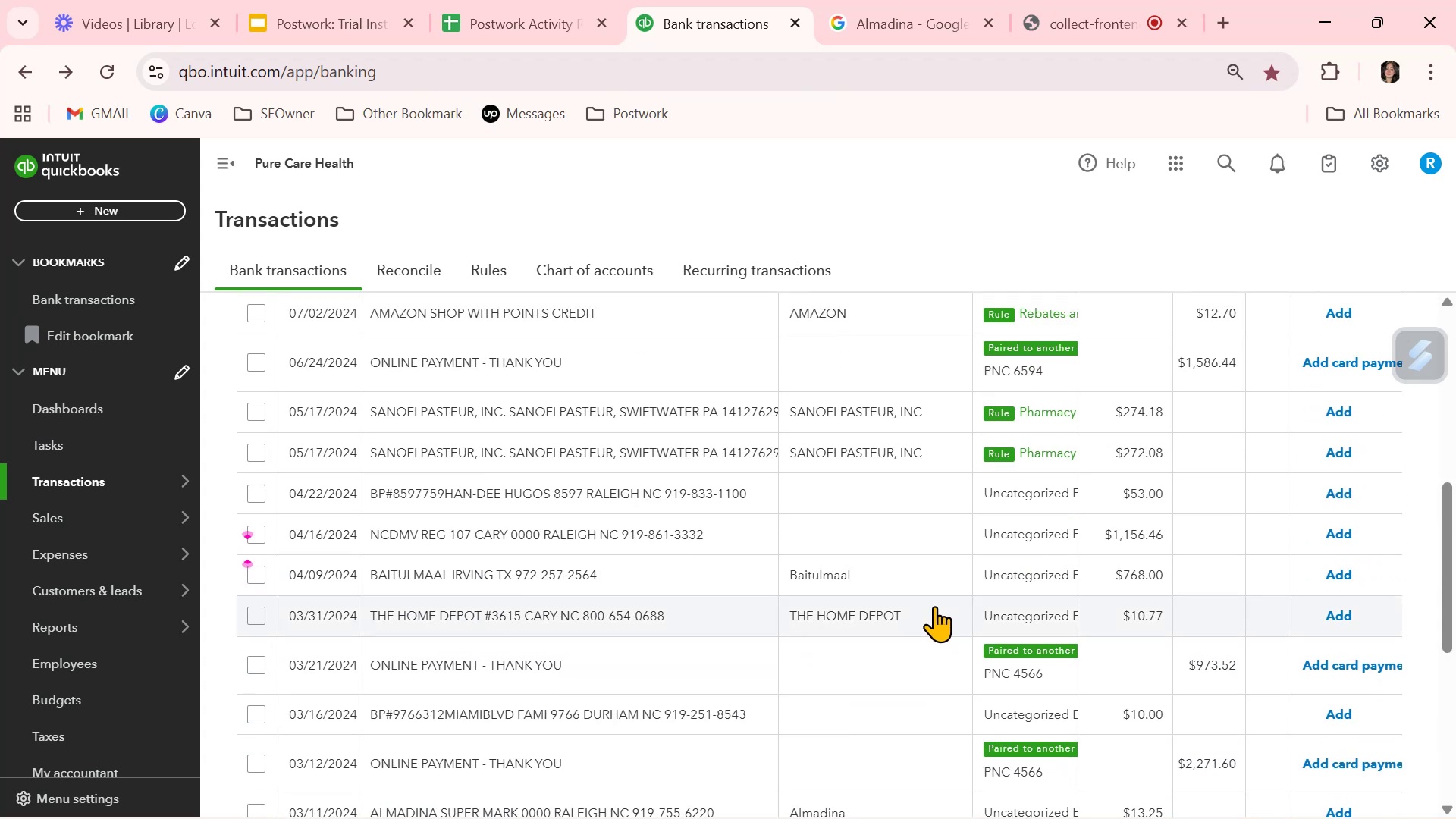 
left_click_drag(start_coordinate=[551, 497], to_coordinate=[447, 502])
 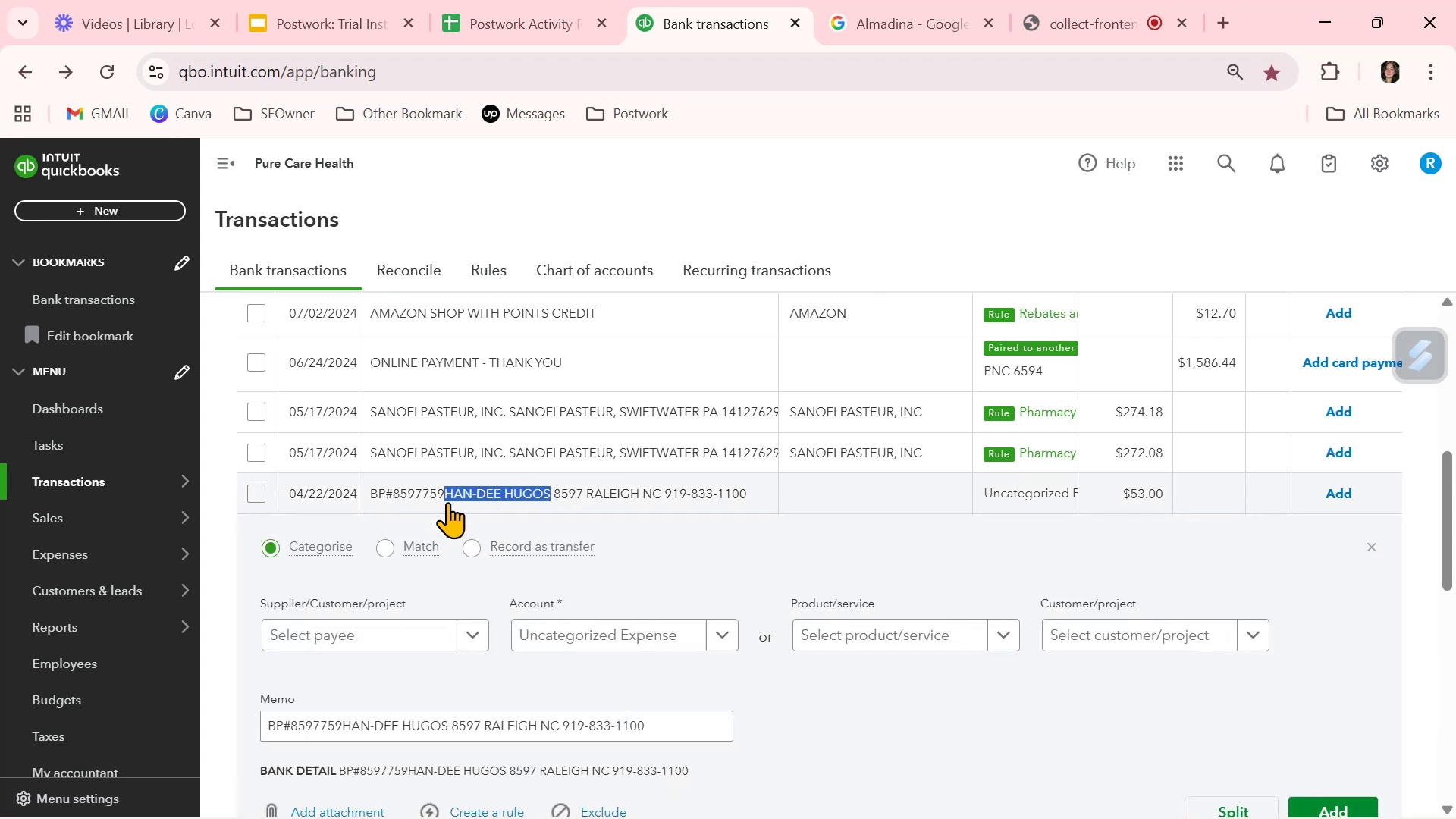 
key(Control+ControlLeft)
 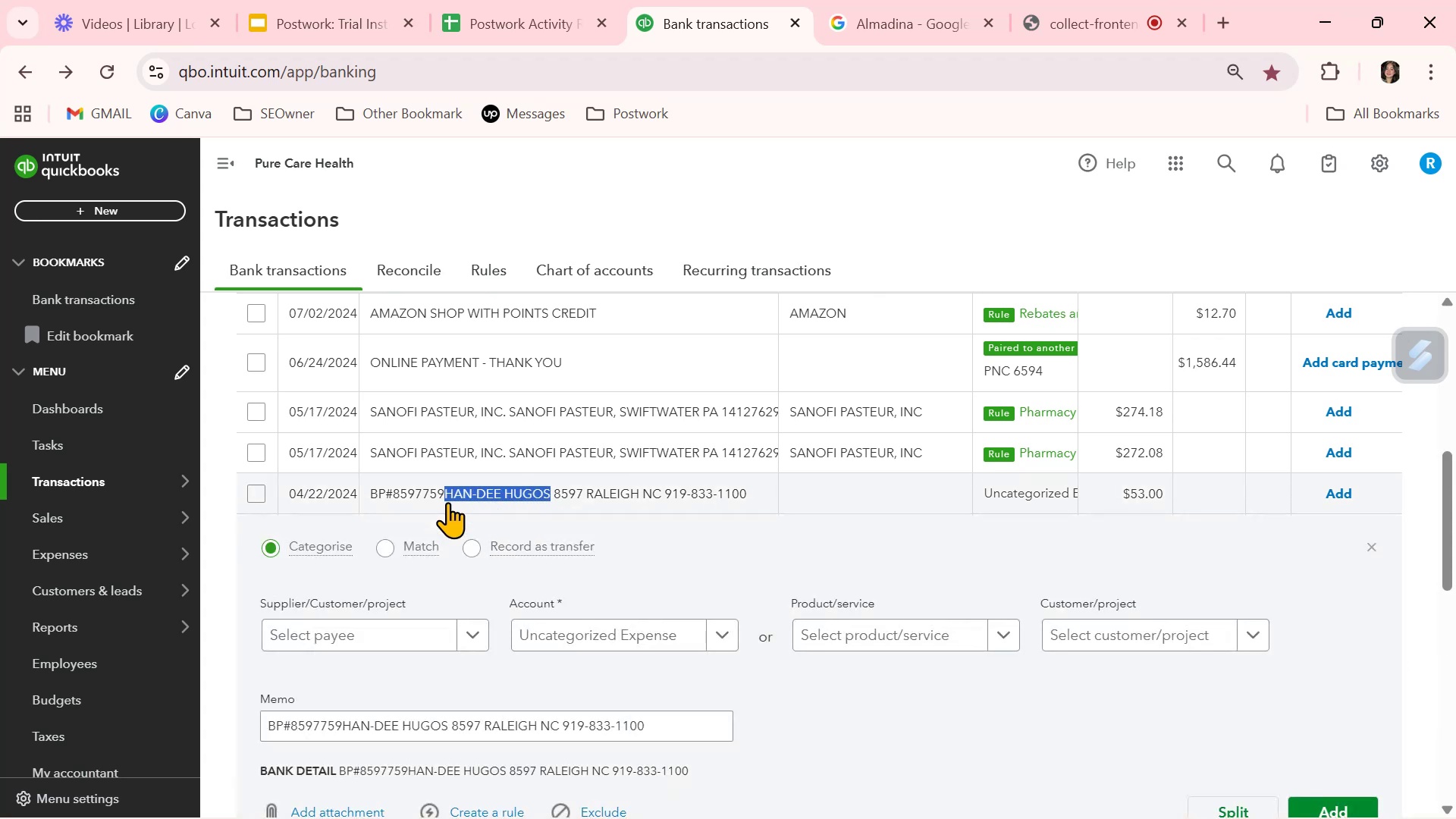 
key(Control+C)
 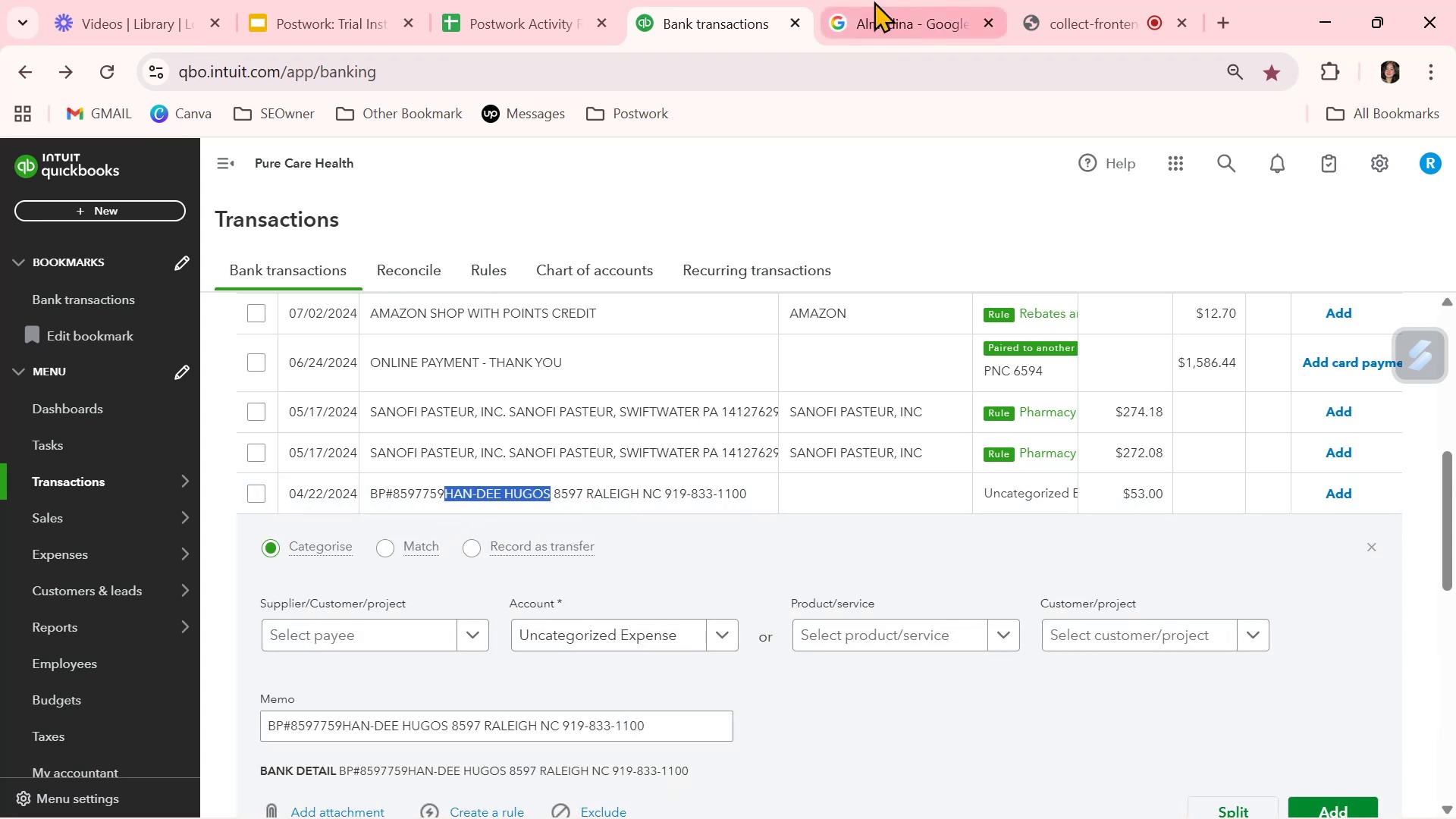 
left_click([870, 16])
 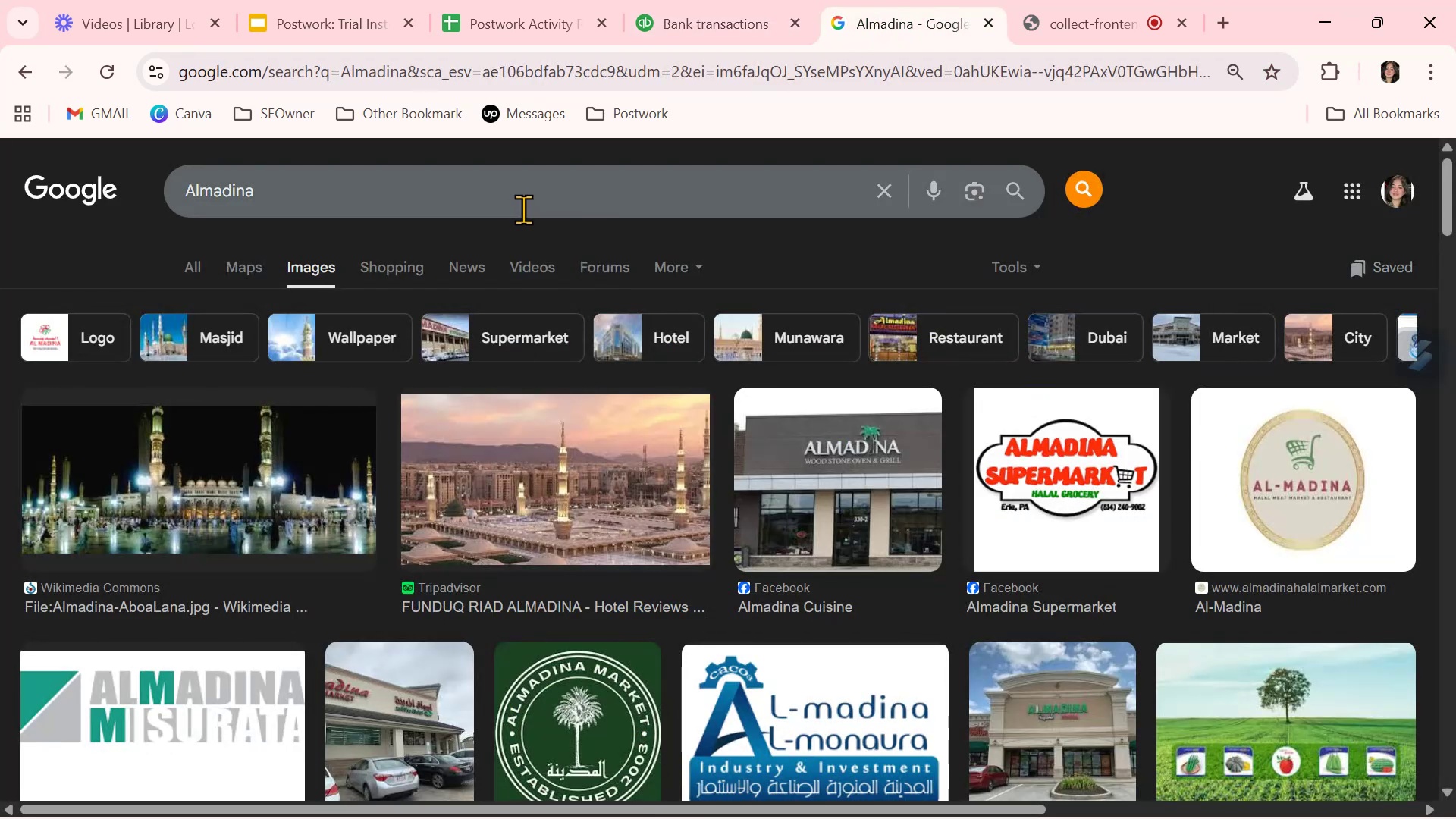 
double_click([523, 209])
 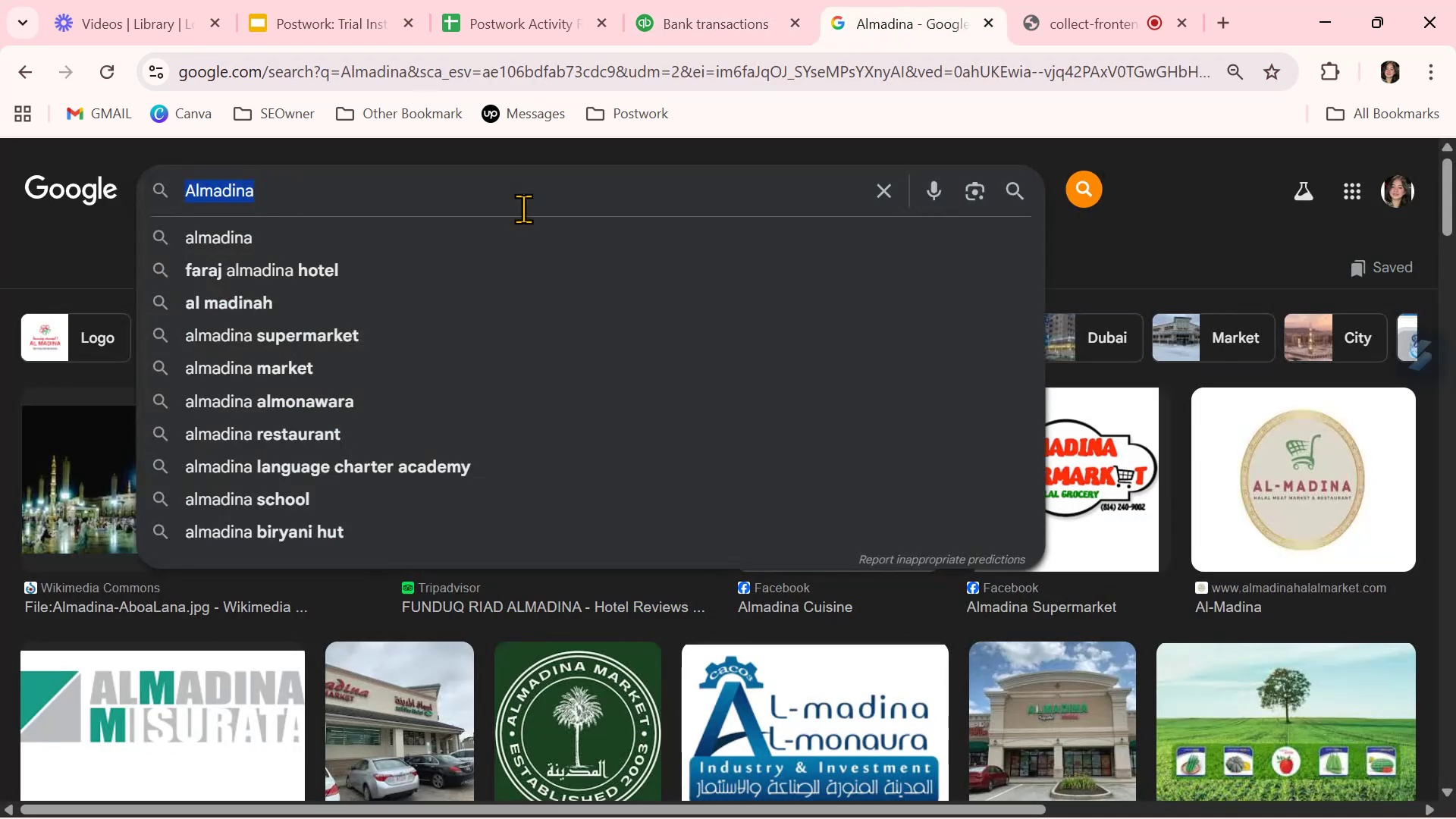 
triple_click([523, 209])
 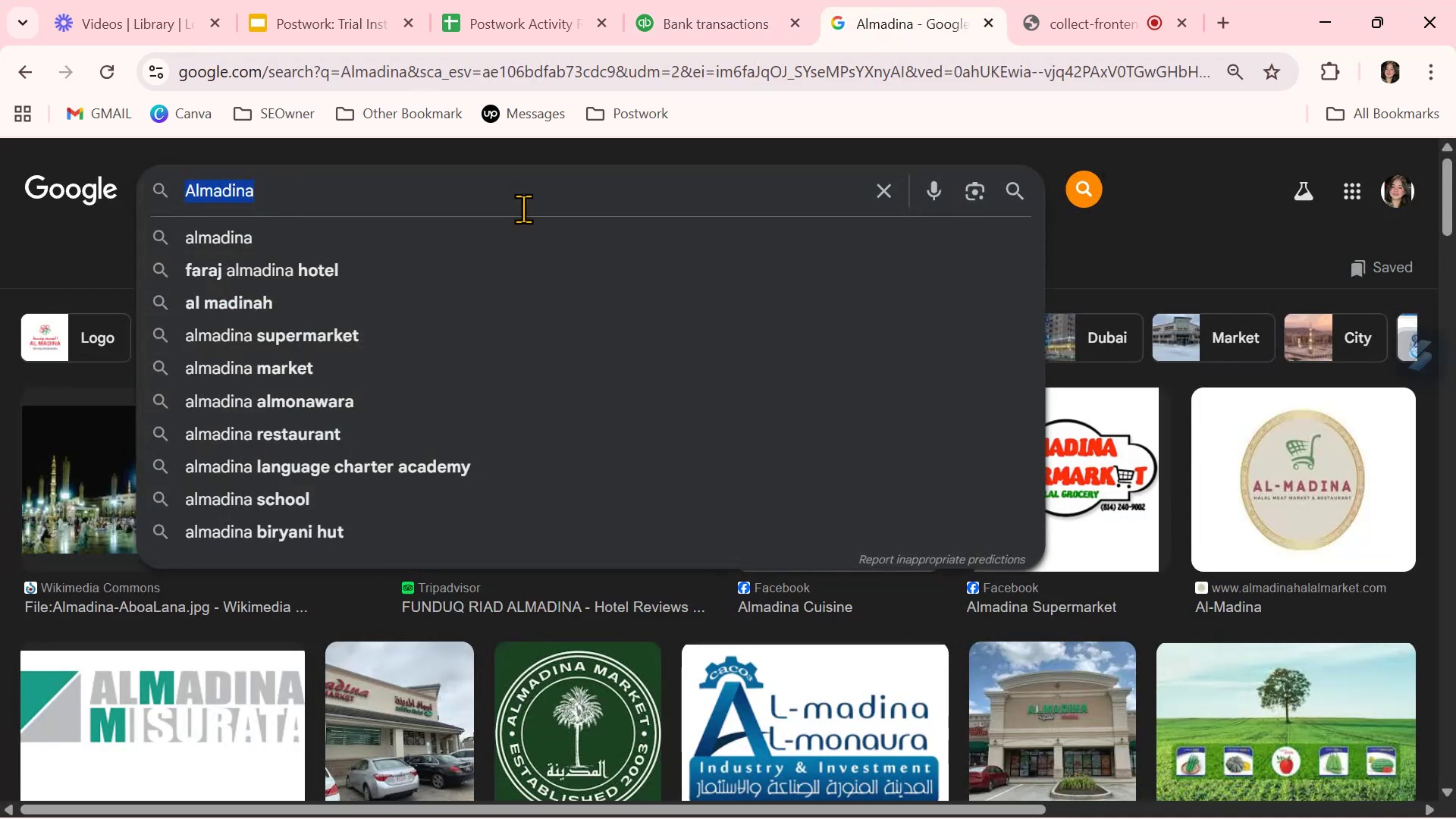 
key(Control+ControlLeft)
 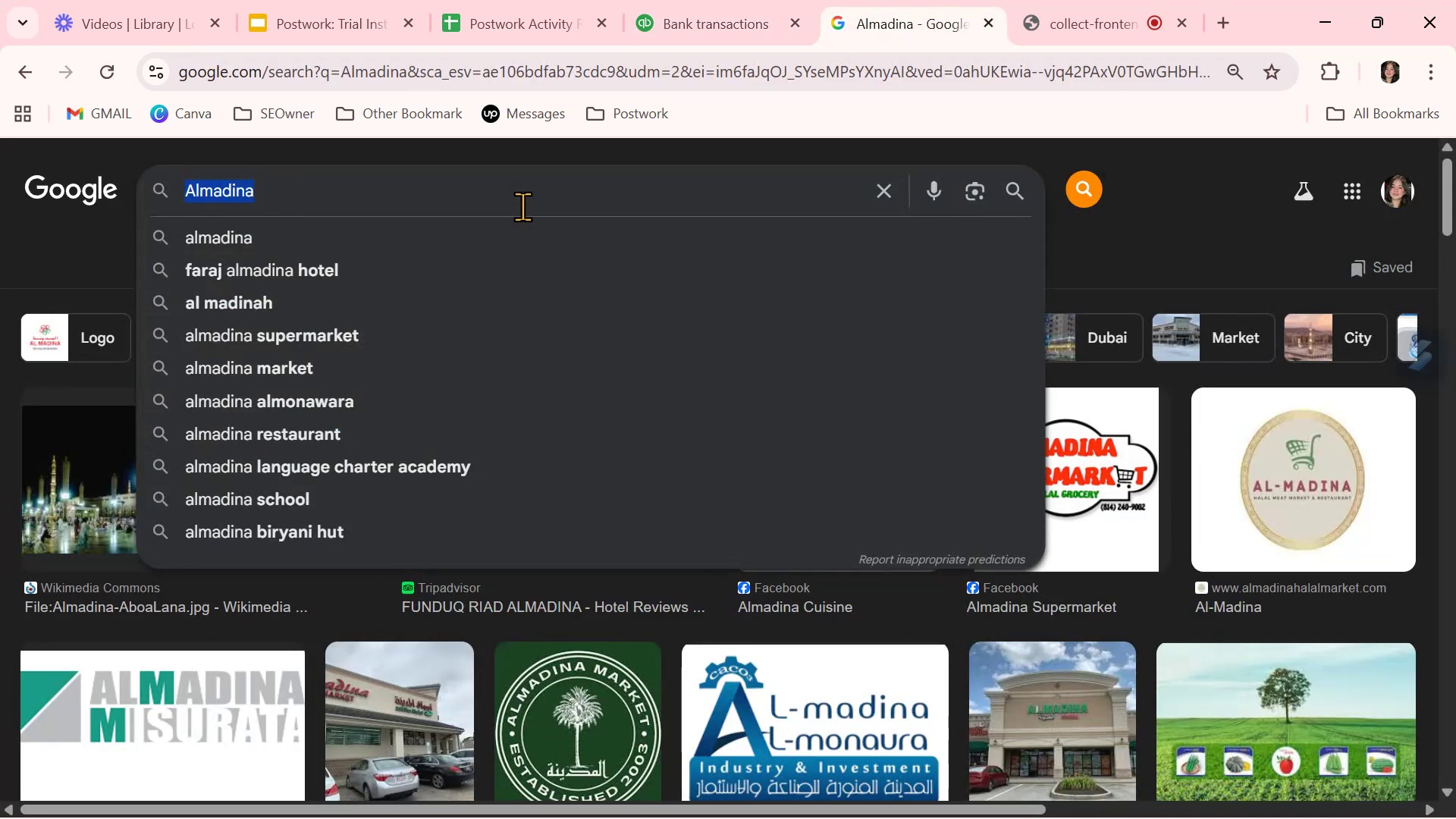 
key(Control+V)
 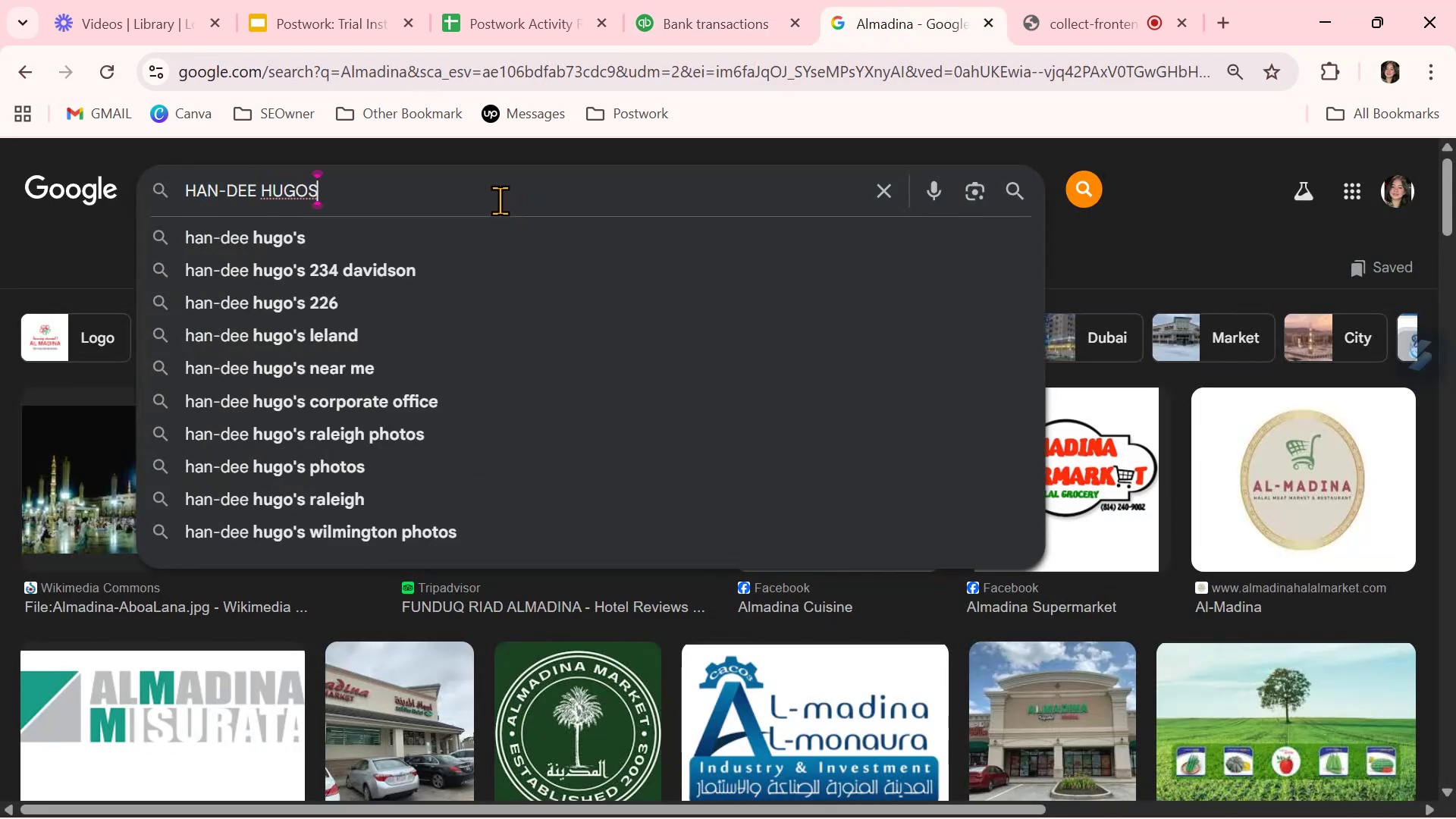 
key(NumpadEnter)
 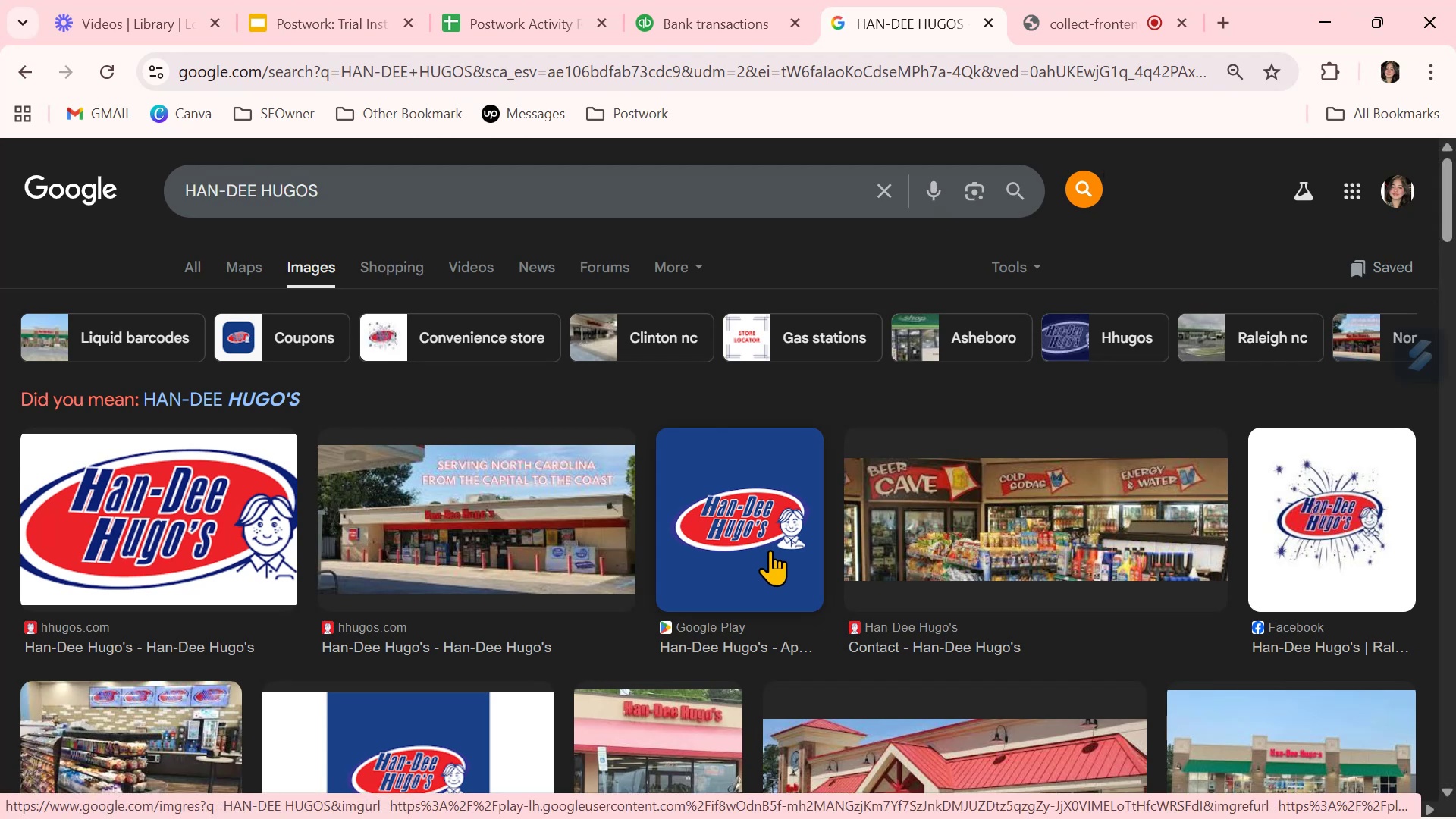 
wait(5.82)
 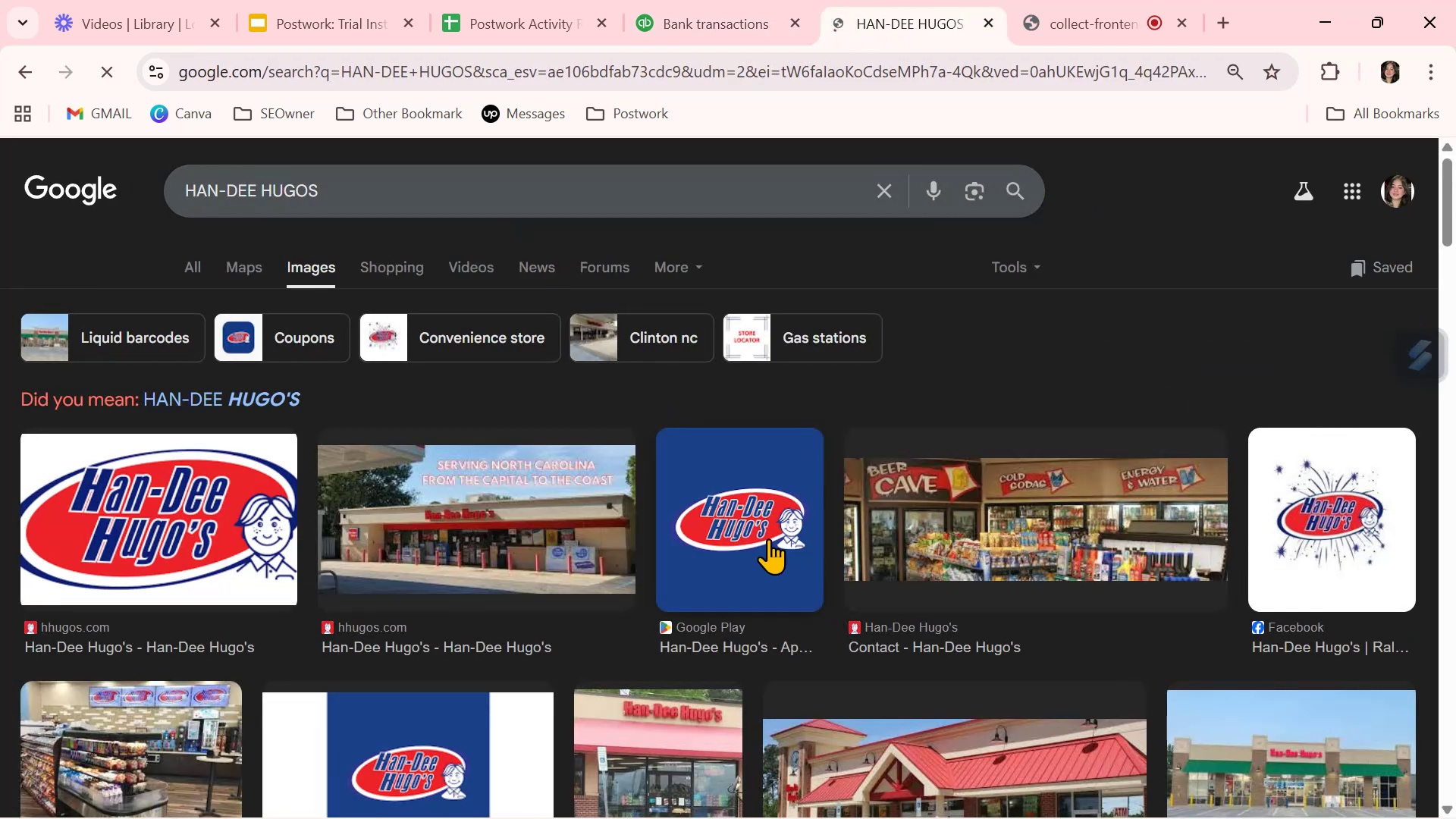 
scroll: coordinate [770, 550], scroll_direction: down, amount: 1.0
 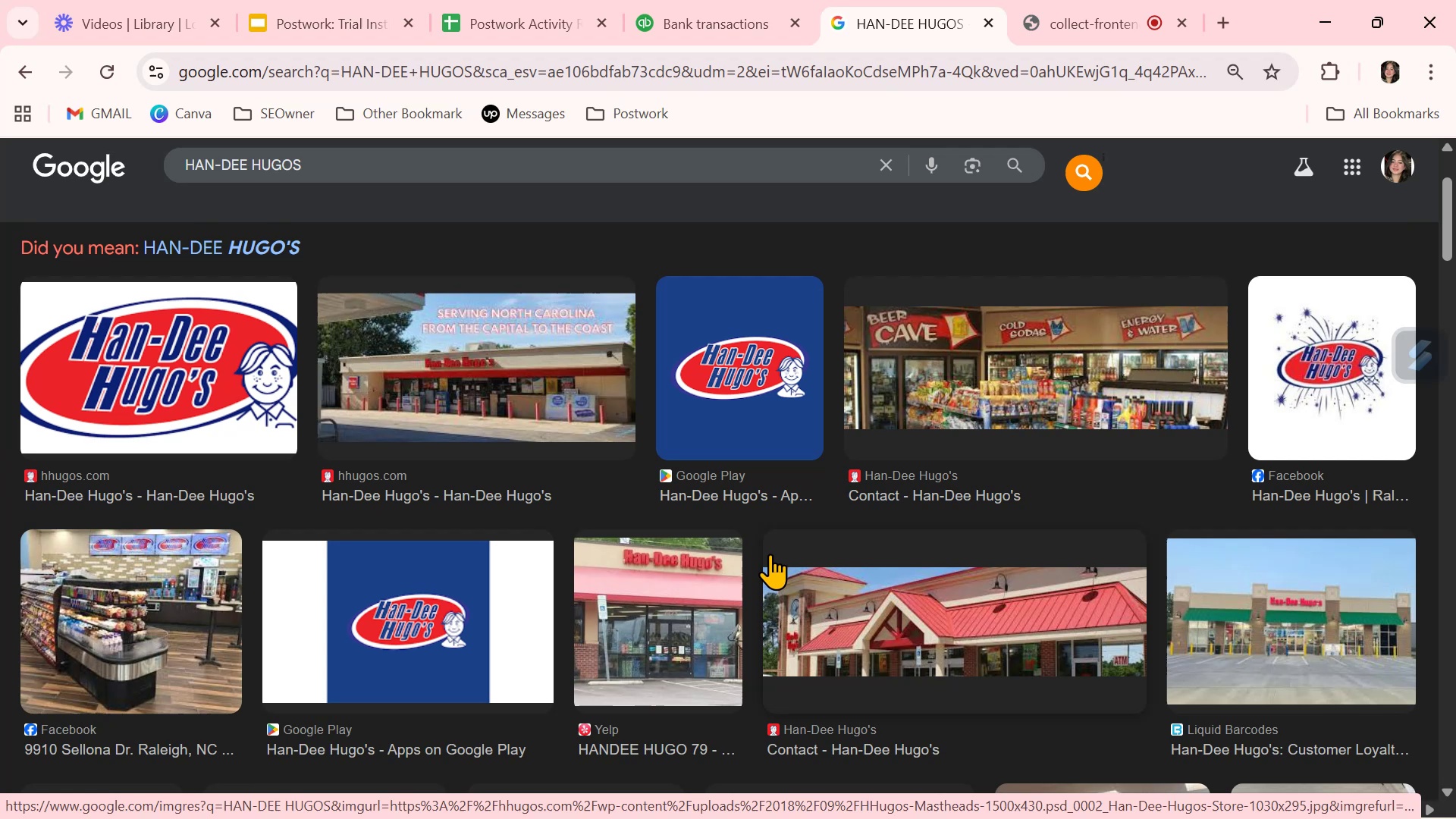 
wait(11.85)
 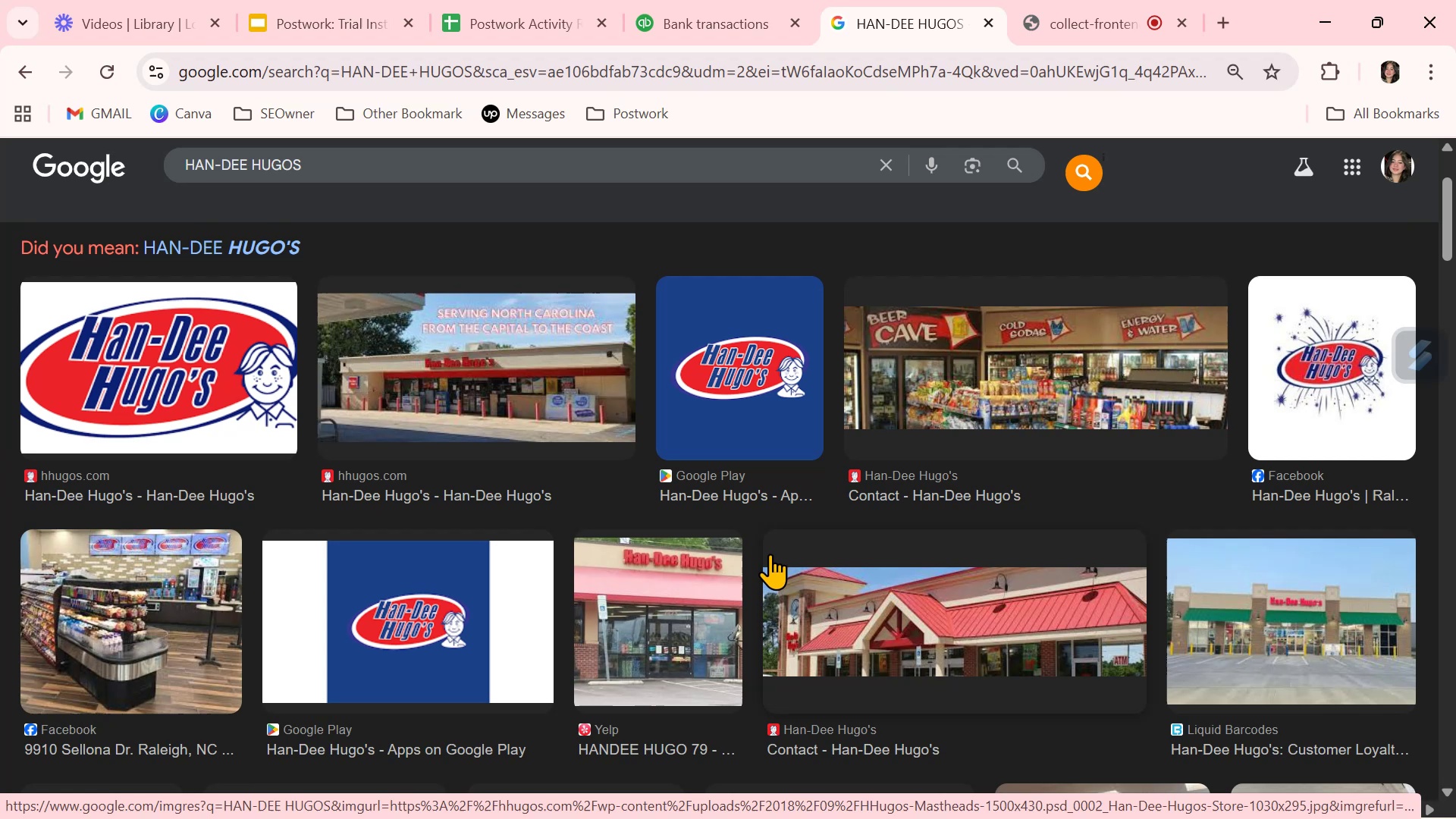 
scroll: coordinate [745, 458], scroll_direction: down, amount: 1.0
 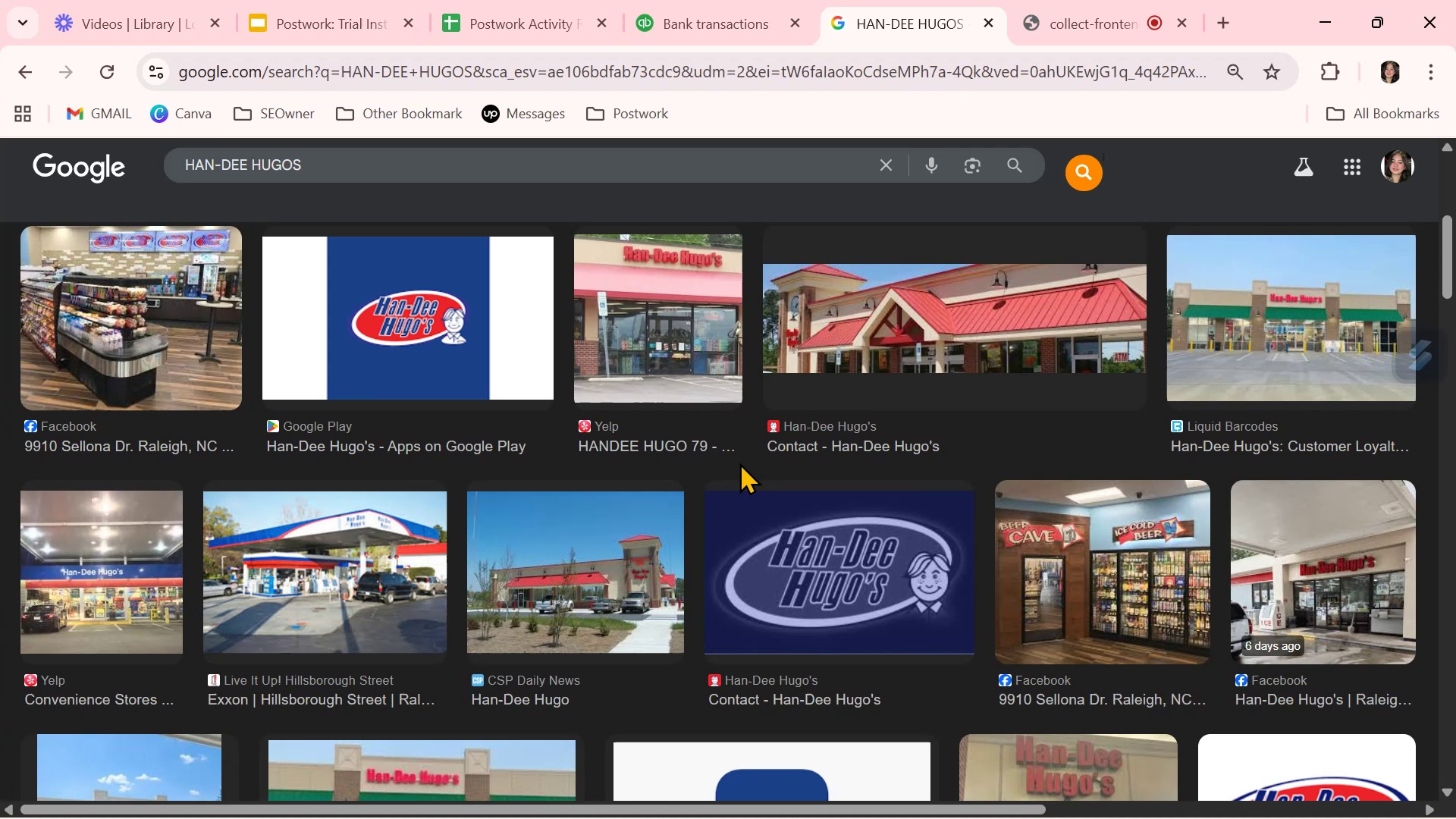 
wait(5.65)
 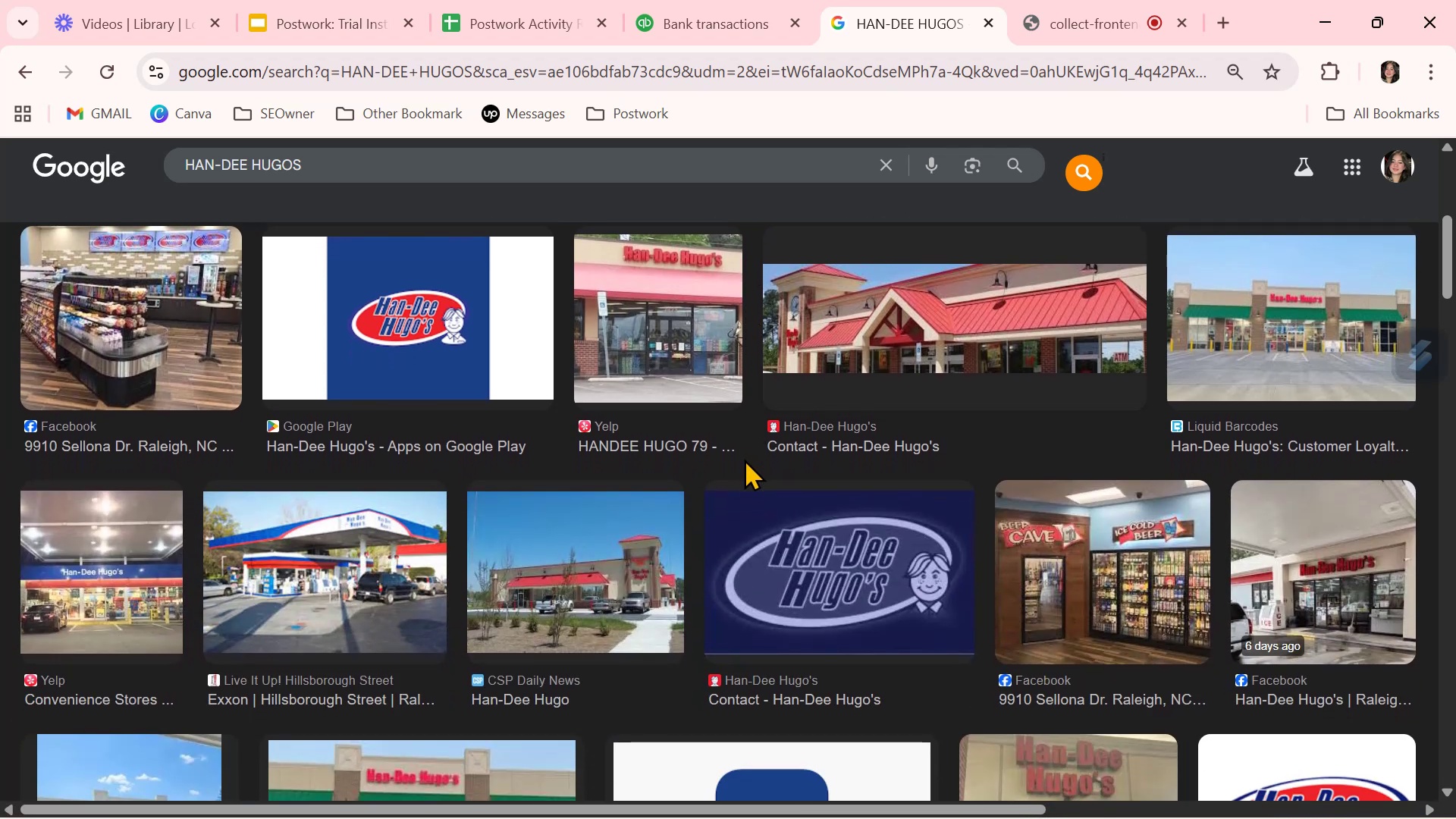 
scroll: coordinate [871, 514], scroll_direction: down, amount: 3.0
 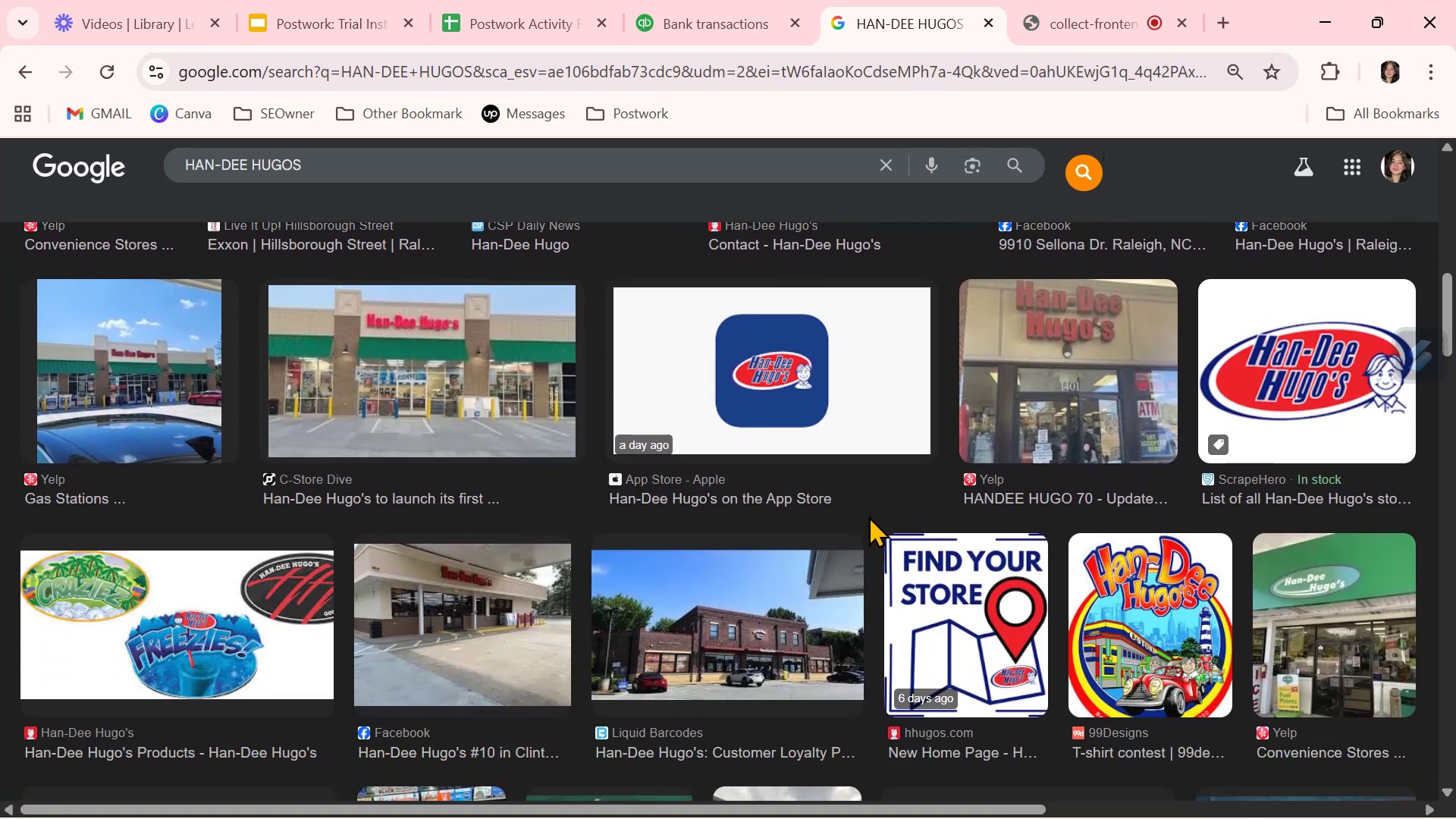 
wait(5.19)
 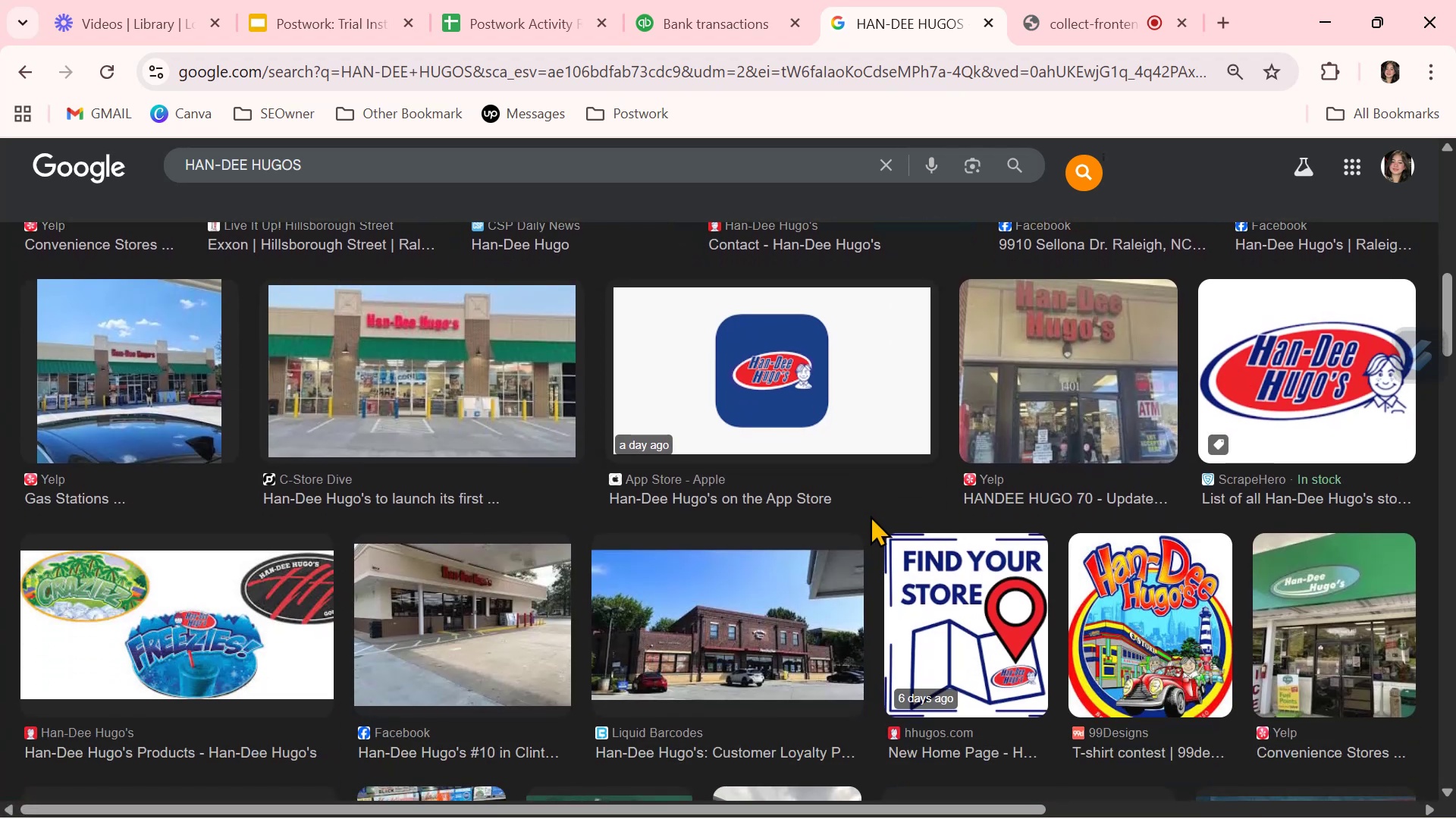 
left_click([755, 22])
 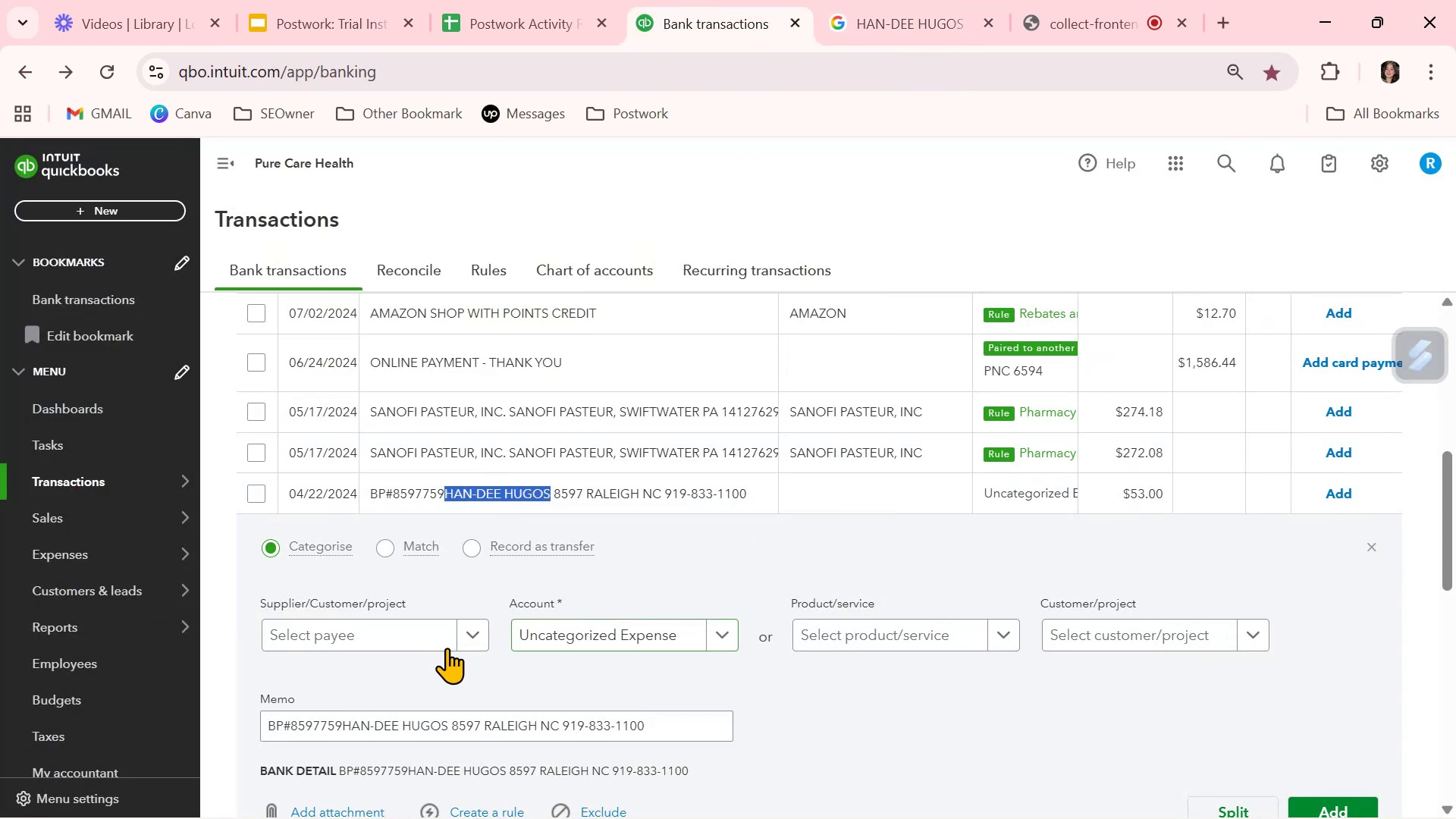 
left_click([438, 637])
 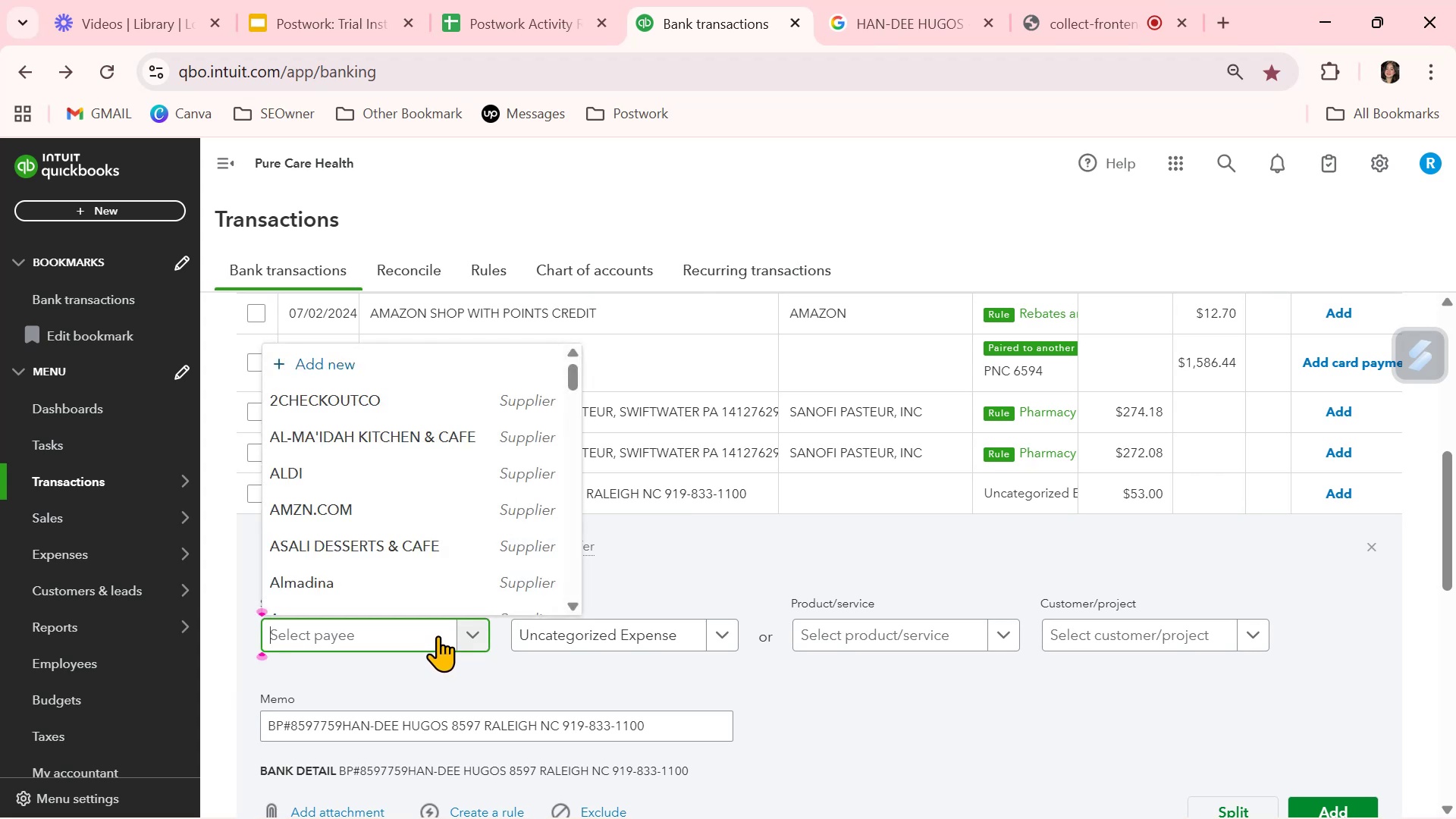 
key(Control+ControlLeft)
 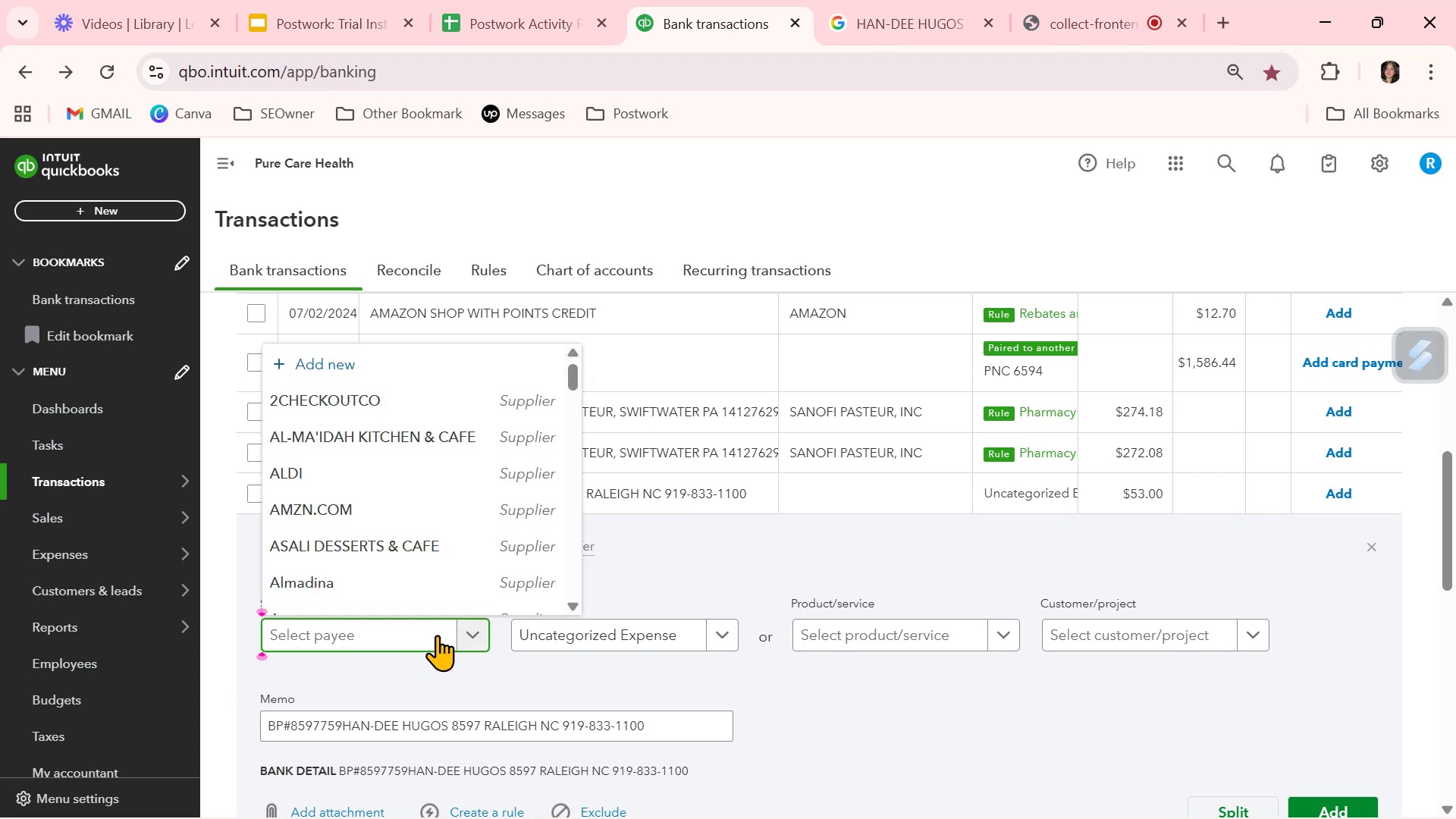 
key(Control+V)
 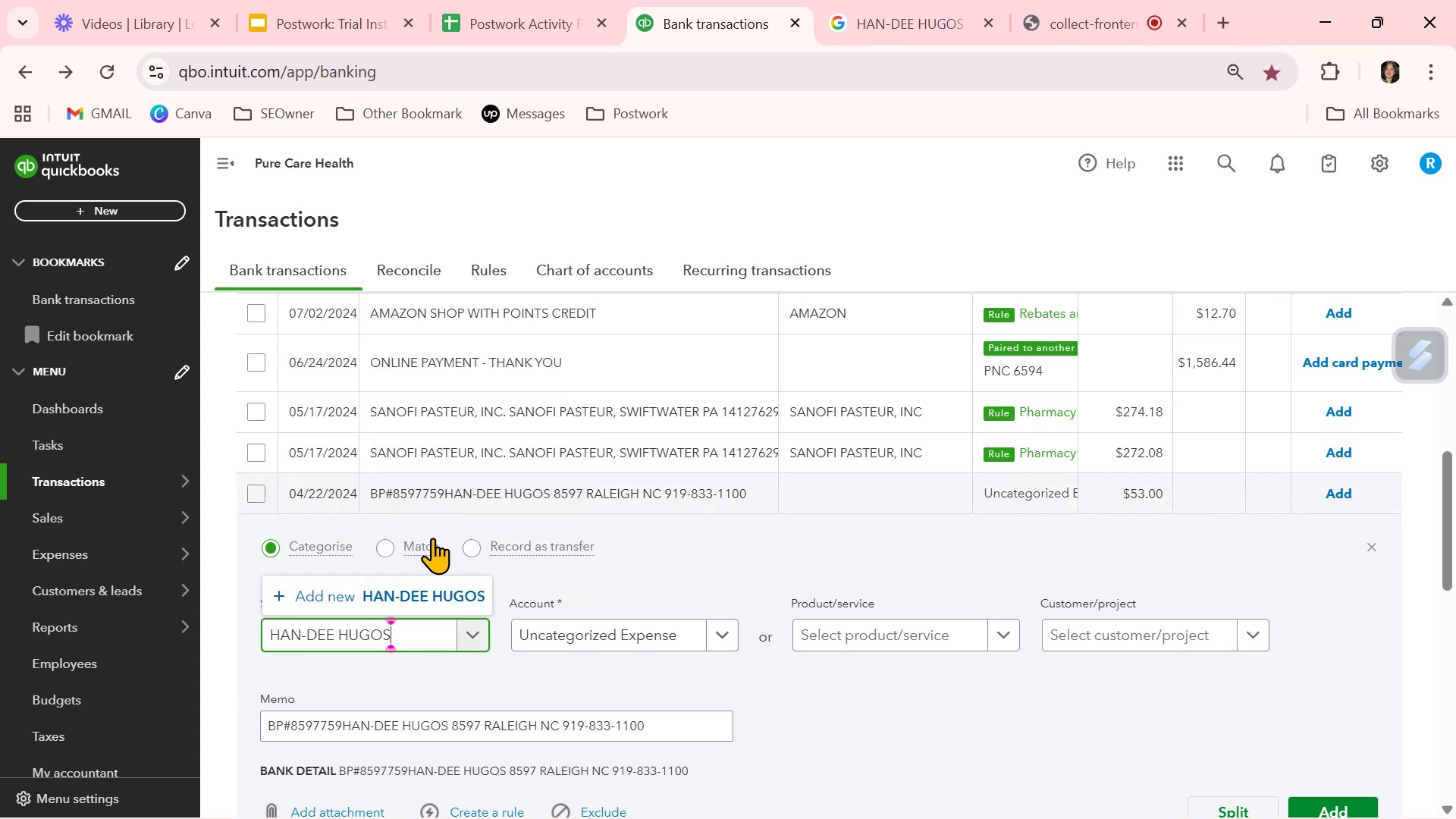 
left_click([422, 595])
 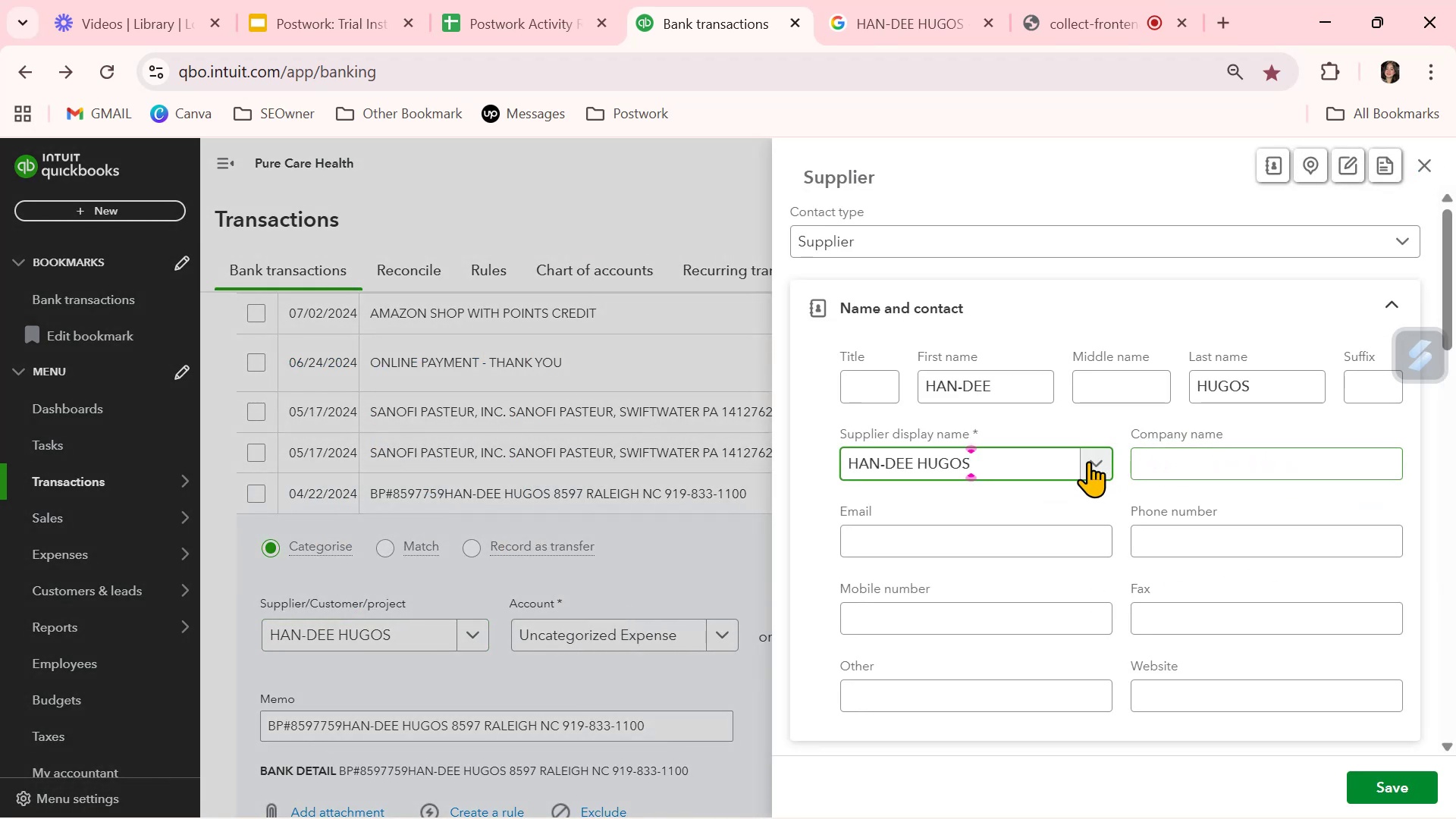 
double_click([1046, 389])
 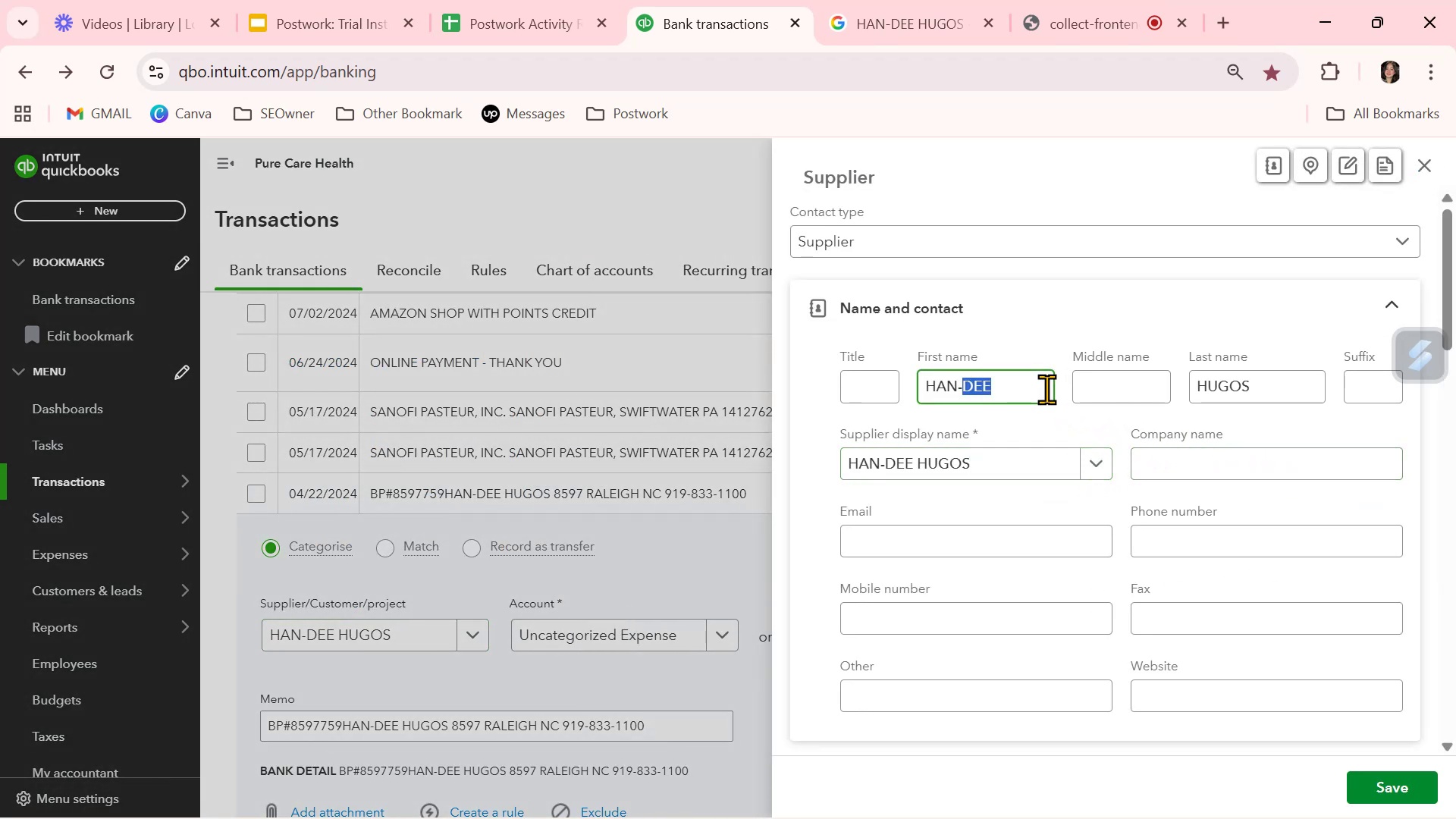 
left_click([1046, 389])
 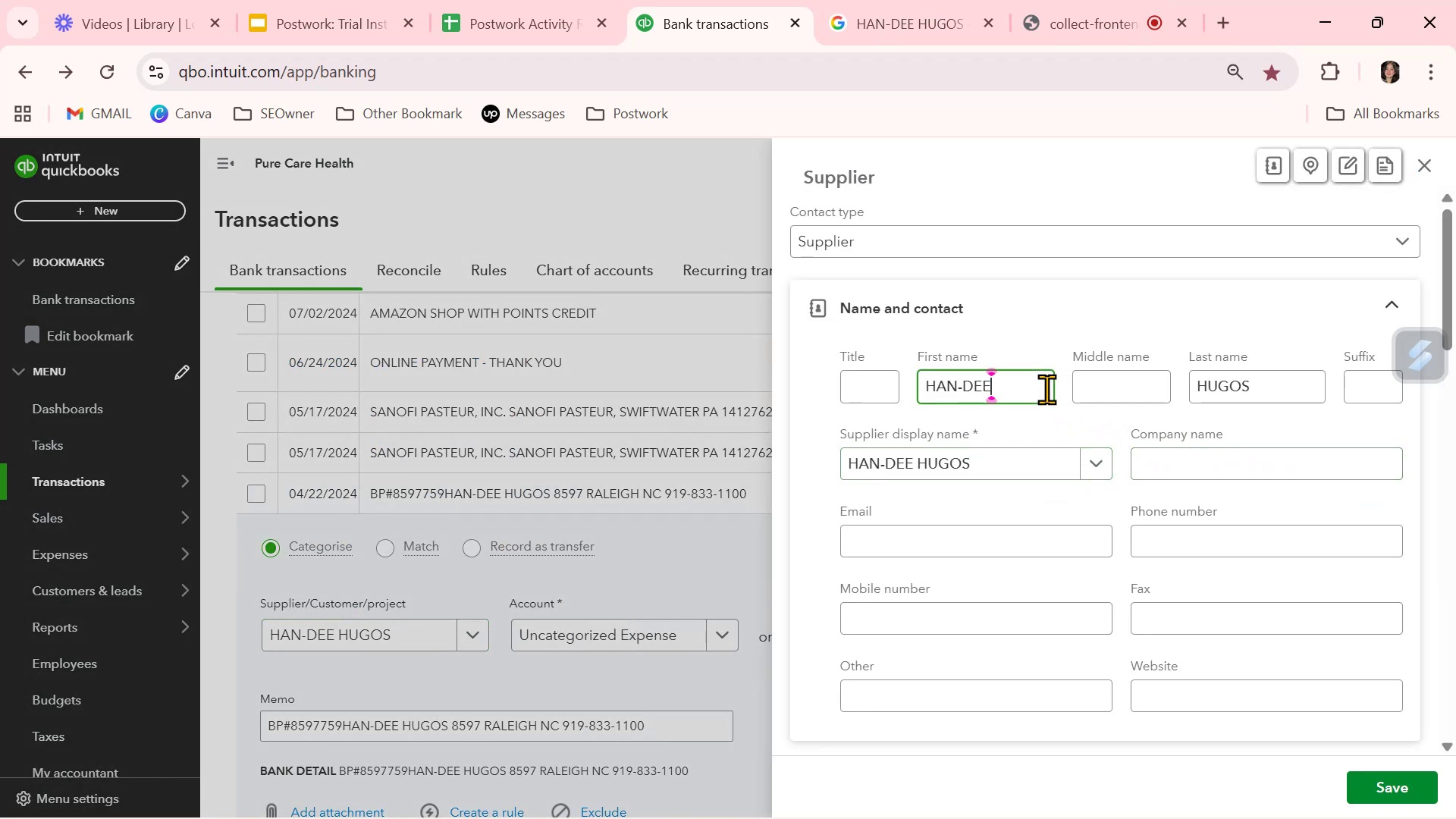 
key(Control+A)
 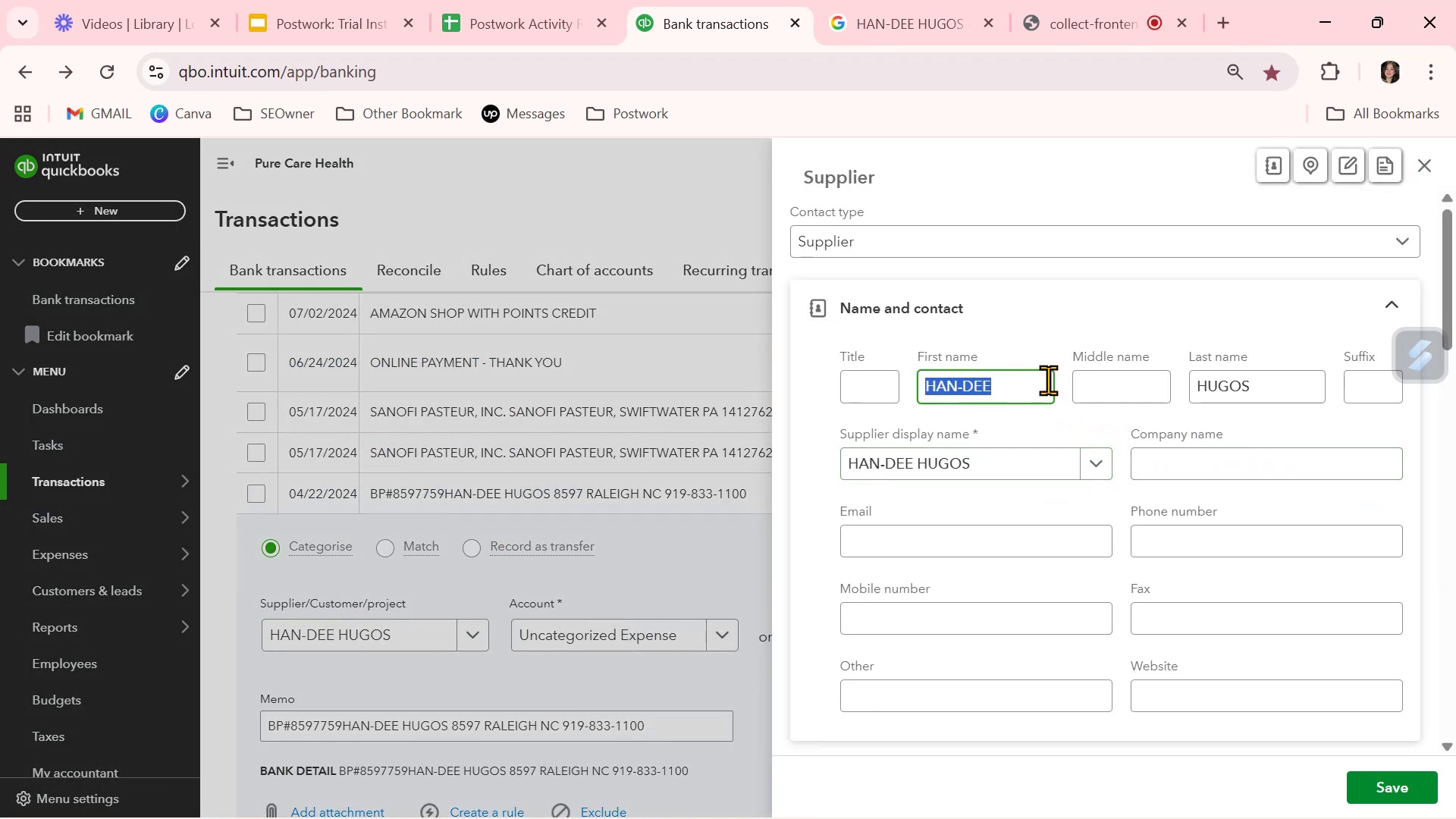 
key(Backspace)
 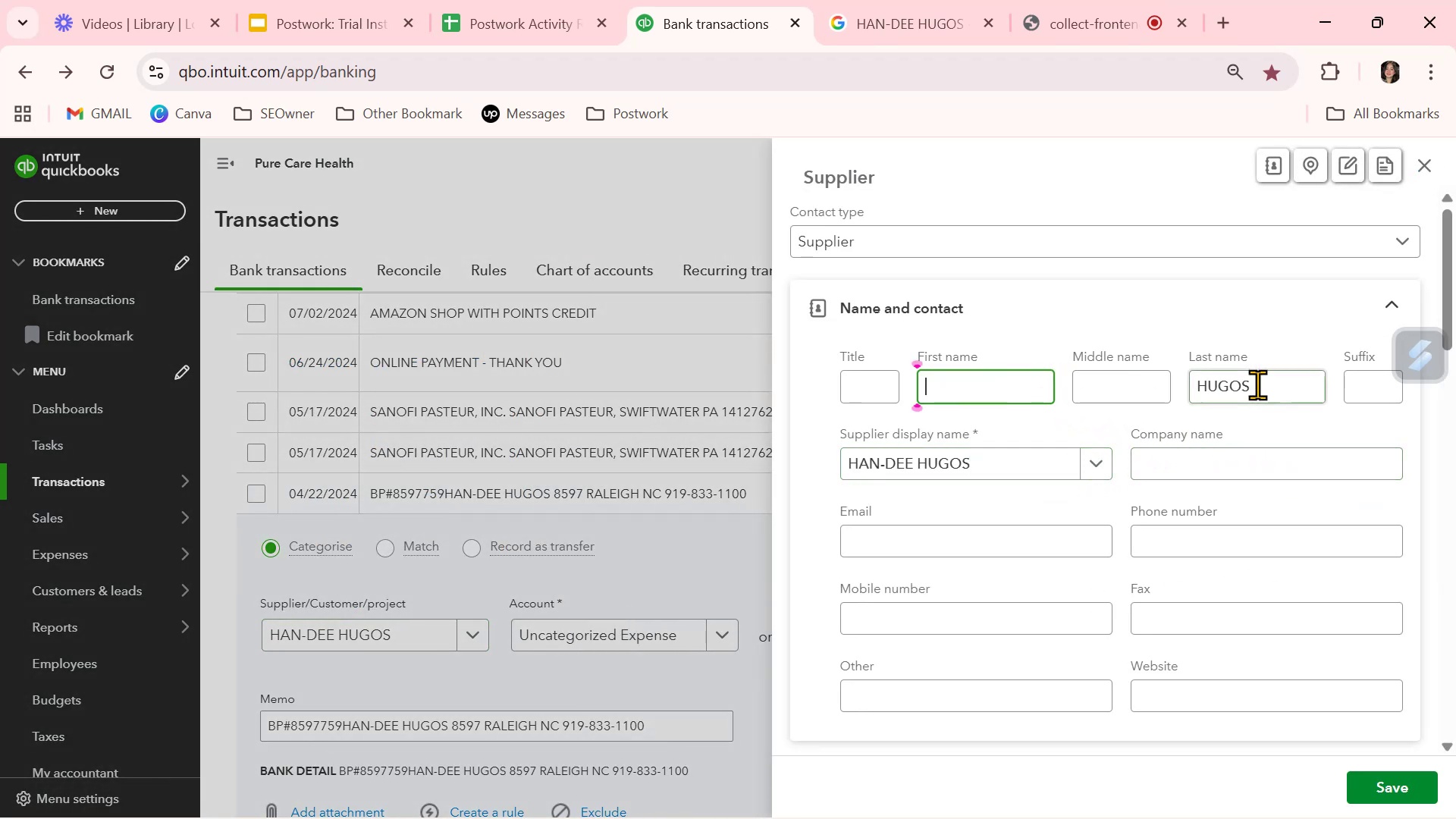 
left_click_drag(start_coordinate=[1272, 384], to_coordinate=[1125, 382])
 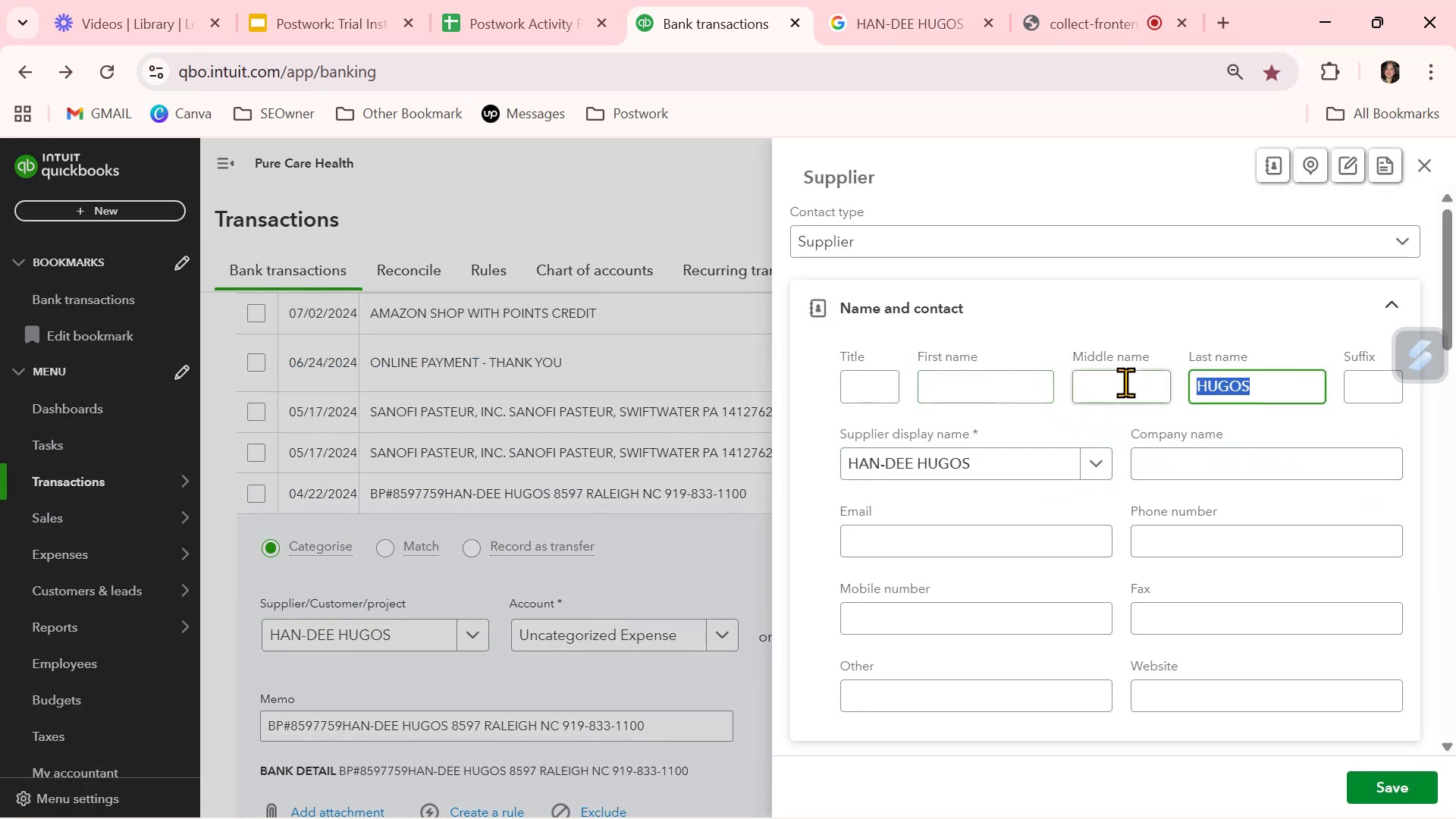 
key(Backspace)
 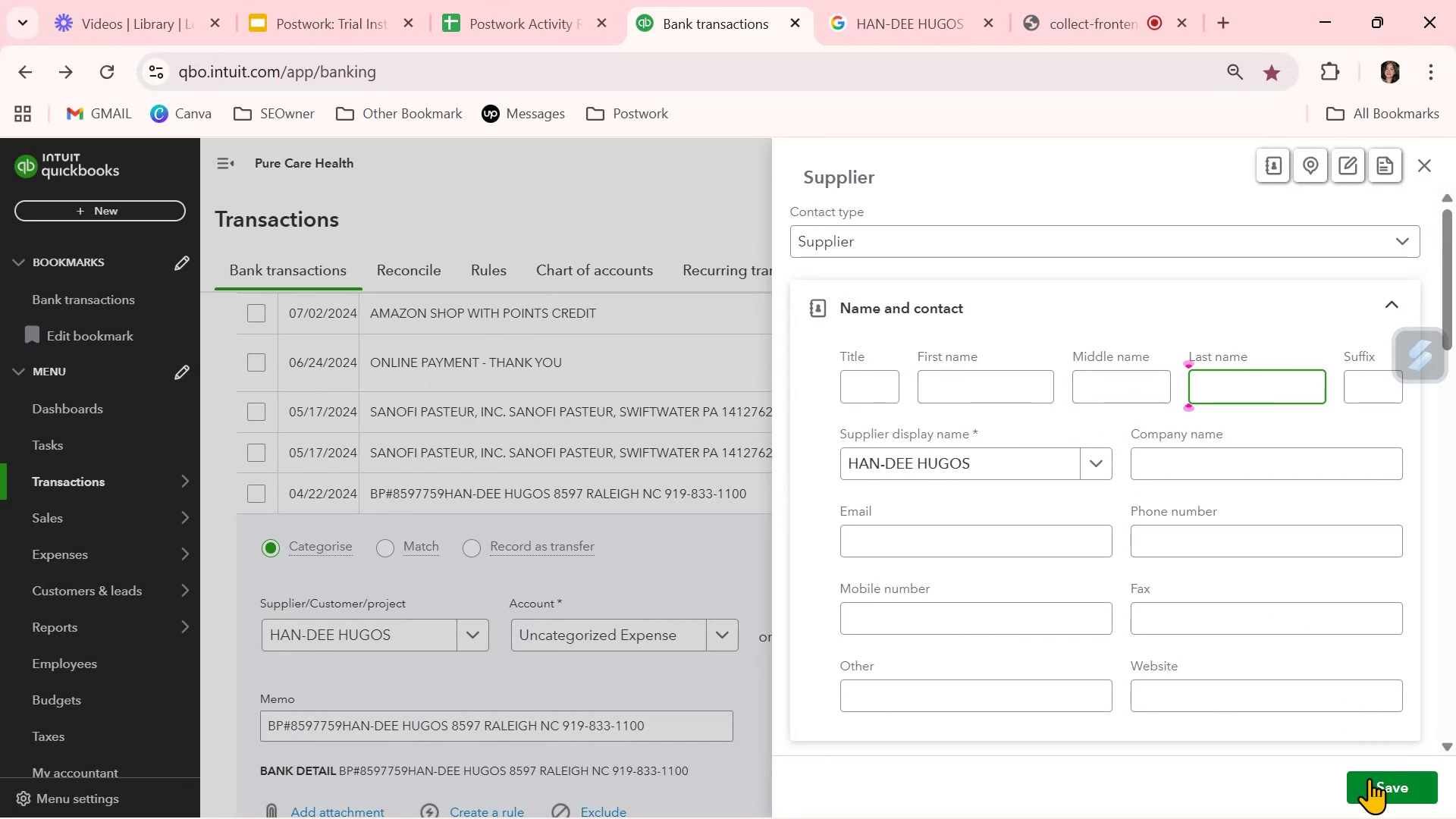 
left_click([1370, 801])
 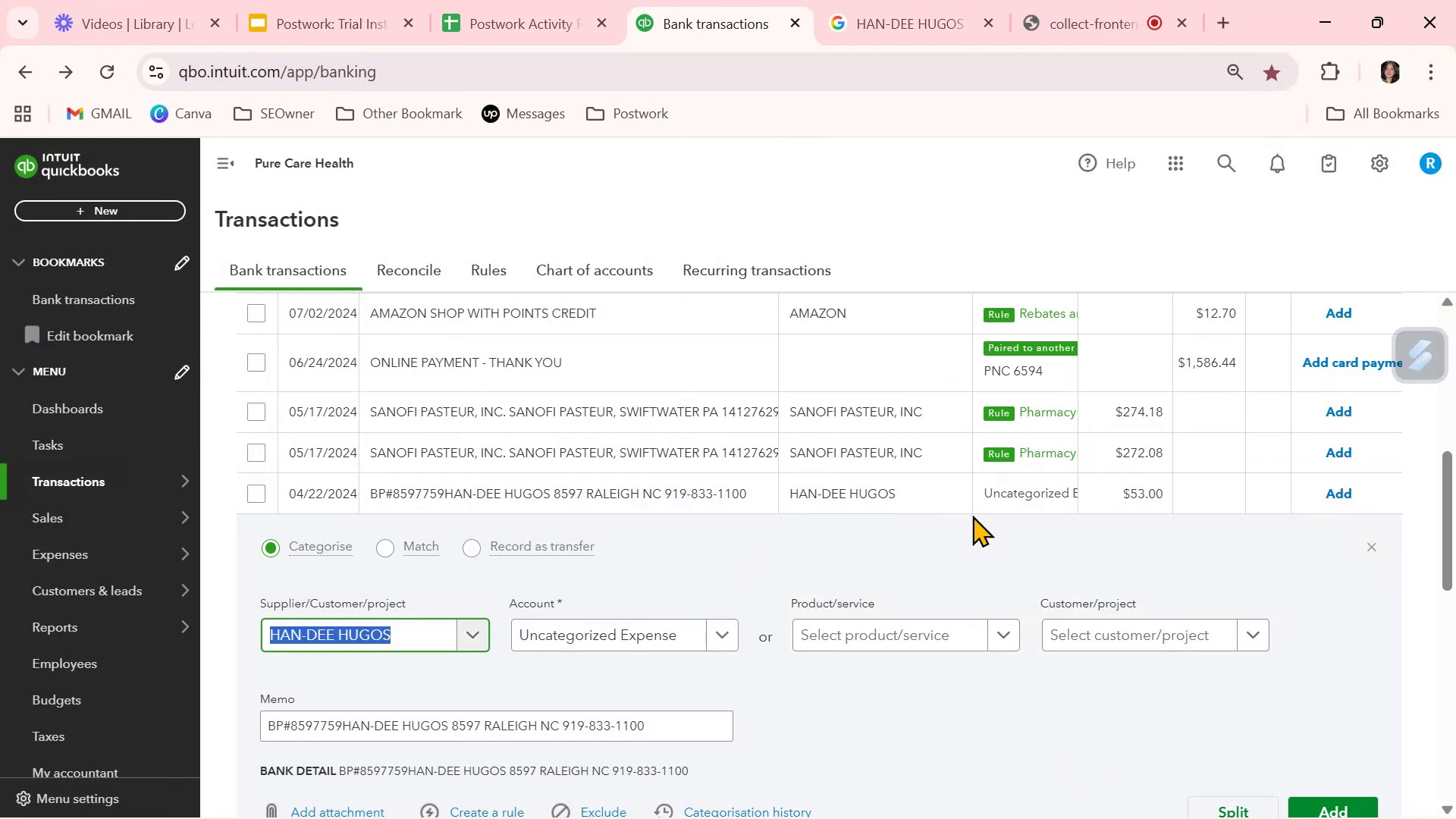 
left_click([1023, 495])
 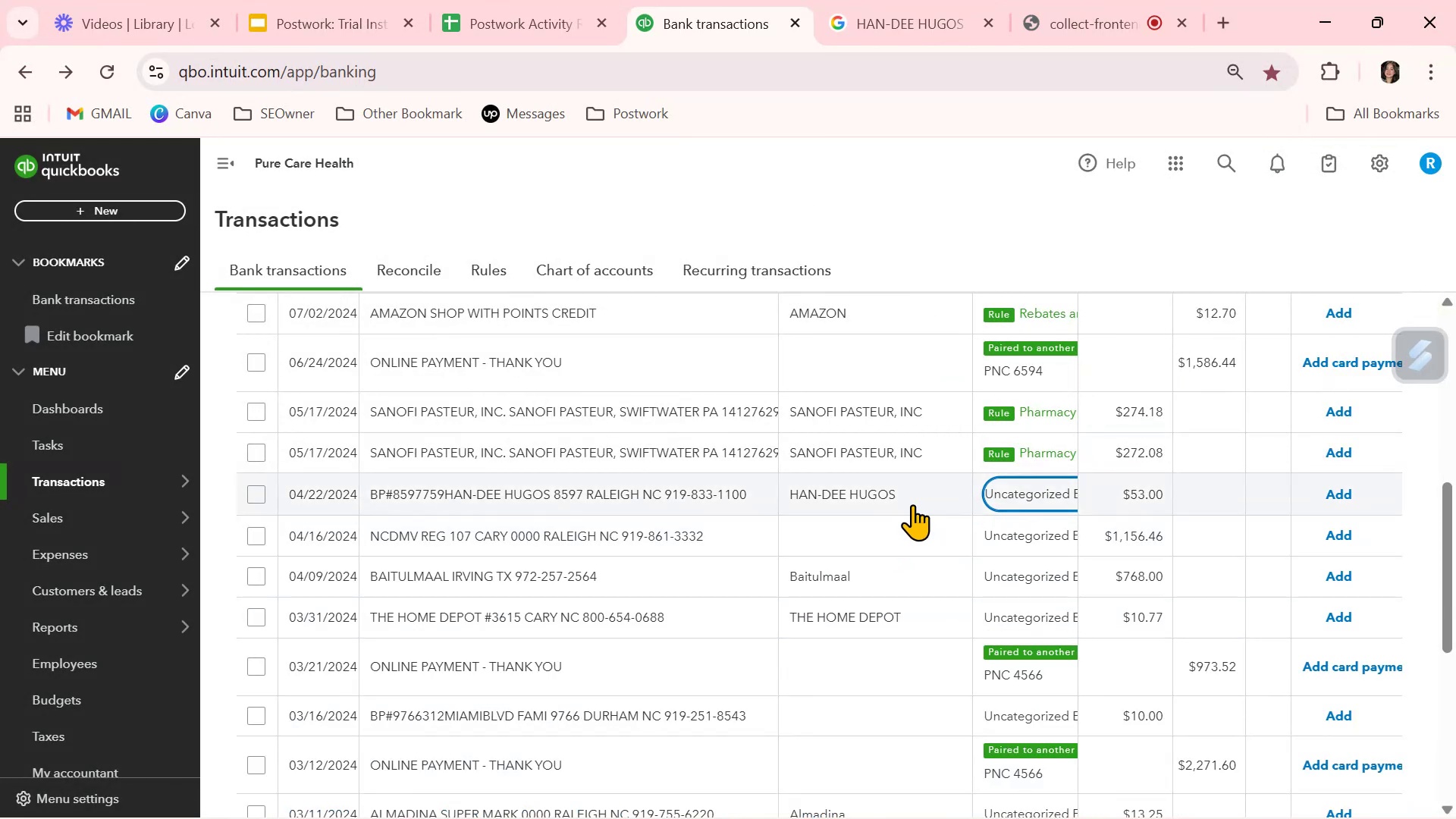 
left_click([1021, 486])
 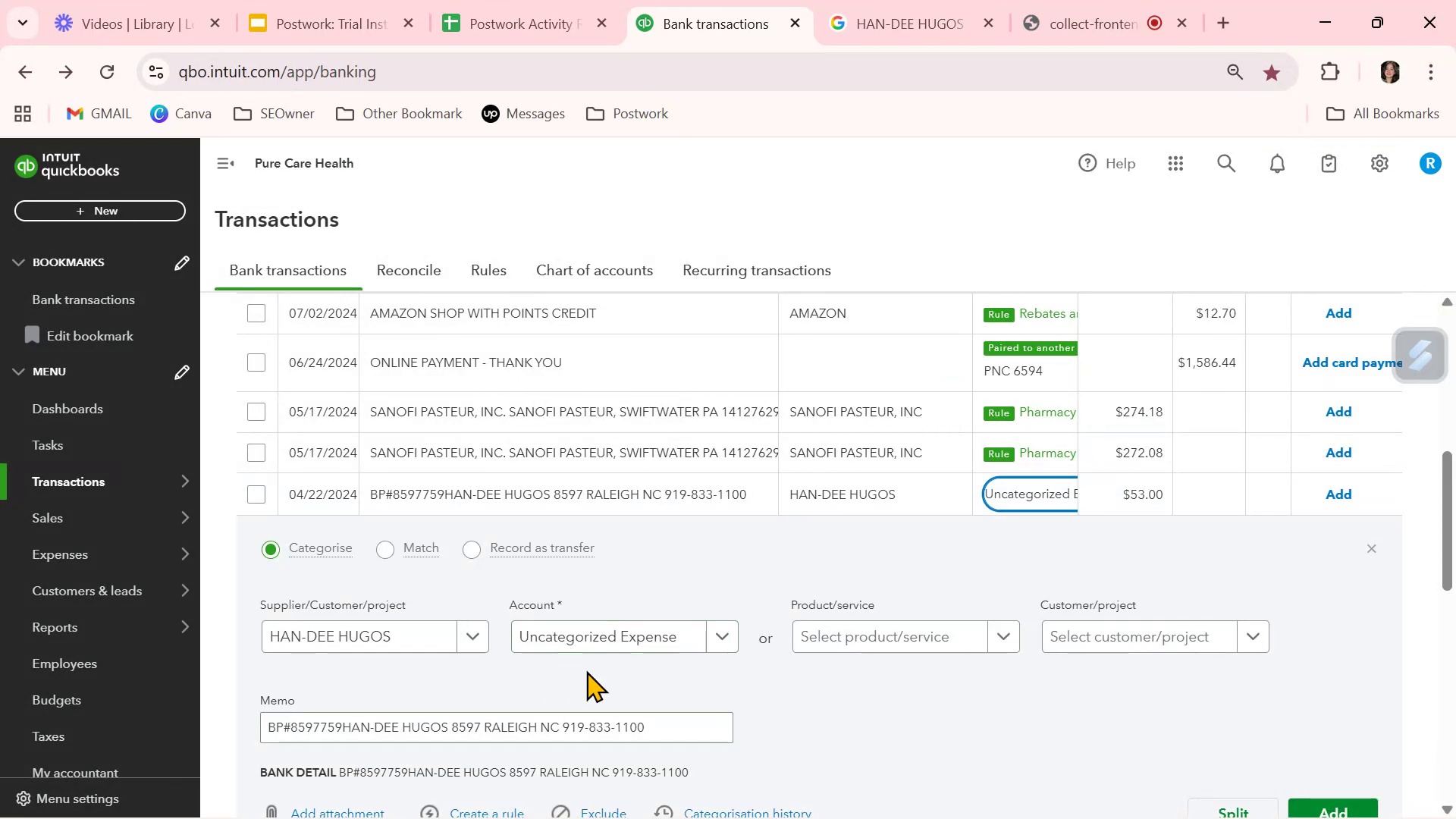 
left_click([616, 639])
 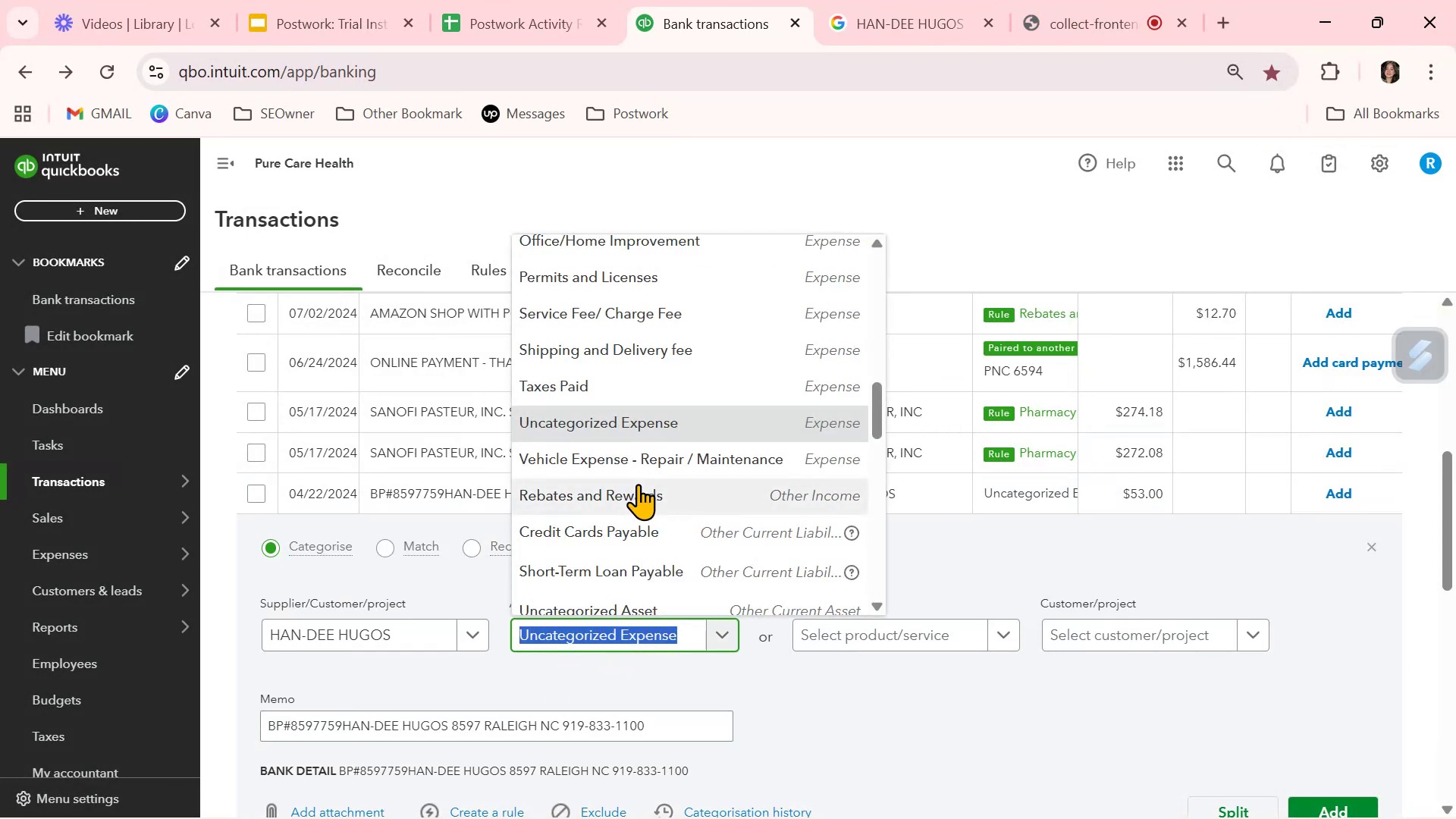 
scroll: coordinate [638, 484], scroll_direction: up, amount: 3.0
 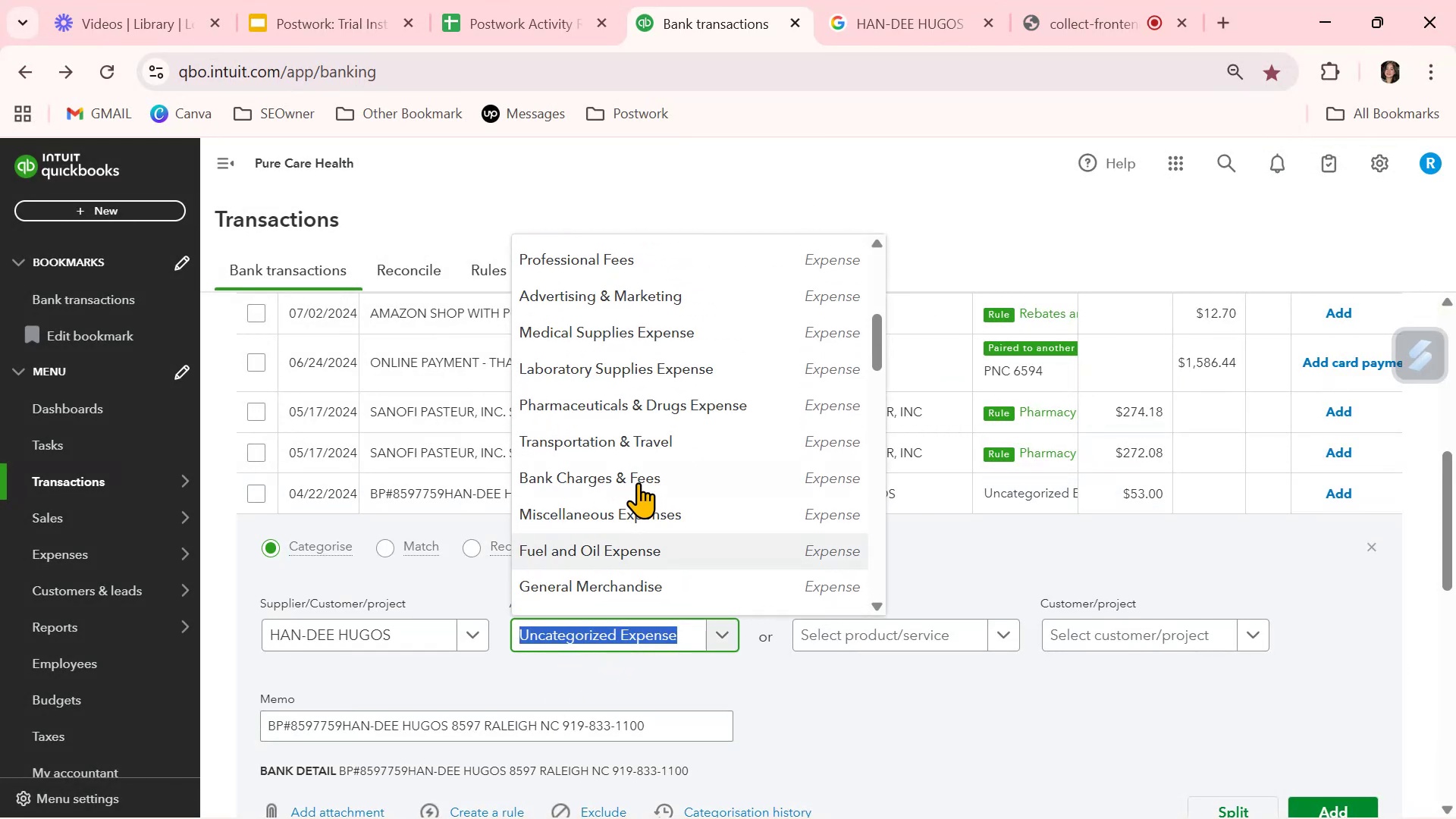 
scroll: coordinate [638, 482], scroll_direction: none, amount: 0.0
 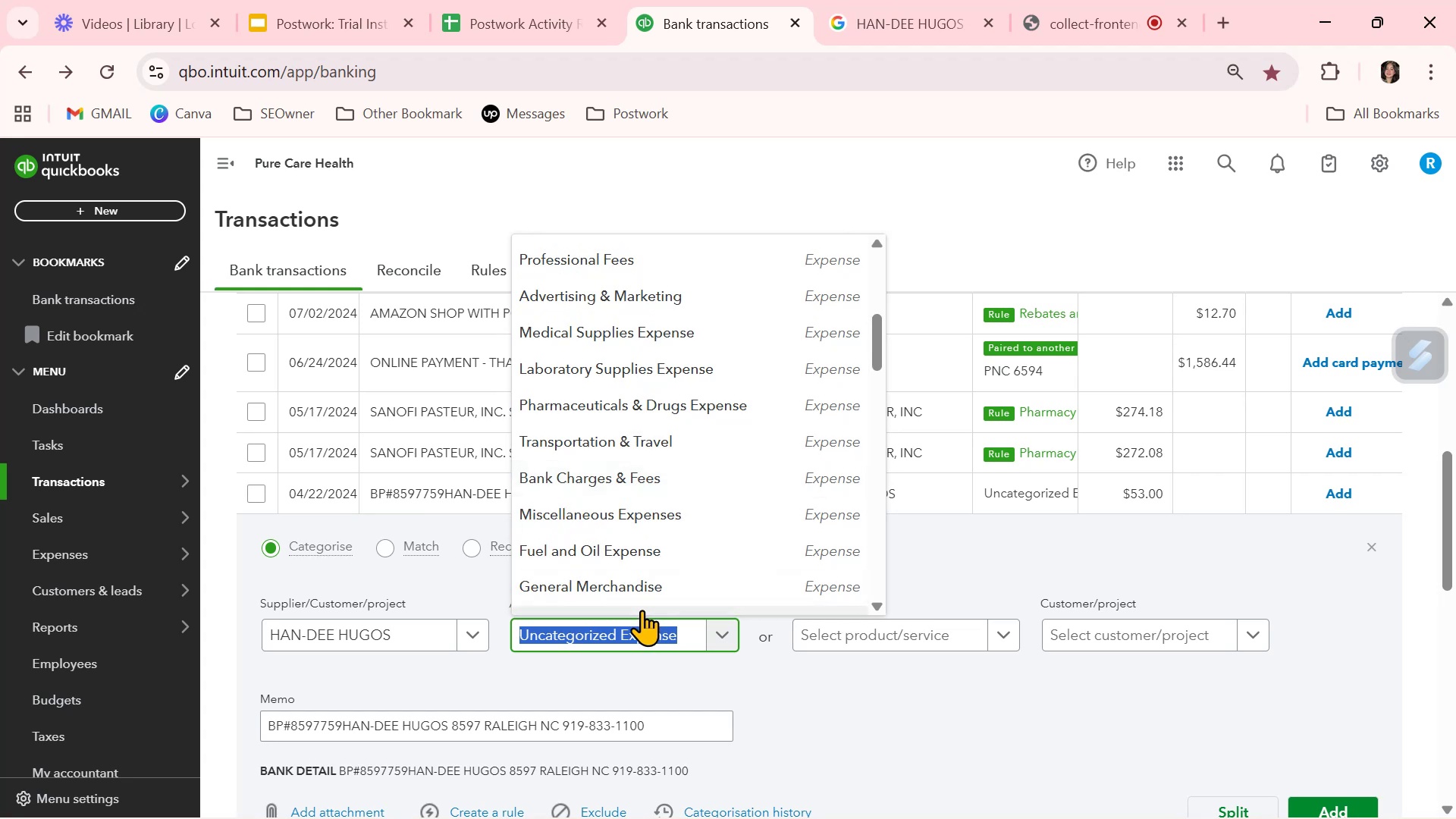 
left_click([648, 591])
 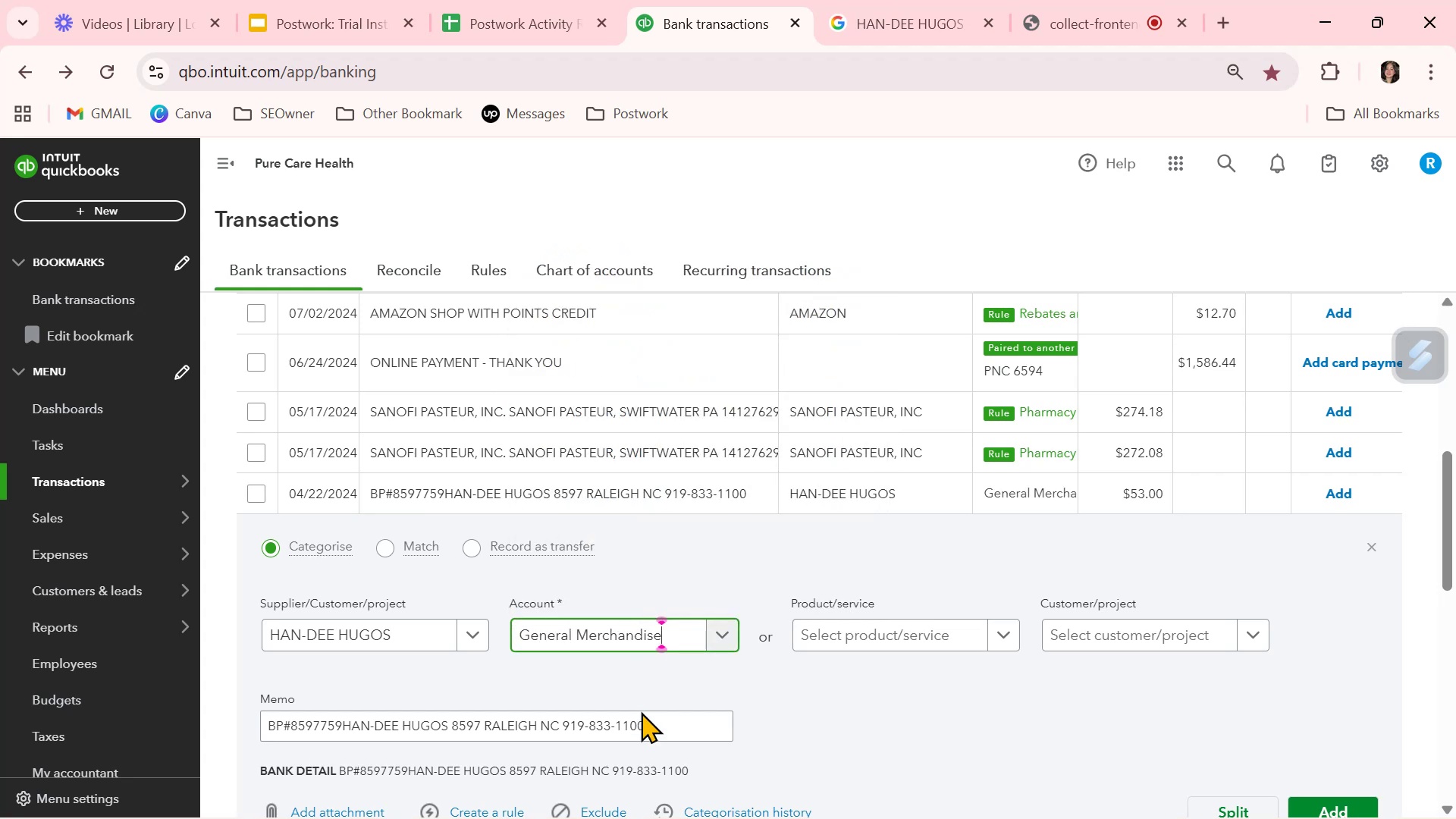 
scroll: coordinate [648, 736], scroll_direction: down, amount: 1.0
 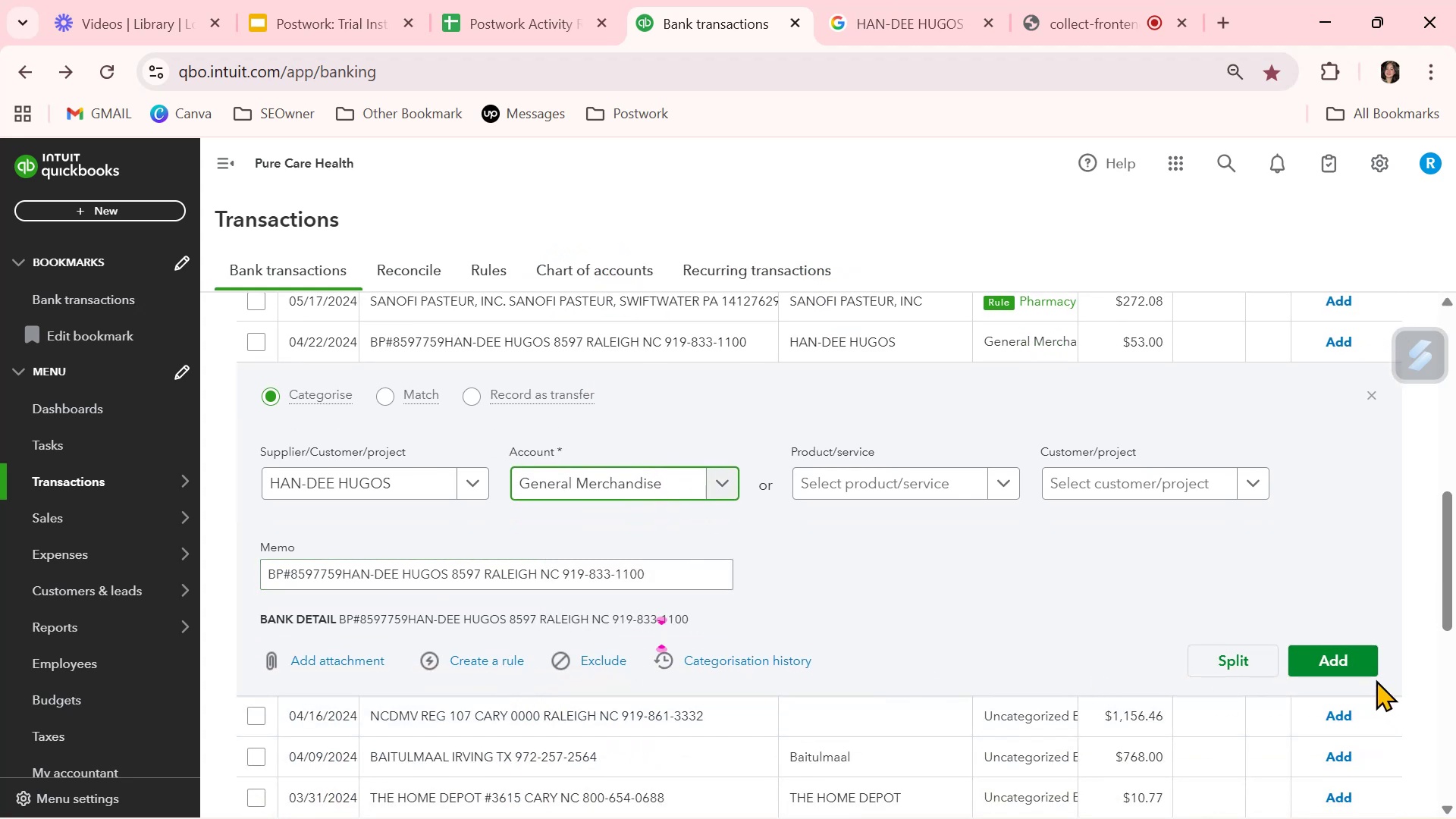 
left_click([1359, 667])
 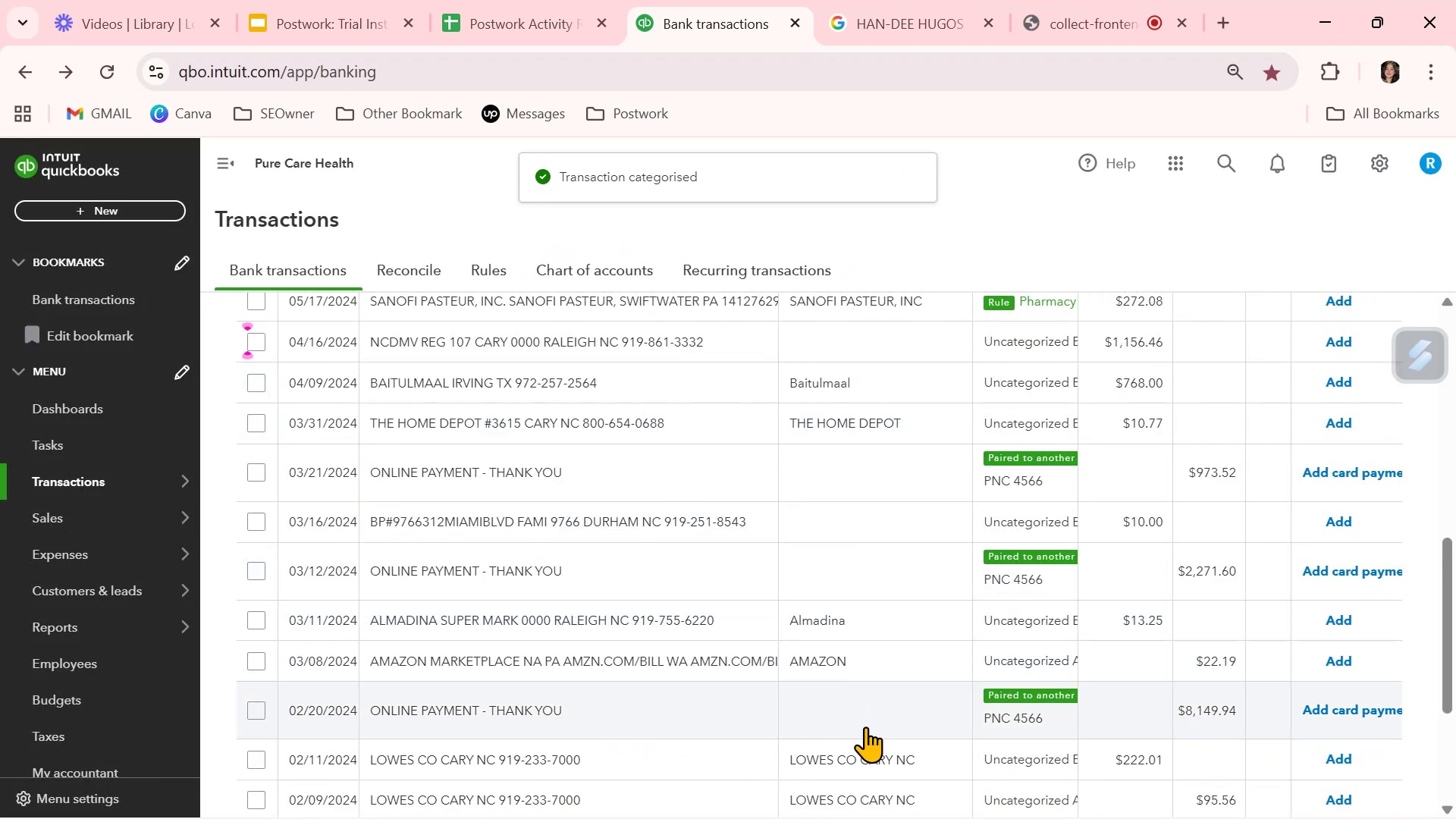 
scroll: coordinate [905, 724], scroll_direction: down, amount: 2.0
 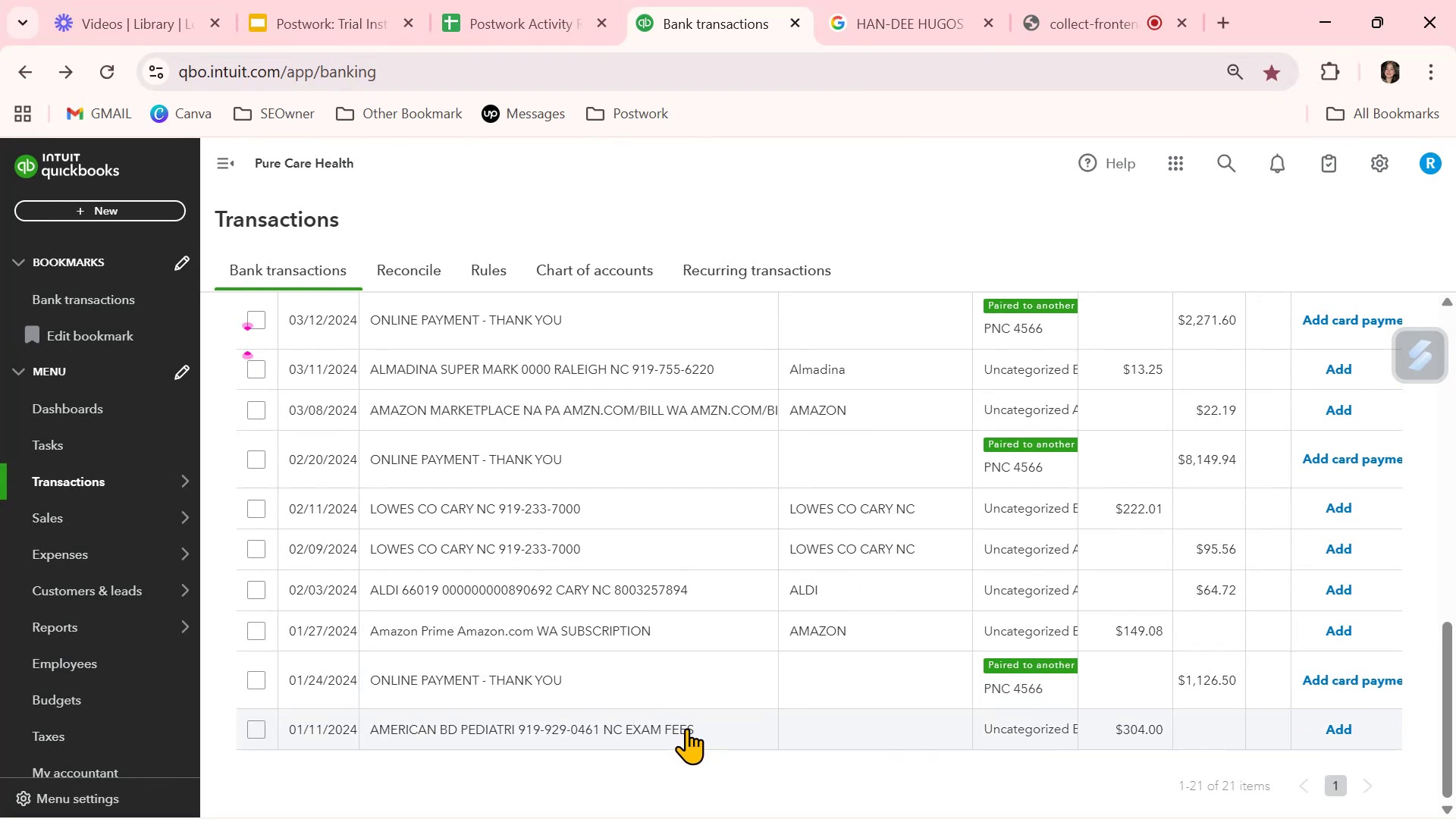 
wait(5.92)
 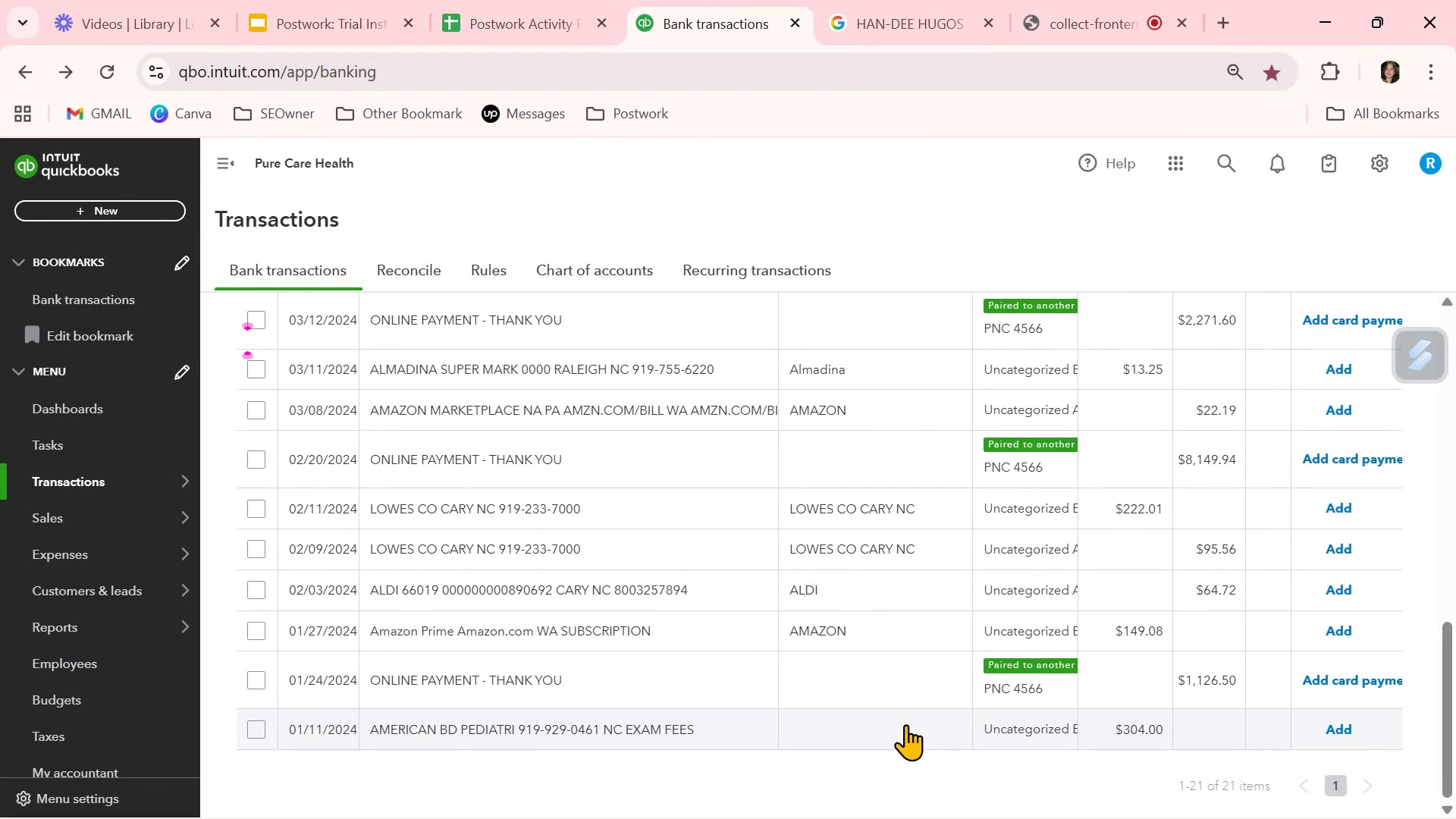 
left_click([683, 724])
 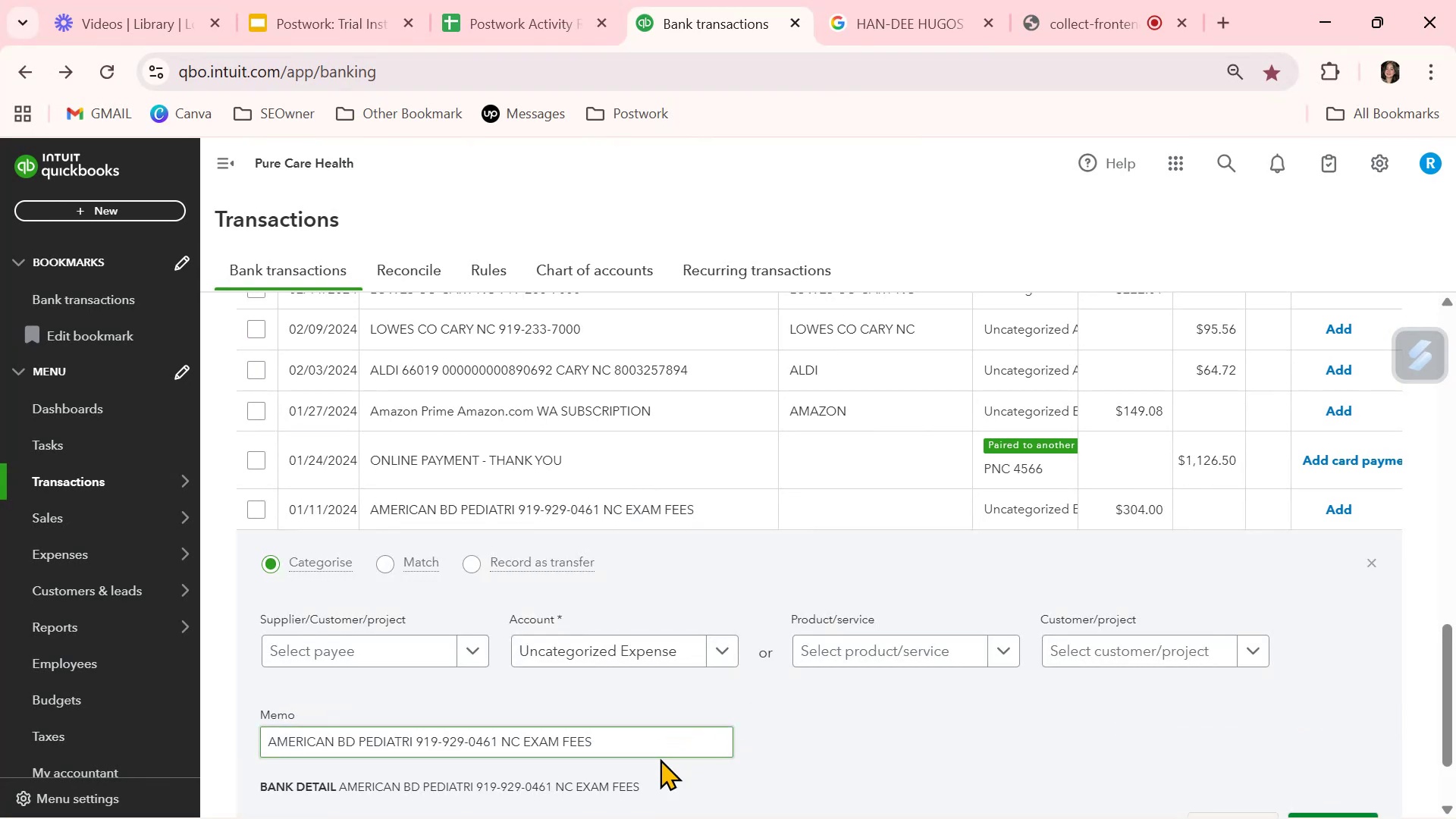 
left_click_drag(start_coordinate=[617, 745], to_coordinate=[501, 748])
 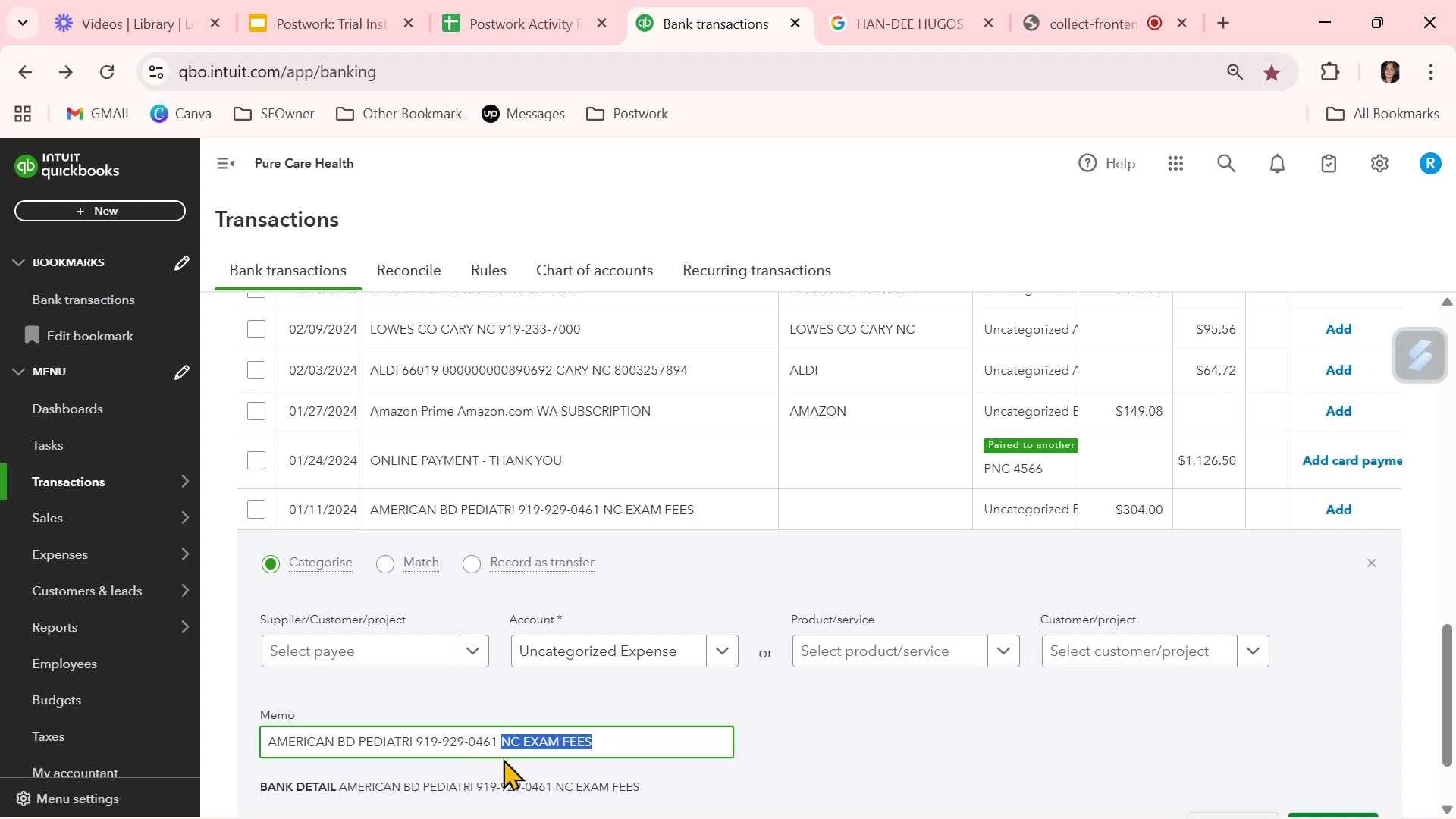 
left_click([544, 749])
 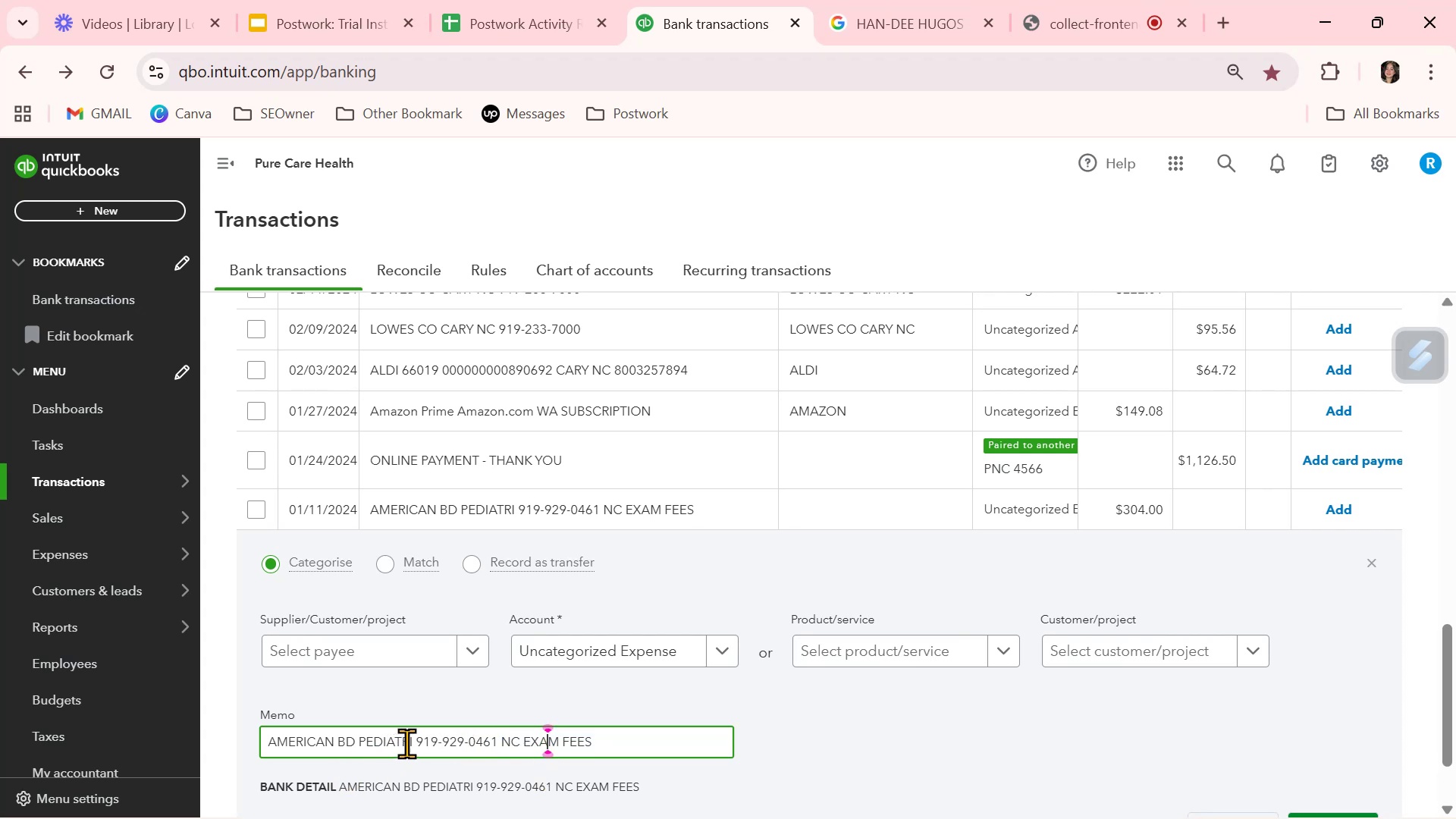 
left_click_drag(start_coordinate=[416, 742], to_coordinate=[197, 744])
 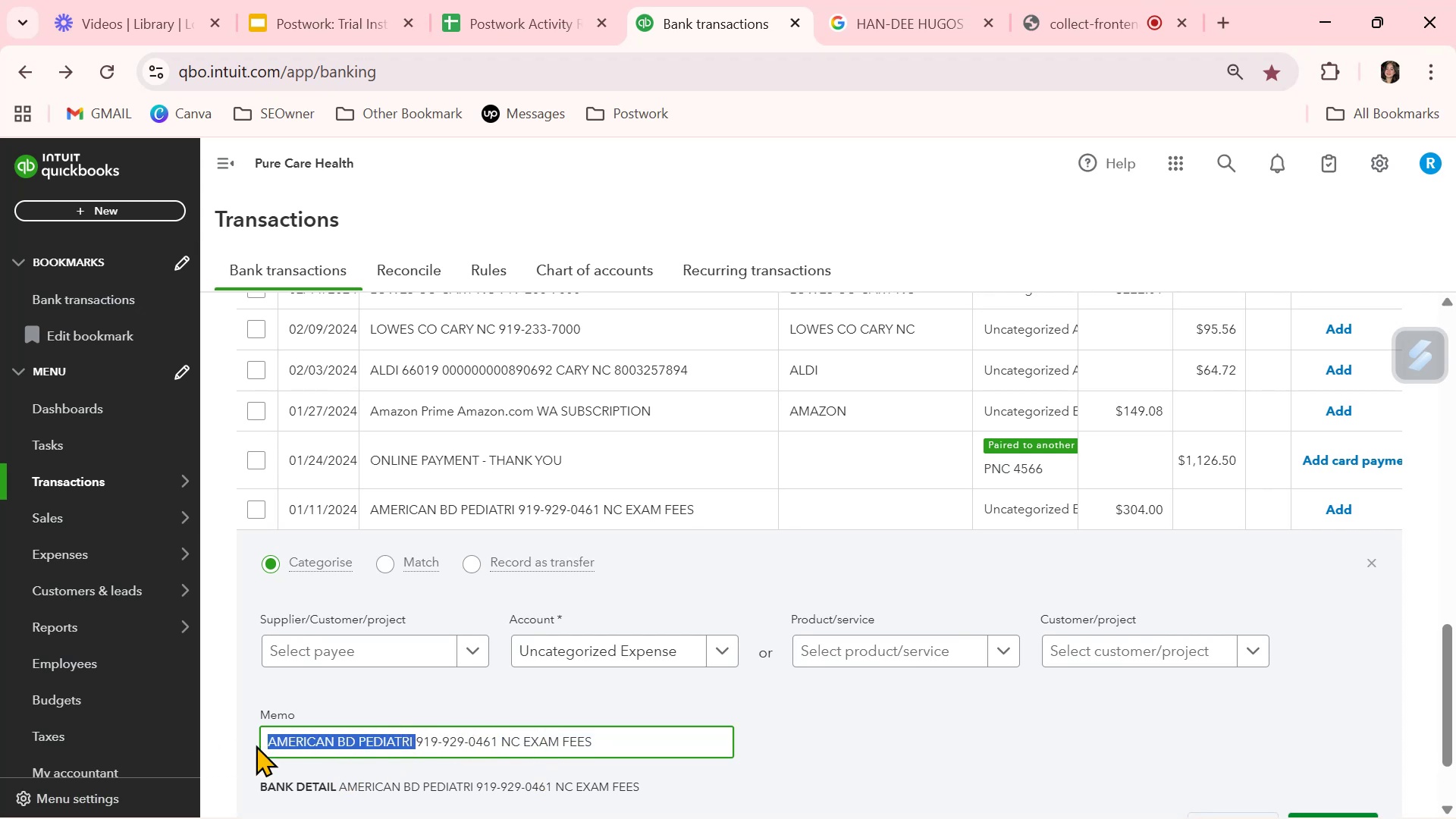 
key(Control+ControlLeft)
 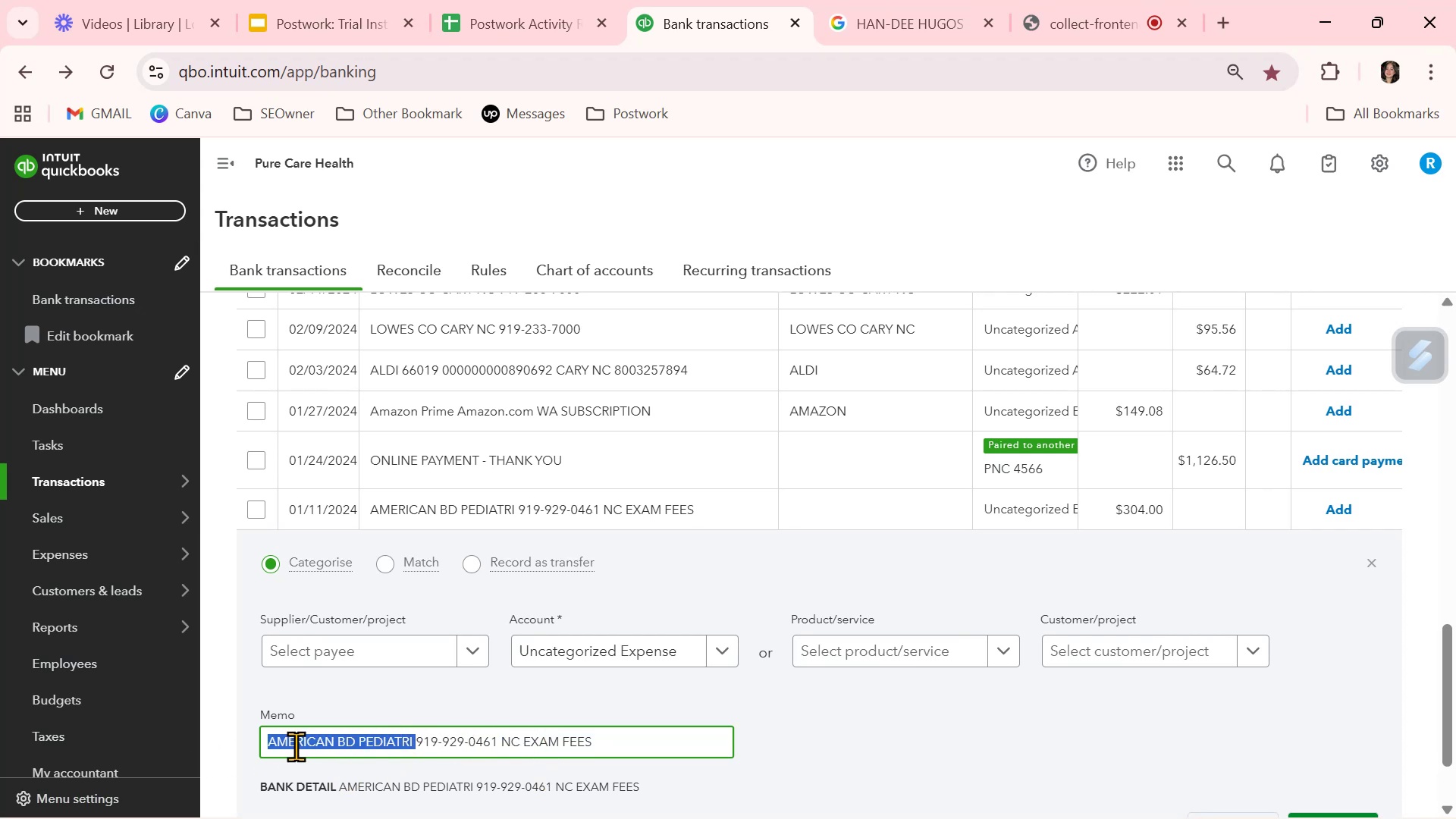 
key(Control+C)
 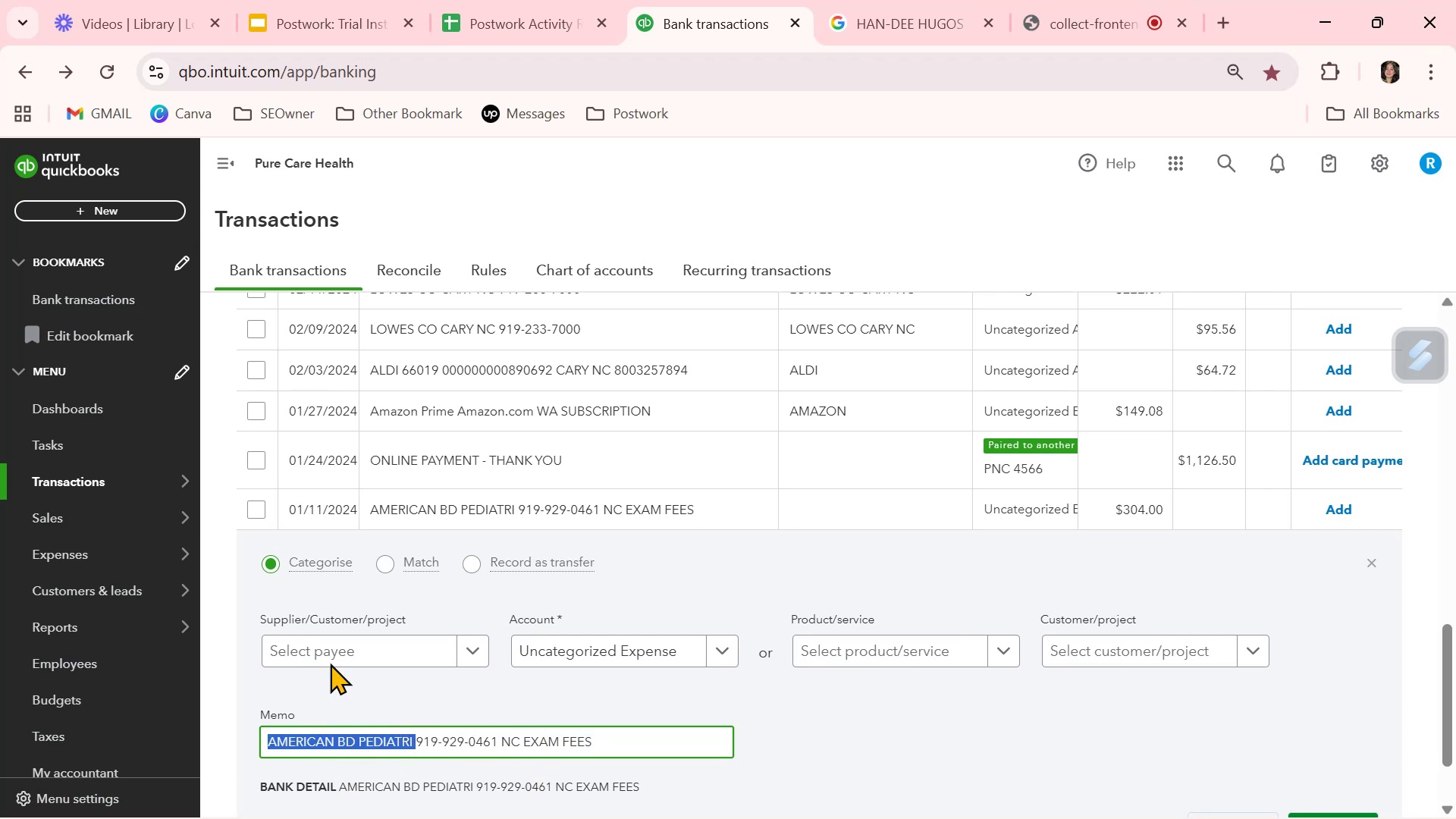 
left_click([335, 647])
 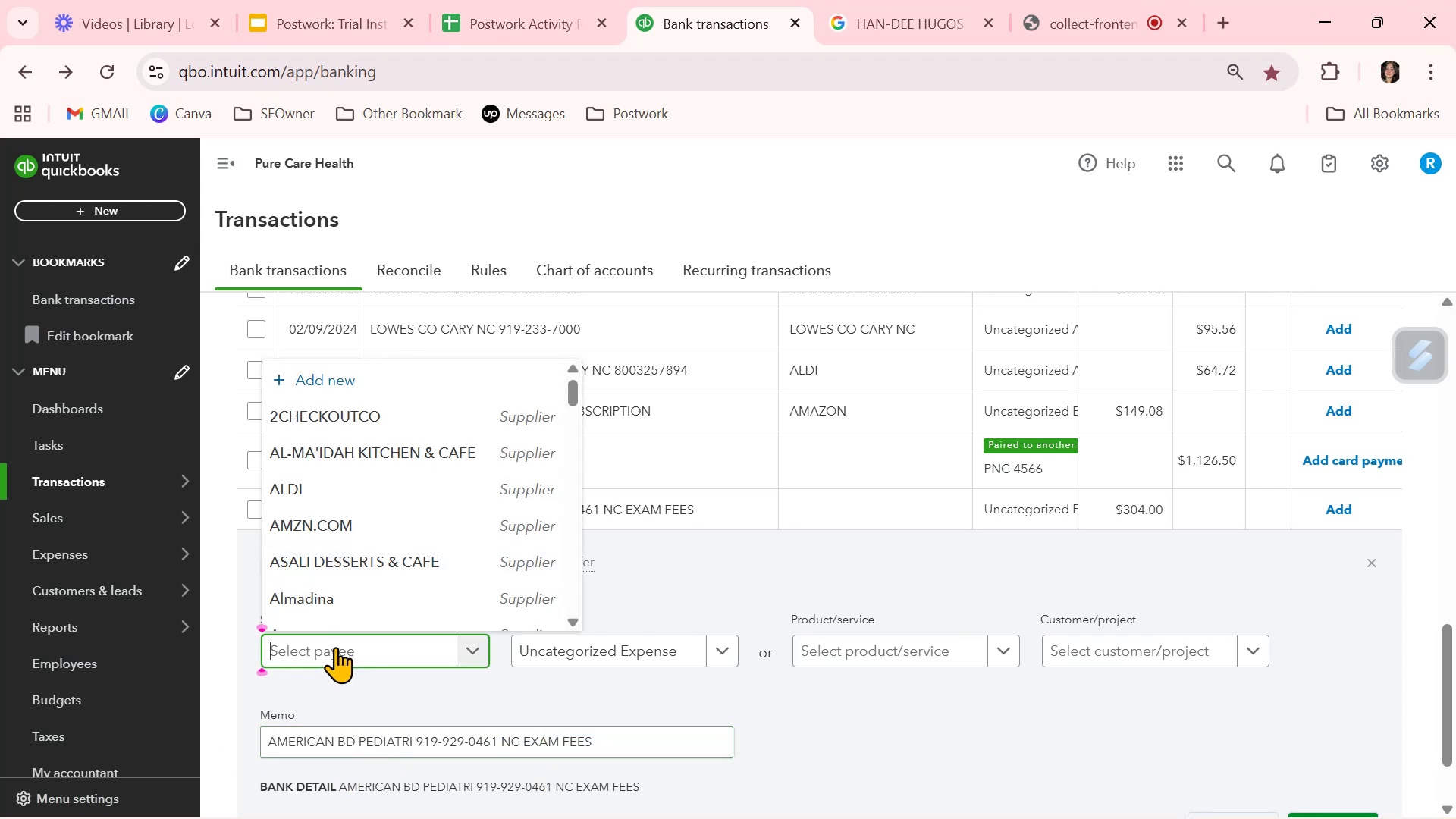 
key(Control+ControlLeft)
 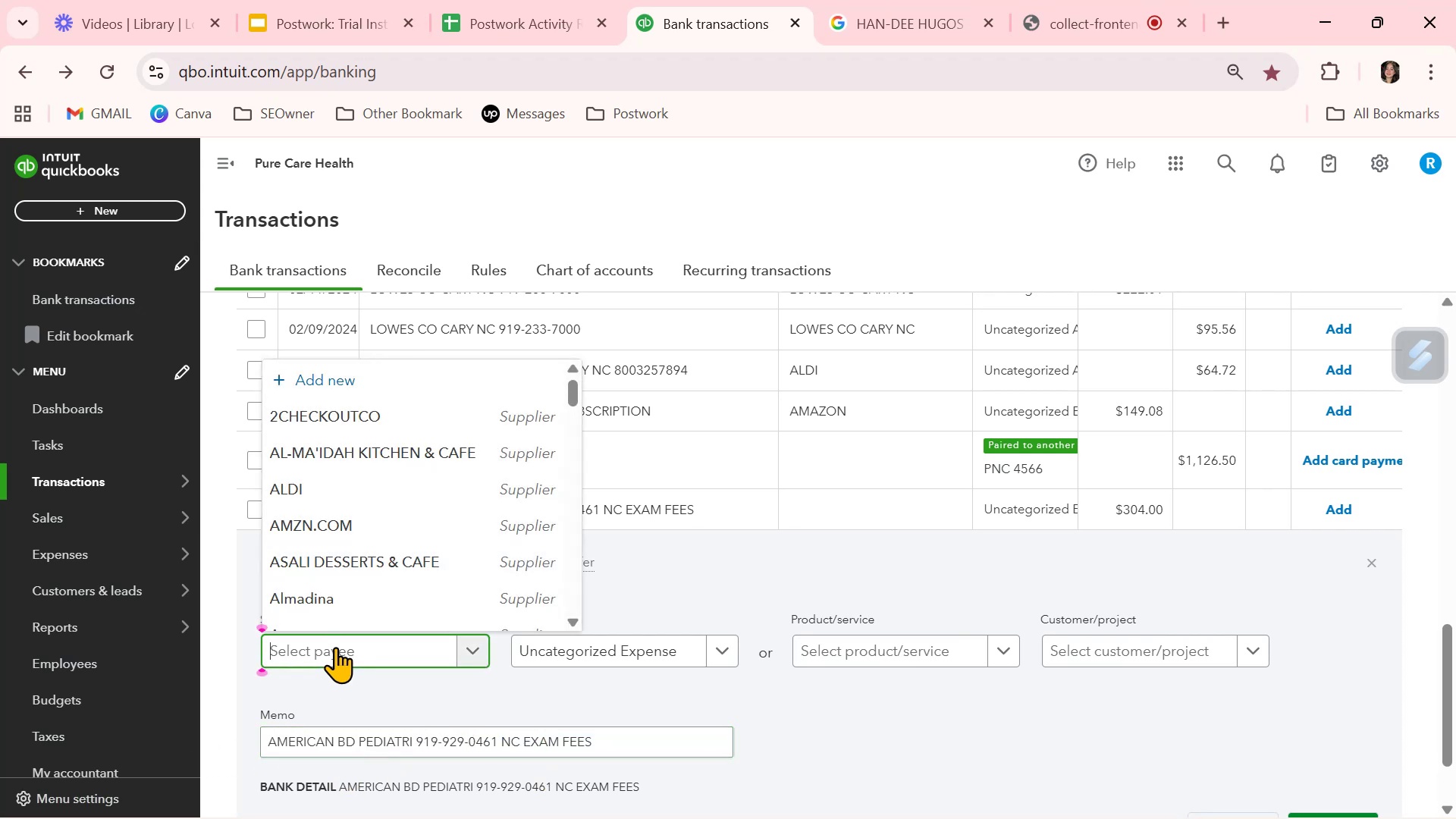 
key(Control+V)
 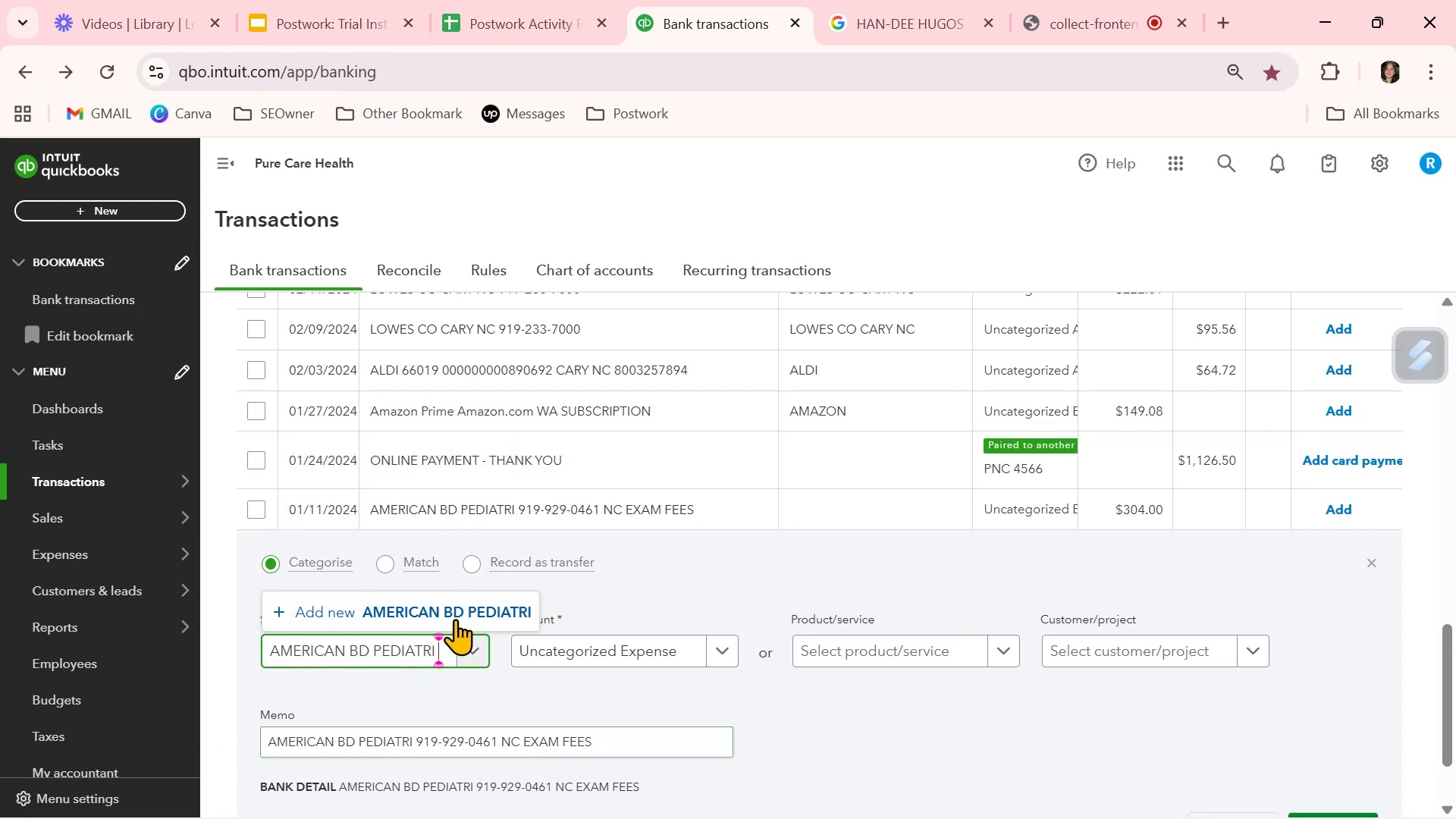 
left_click([460, 611])
 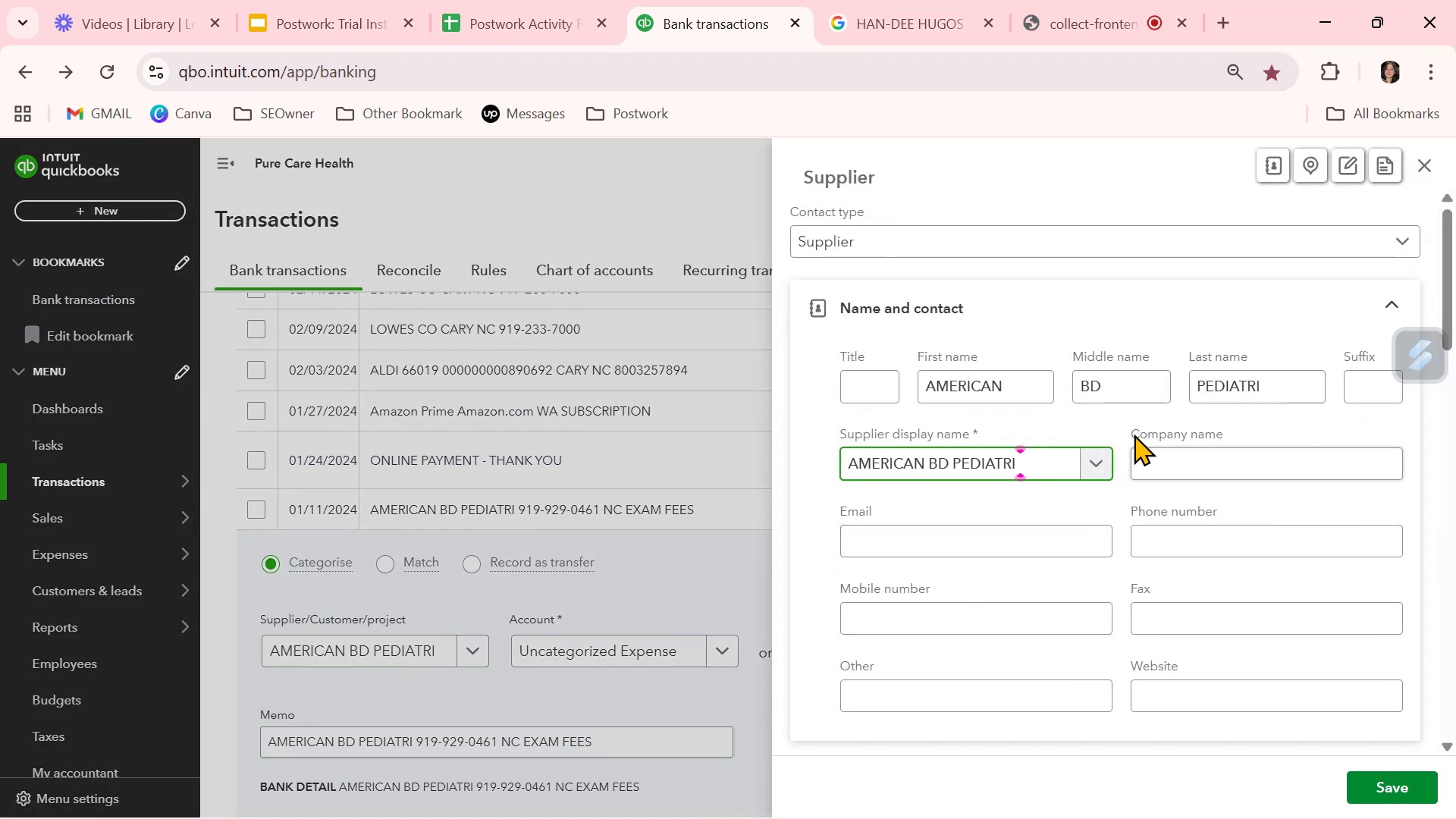 
left_click_drag(start_coordinate=[1120, 384], to_coordinate=[1018, 378])
 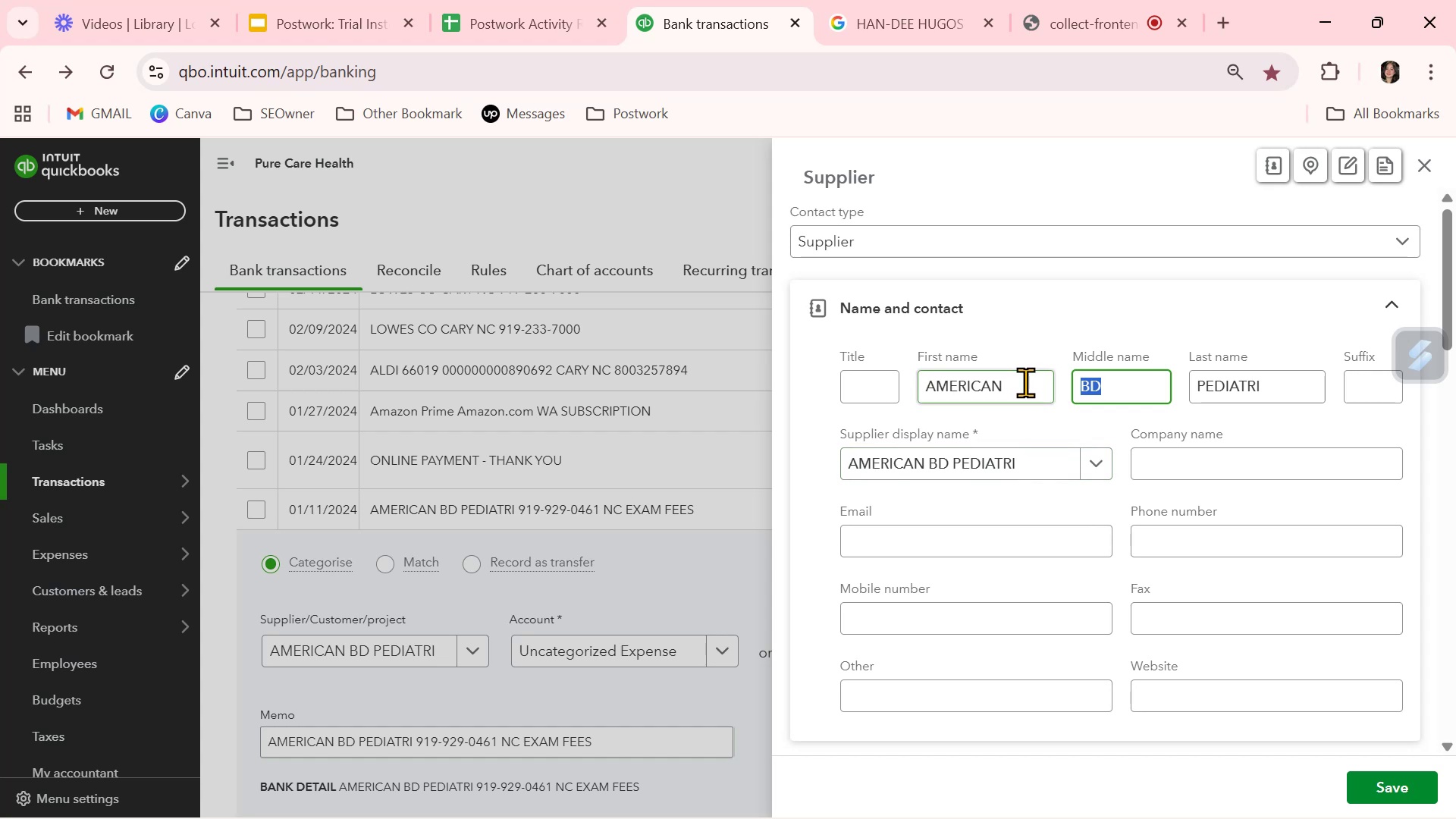 
key(Backspace)
 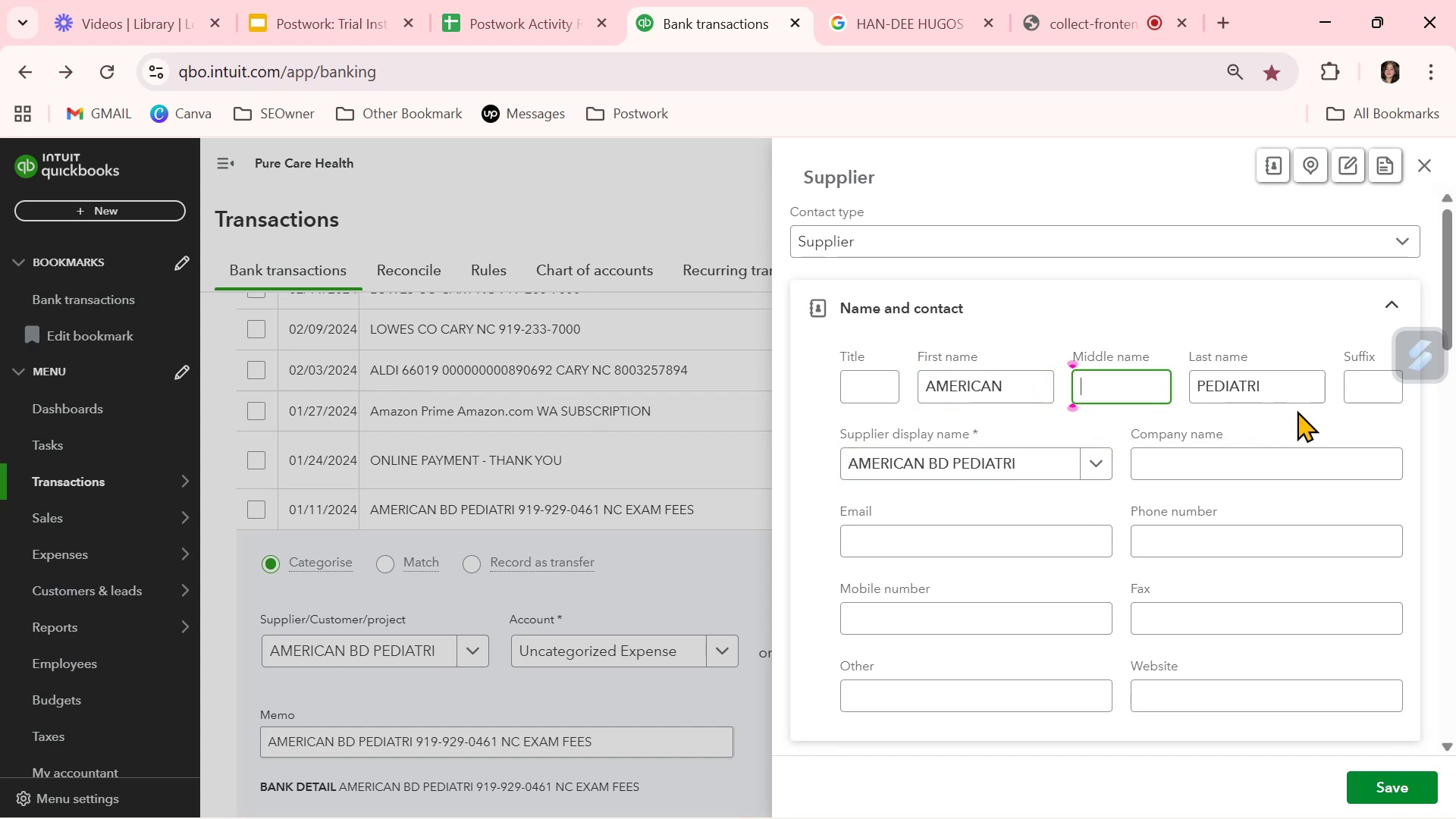 
left_click_drag(start_coordinate=[1282, 378], to_coordinate=[1101, 368])
 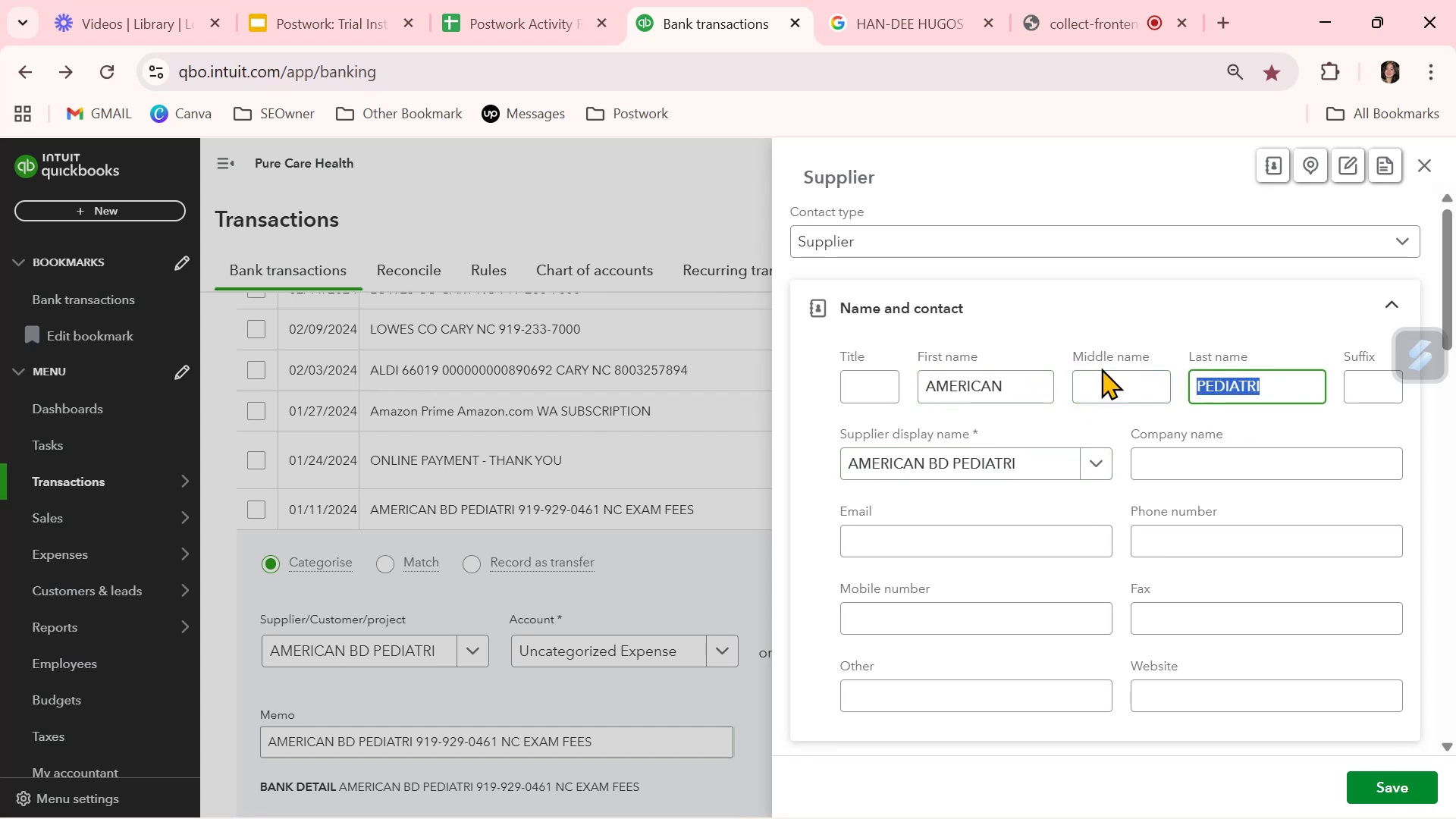 
key(Backspace)
 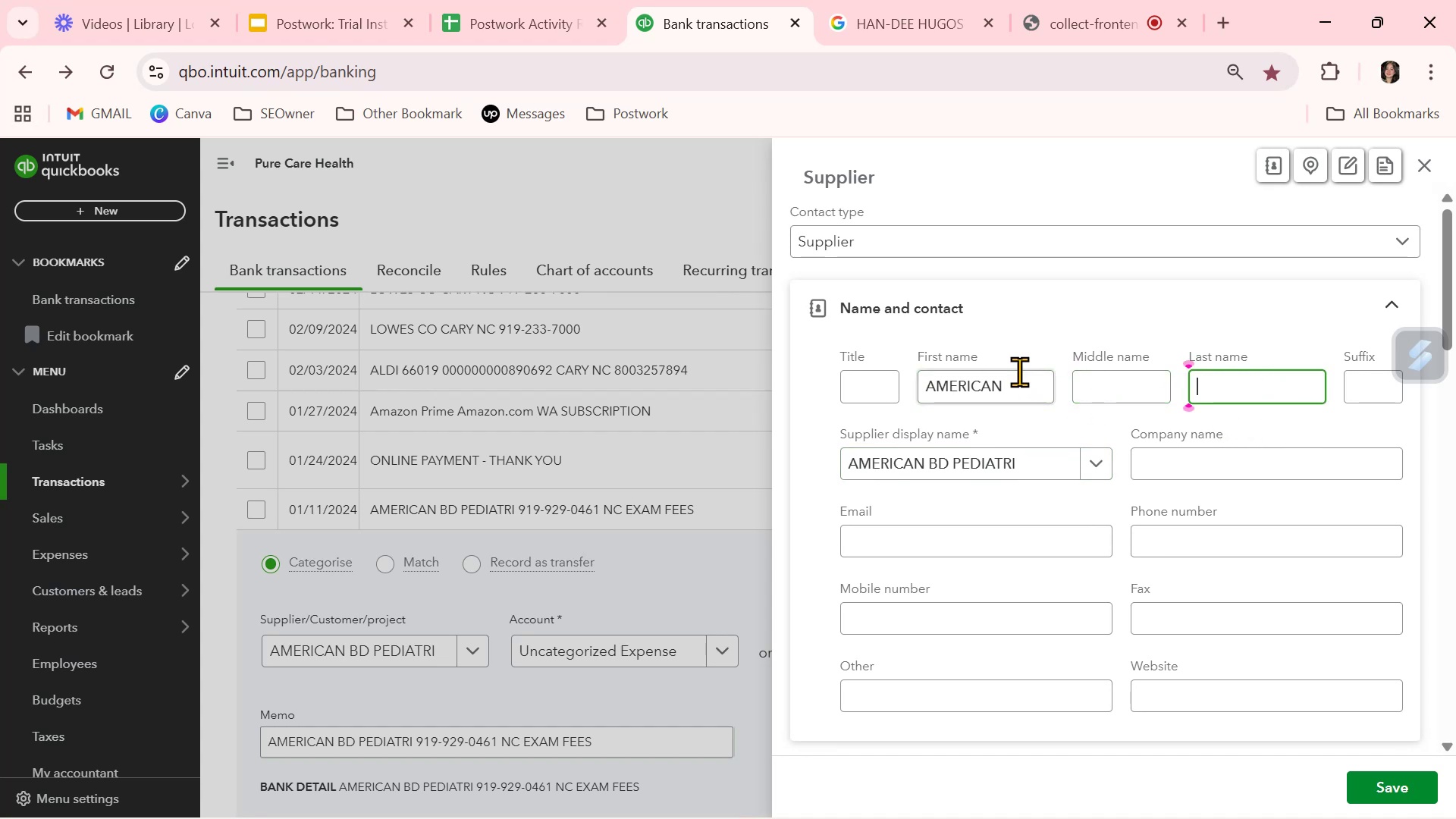 
left_click_drag(start_coordinate=[1008, 376], to_coordinate=[851, 382])
 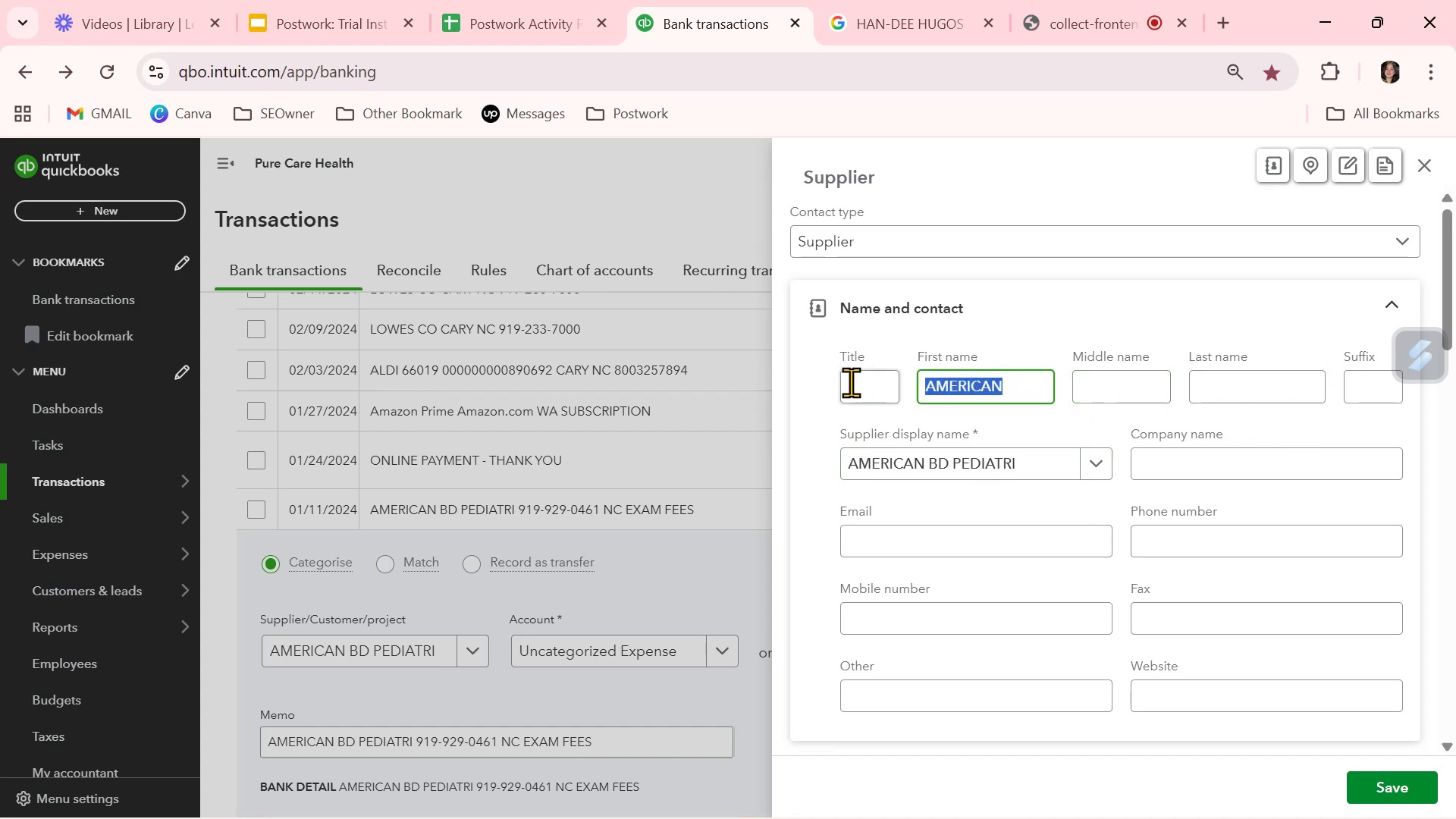 
key(Backspace)
 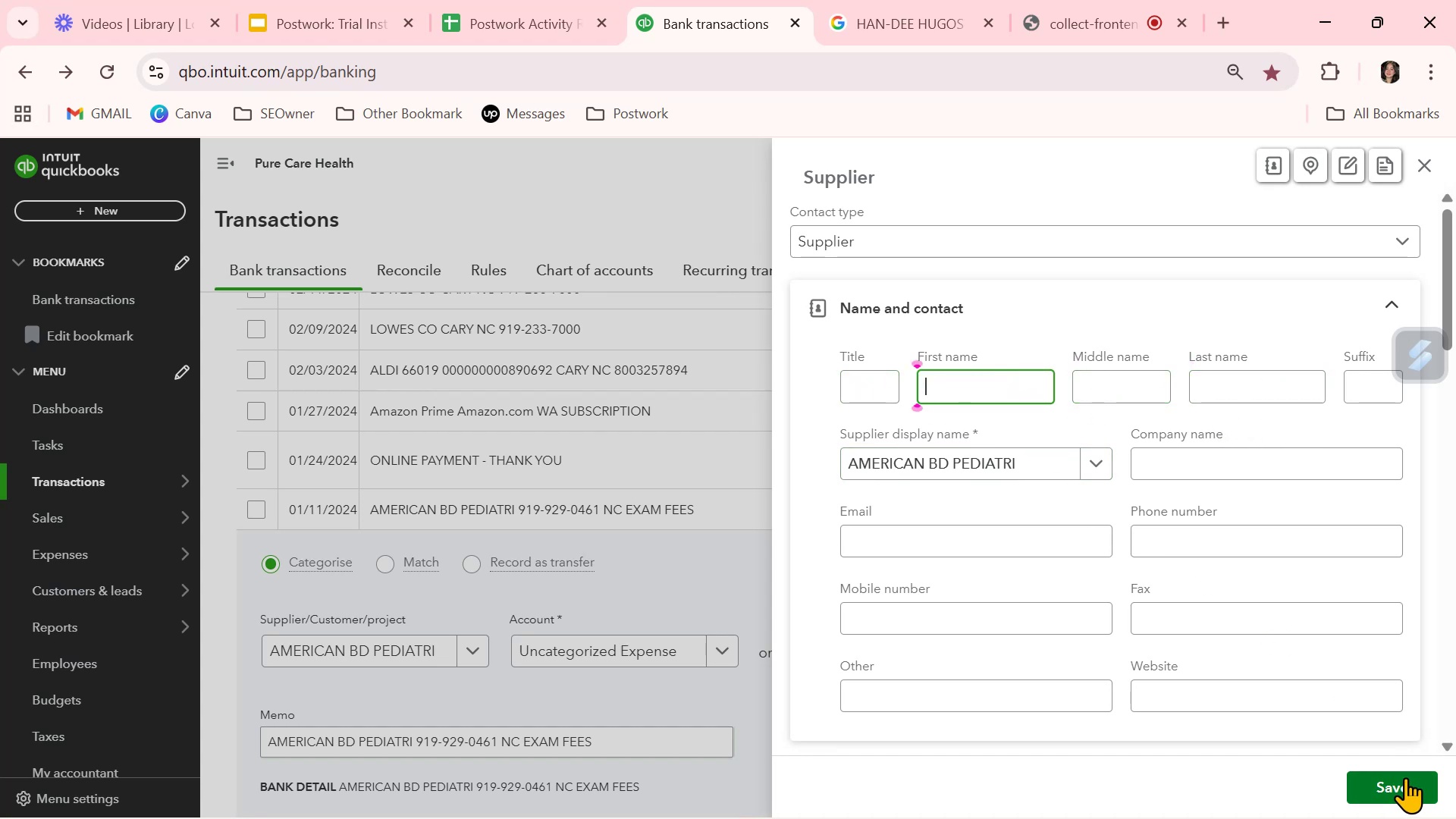 
left_click([1405, 774])
 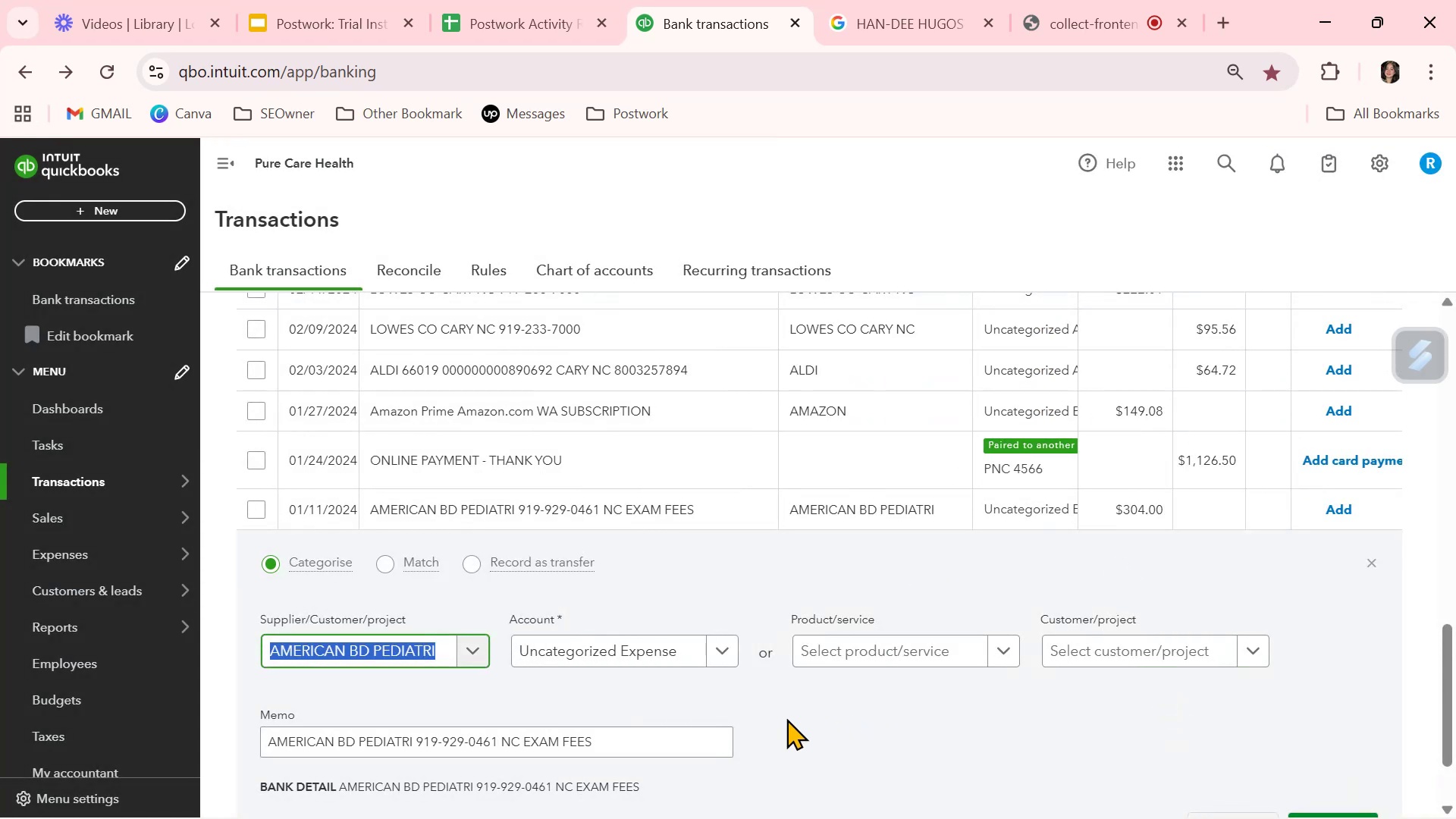 
left_click([722, 660])
 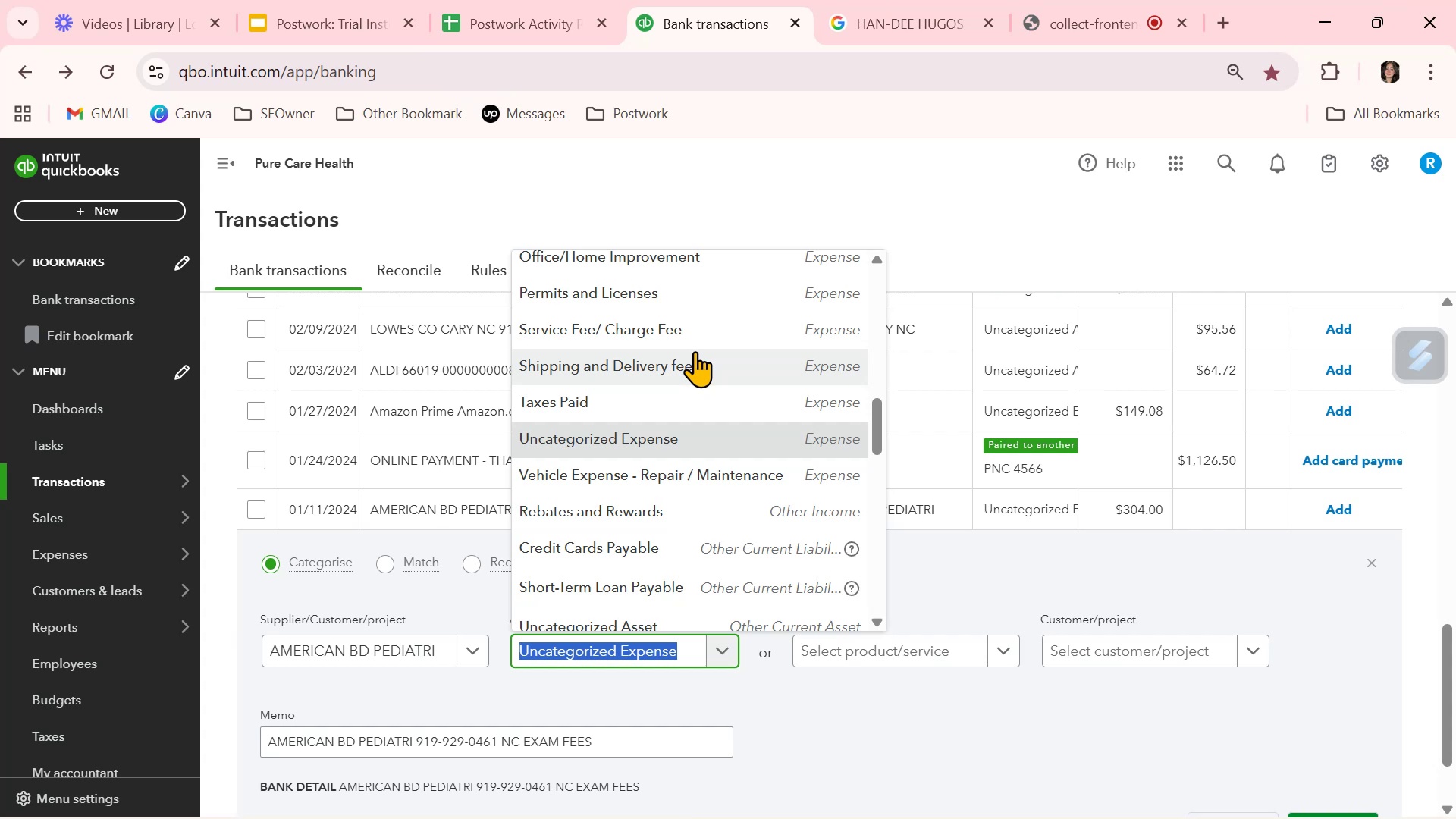 
wait(5.74)
 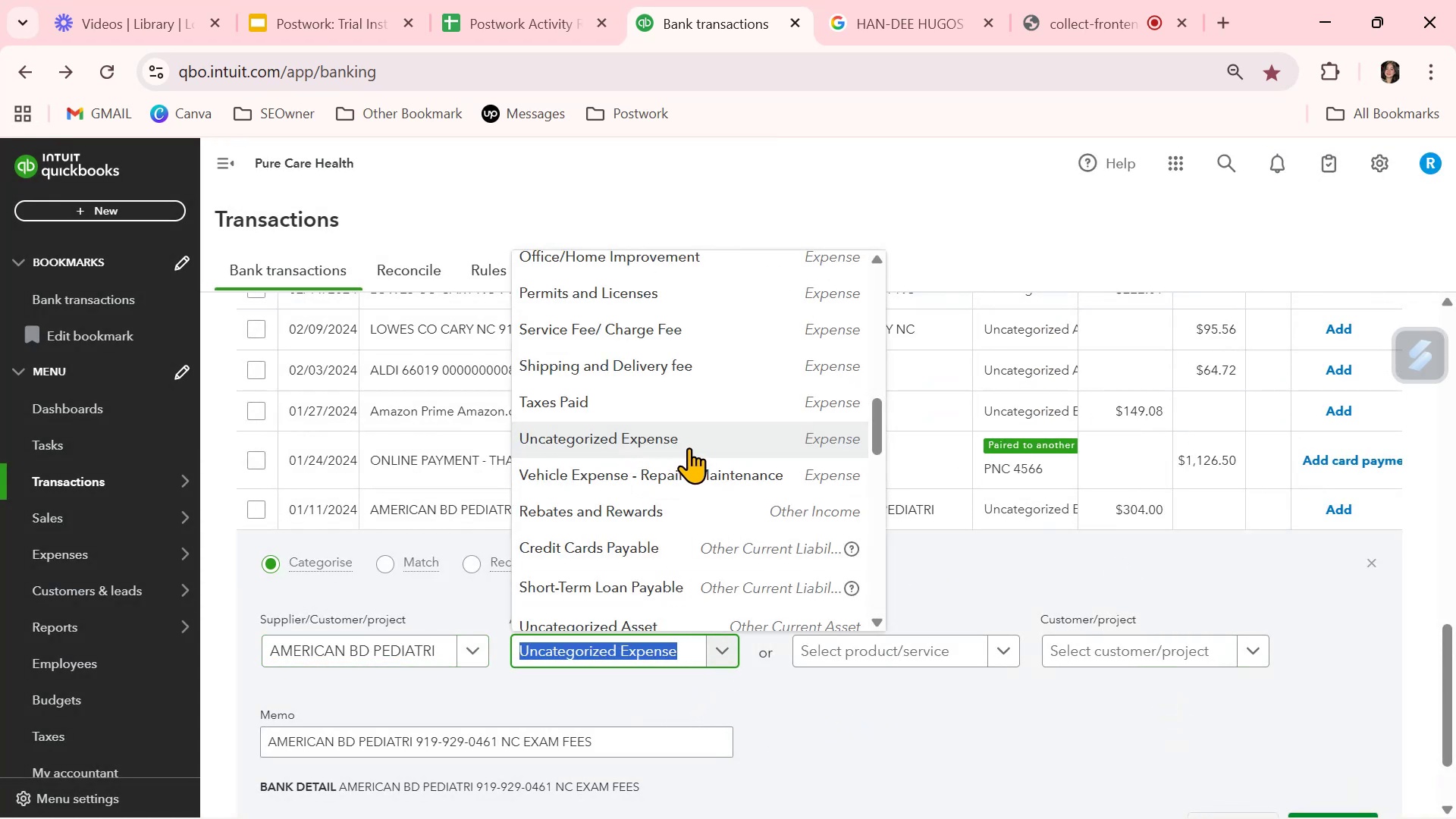 
scroll: coordinate [747, 464], scroll_direction: down, amount: 5.0
 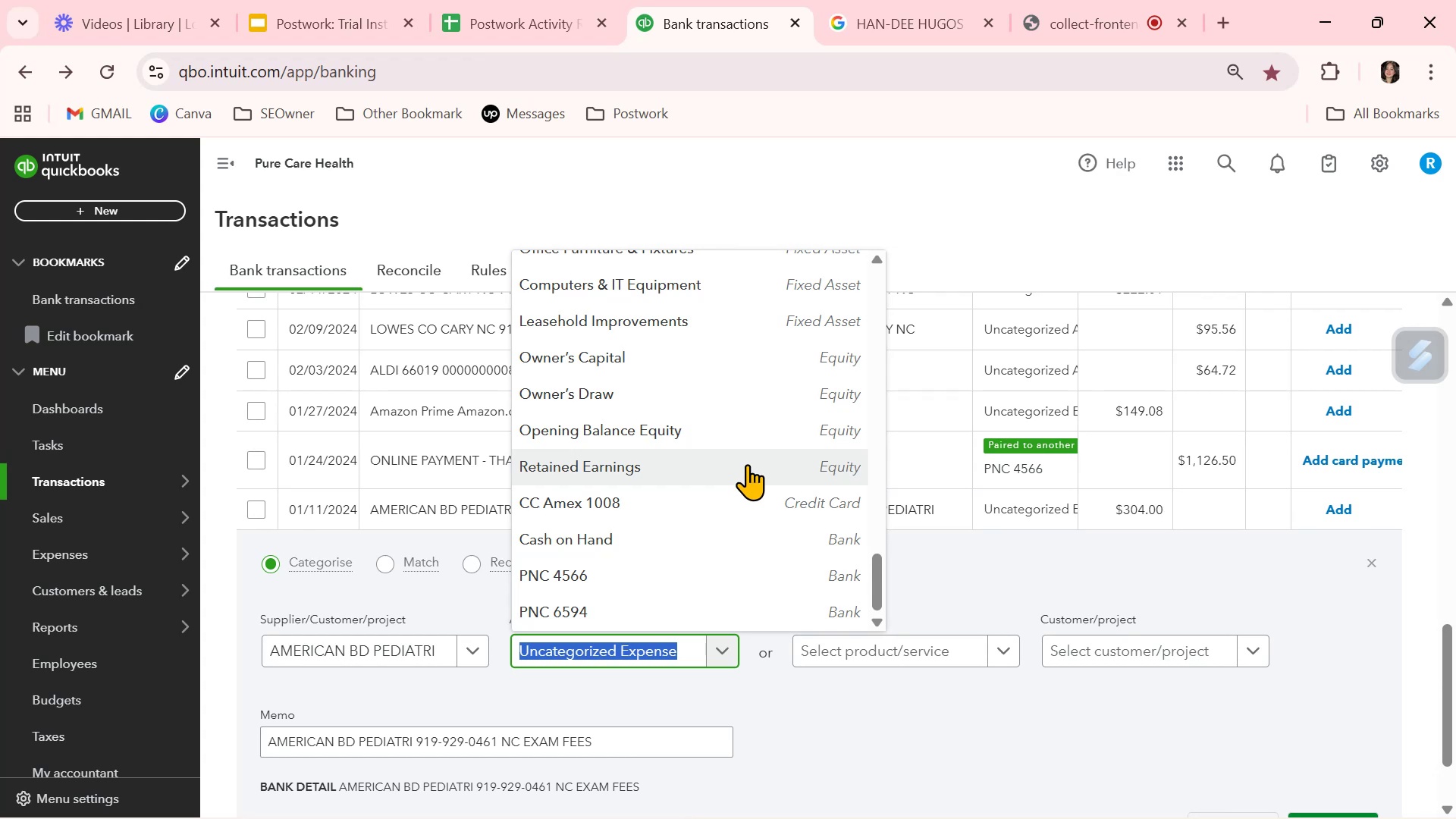 
scroll: coordinate [728, 486], scroll_direction: up, amount: 7.0
 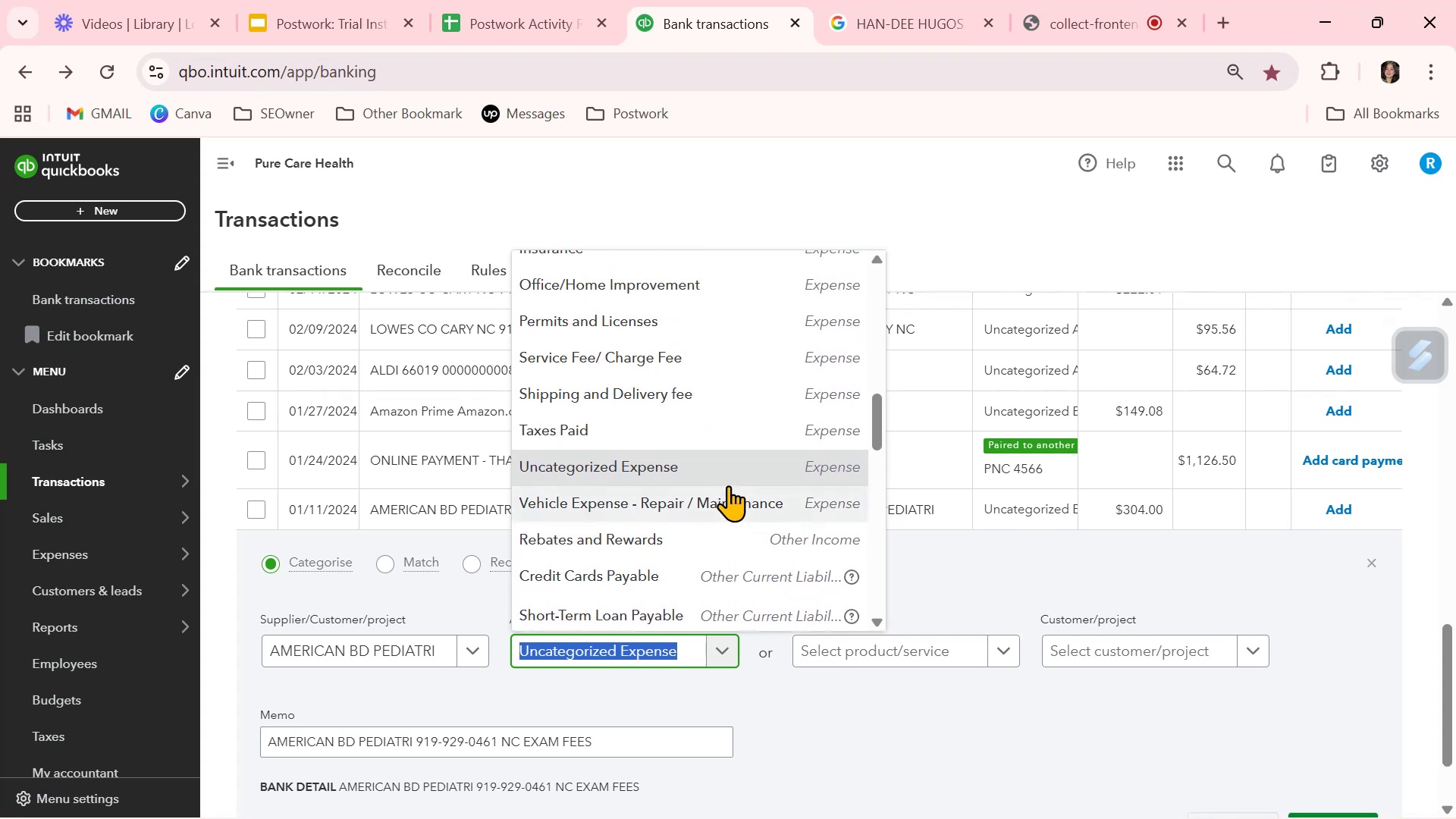 
scroll: coordinate [728, 481], scroll_direction: up, amount: 3.0
 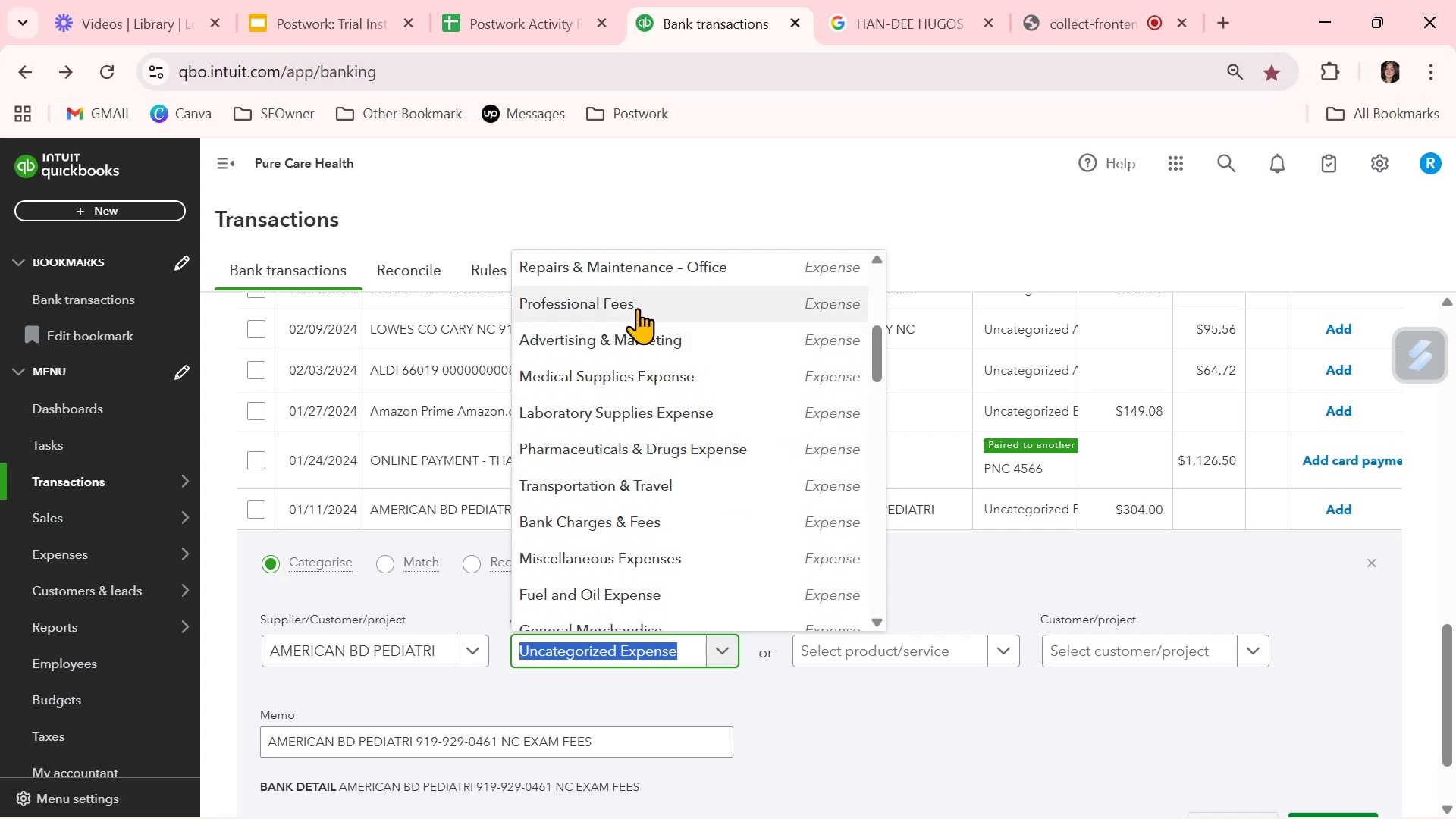 
wait(7.89)
 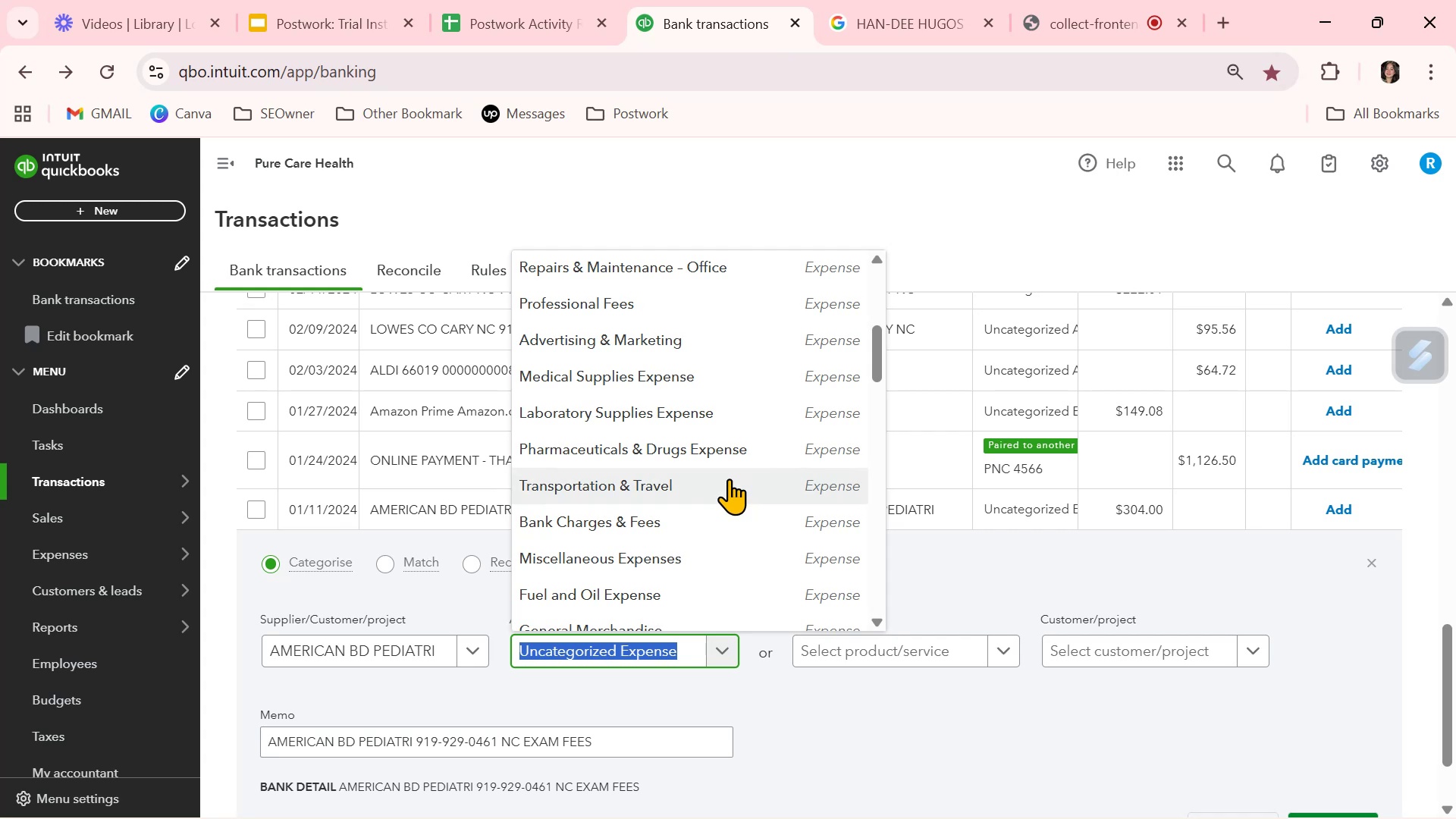 
left_click([637, 308])
 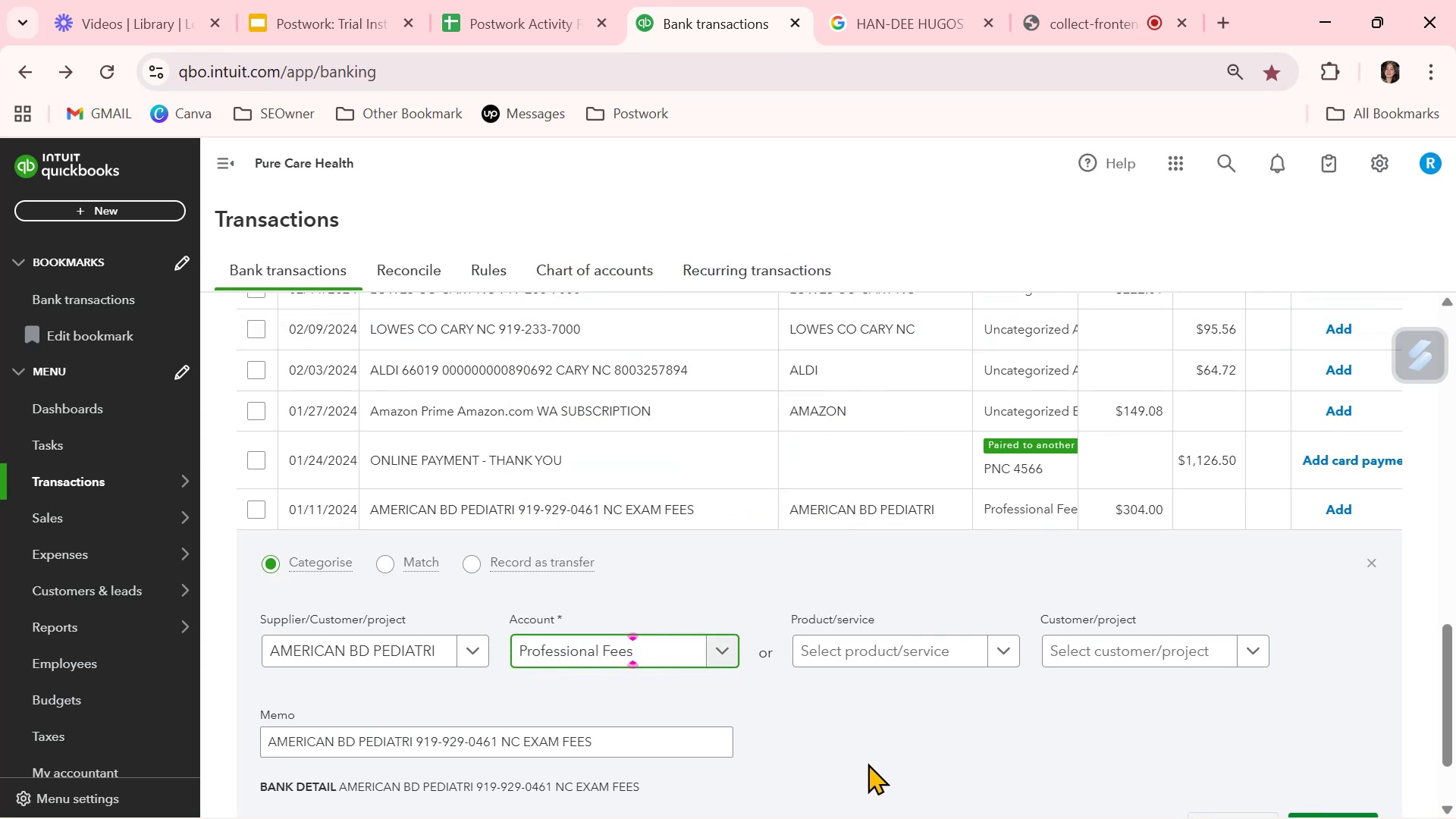 
scroll: coordinate [802, 721], scroll_direction: down, amount: 1.0
 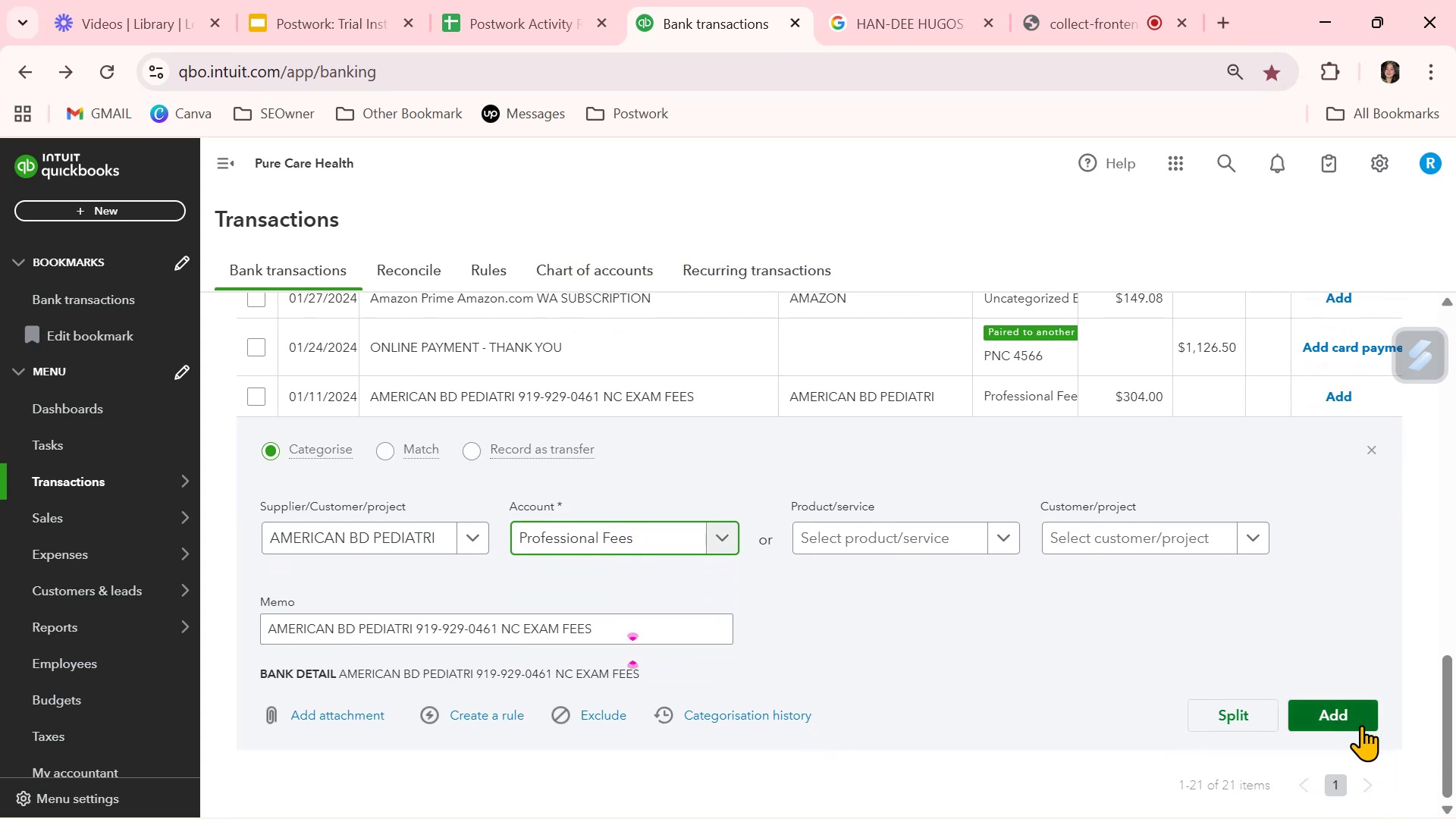 
left_click([1359, 720])
 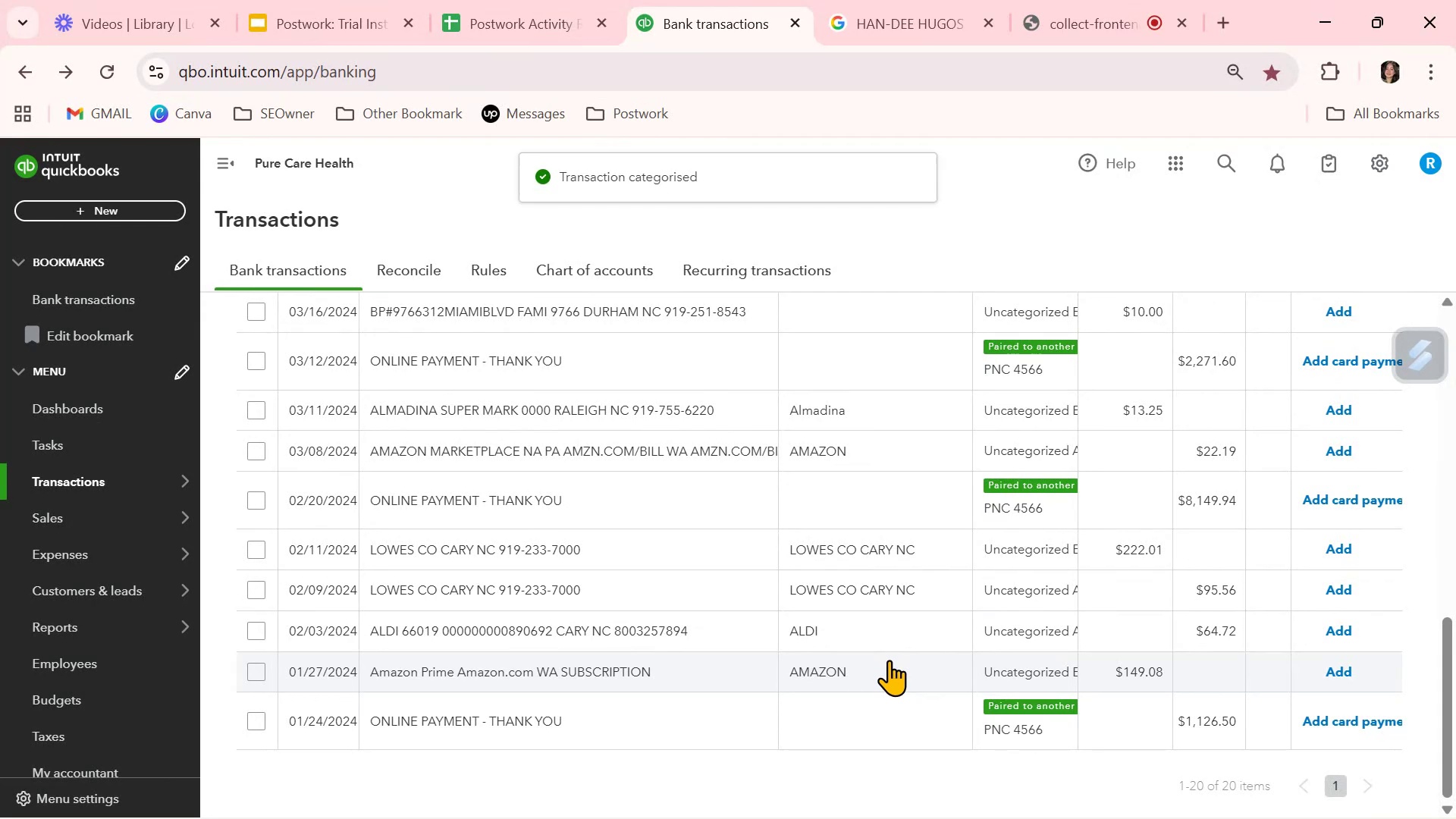 
scroll: coordinate [892, 651], scroll_direction: up, amount: 5.0
 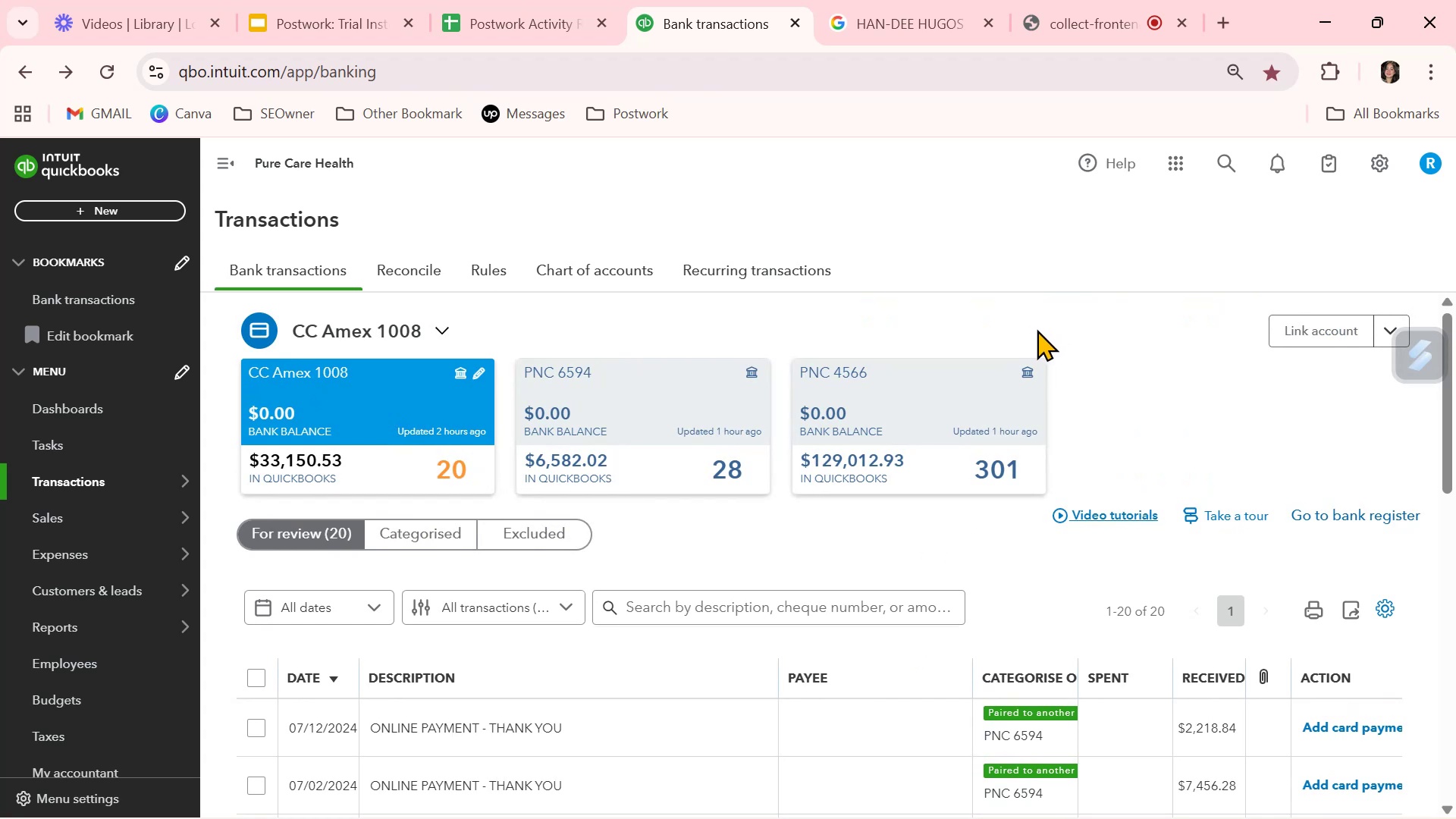 
left_click([940, 381])
 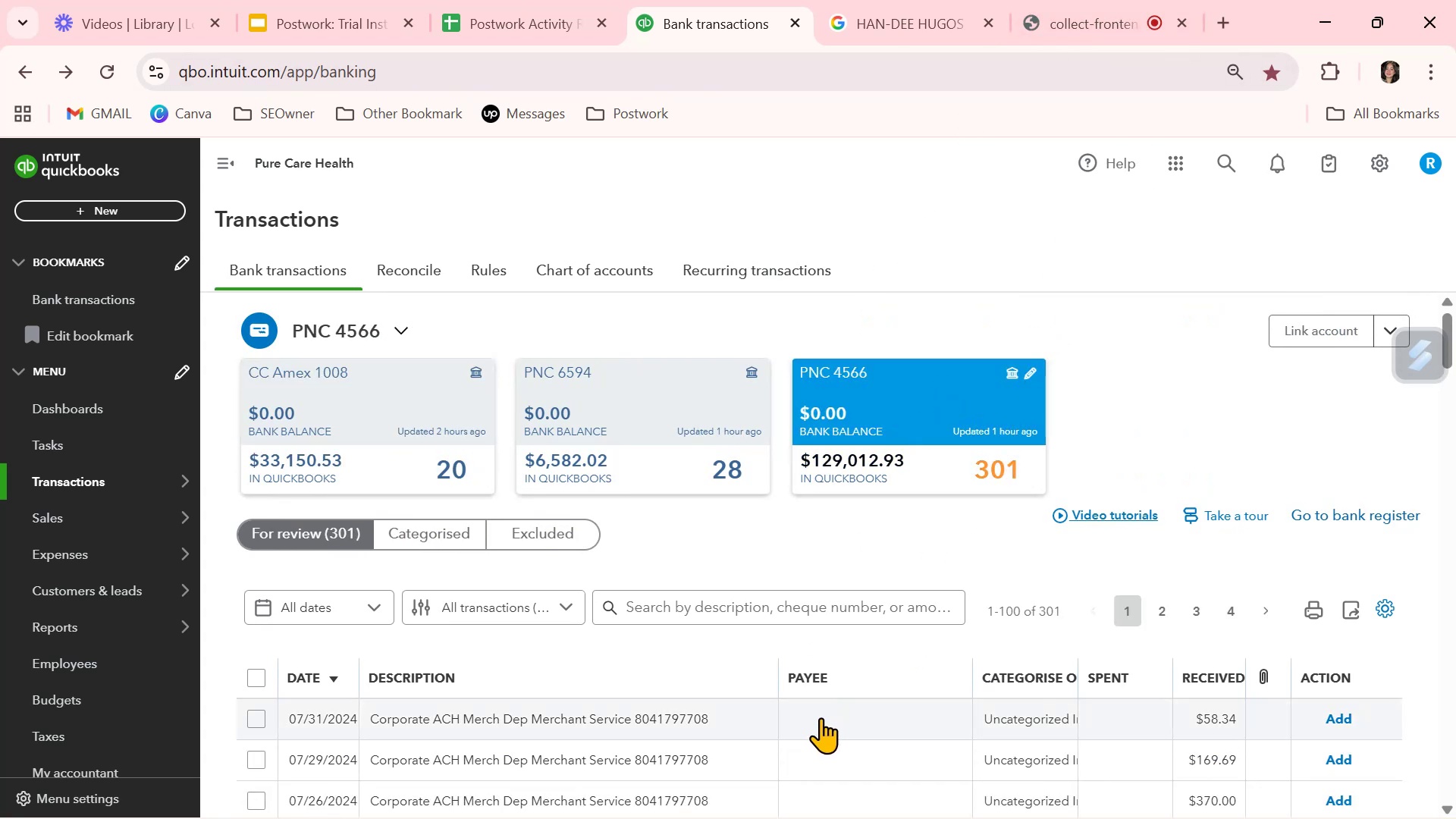 
left_click([435, 541])
 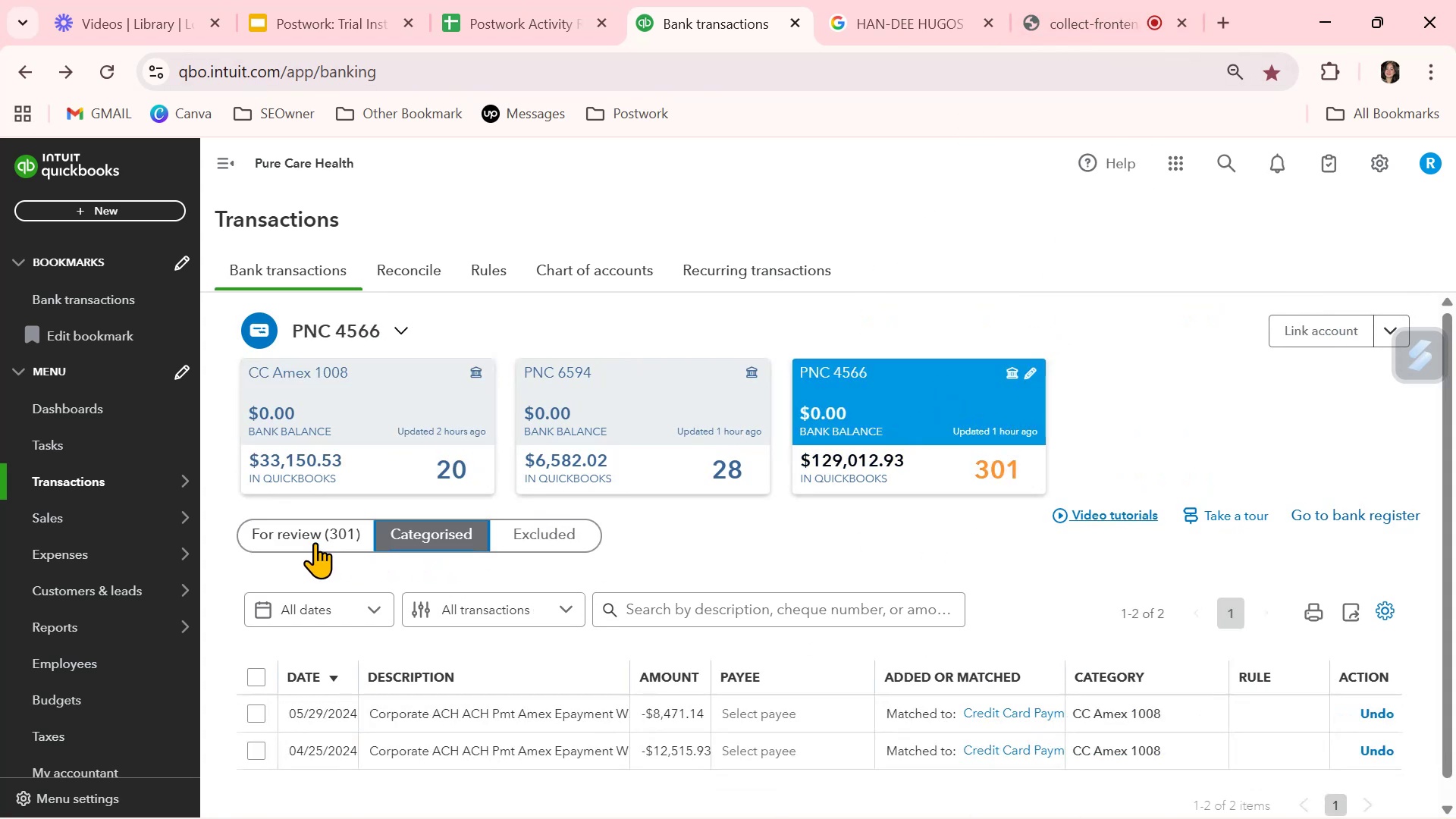 
wait(10.38)
 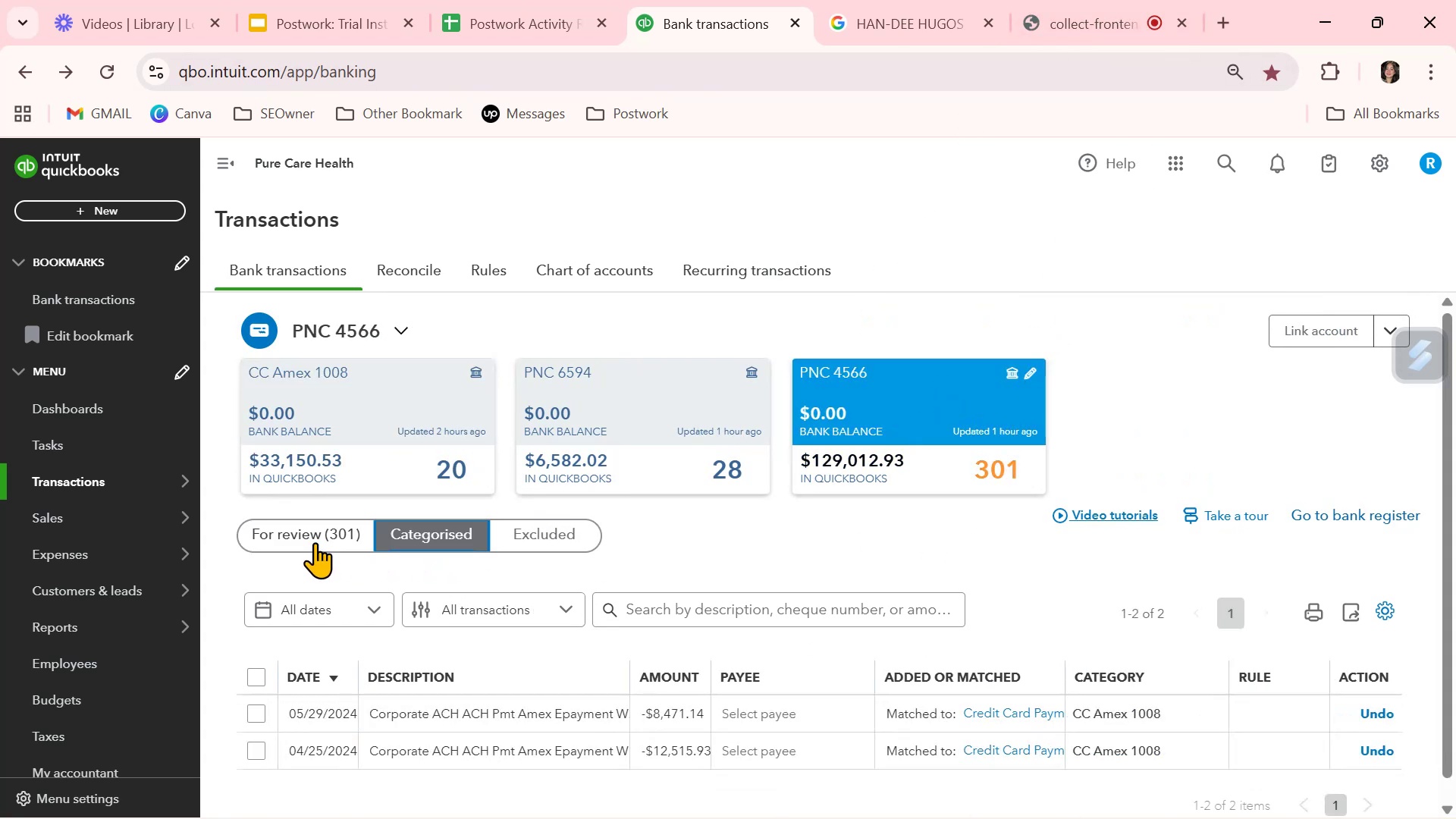 
left_click([315, 542])
 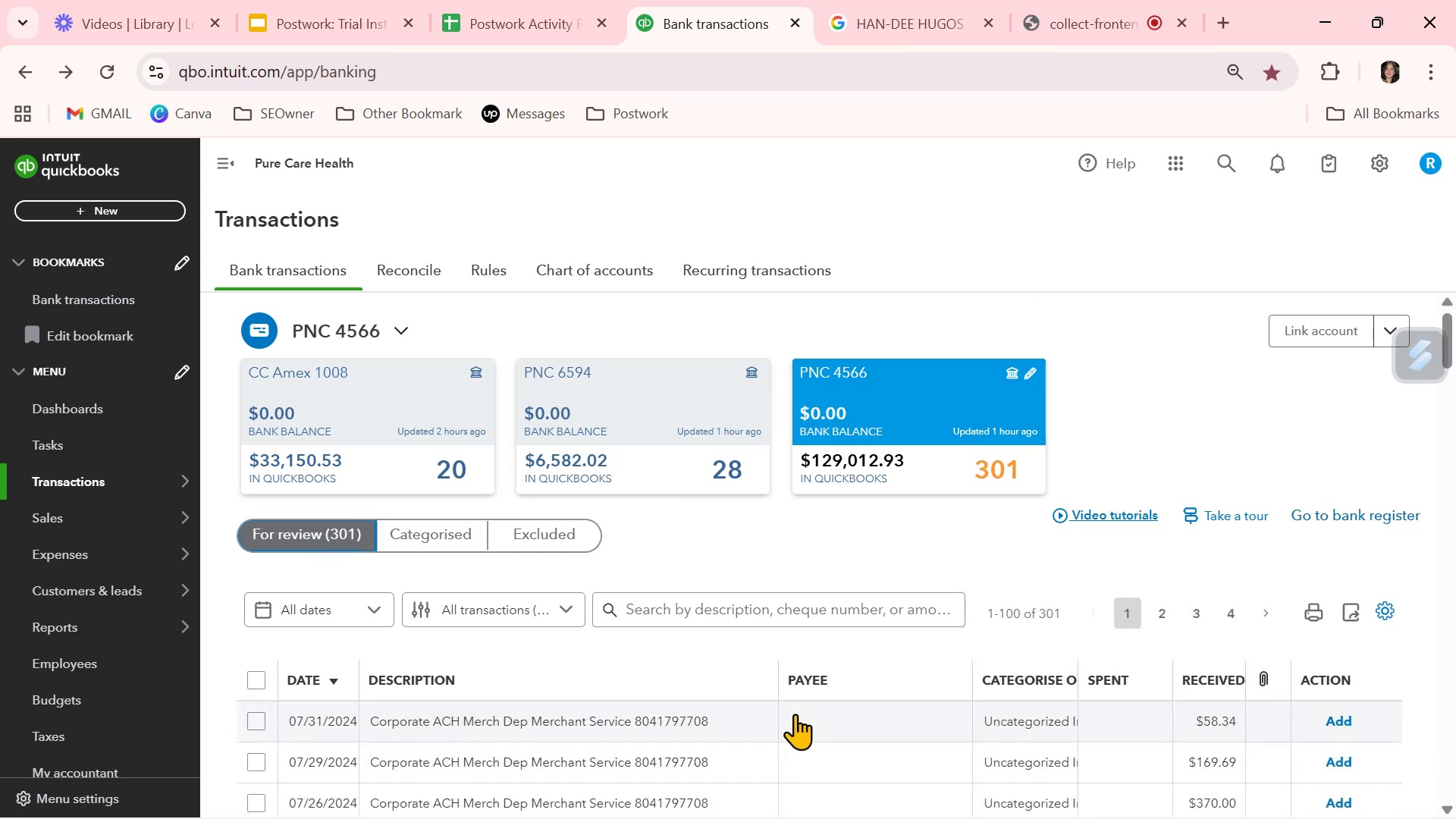 
scroll: coordinate [795, 714], scroll_direction: down, amount: 3.0
 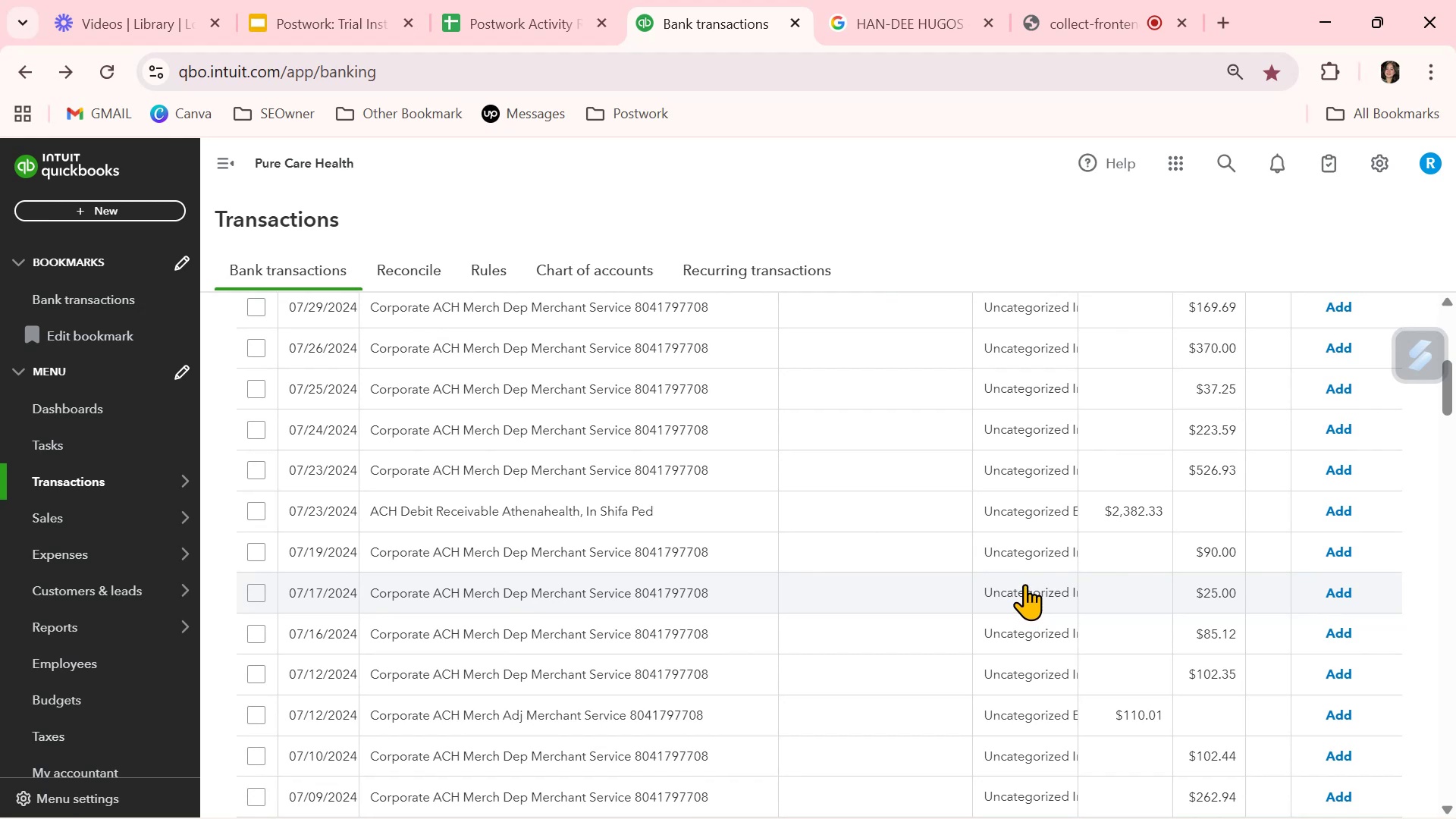 
wait(22.16)
 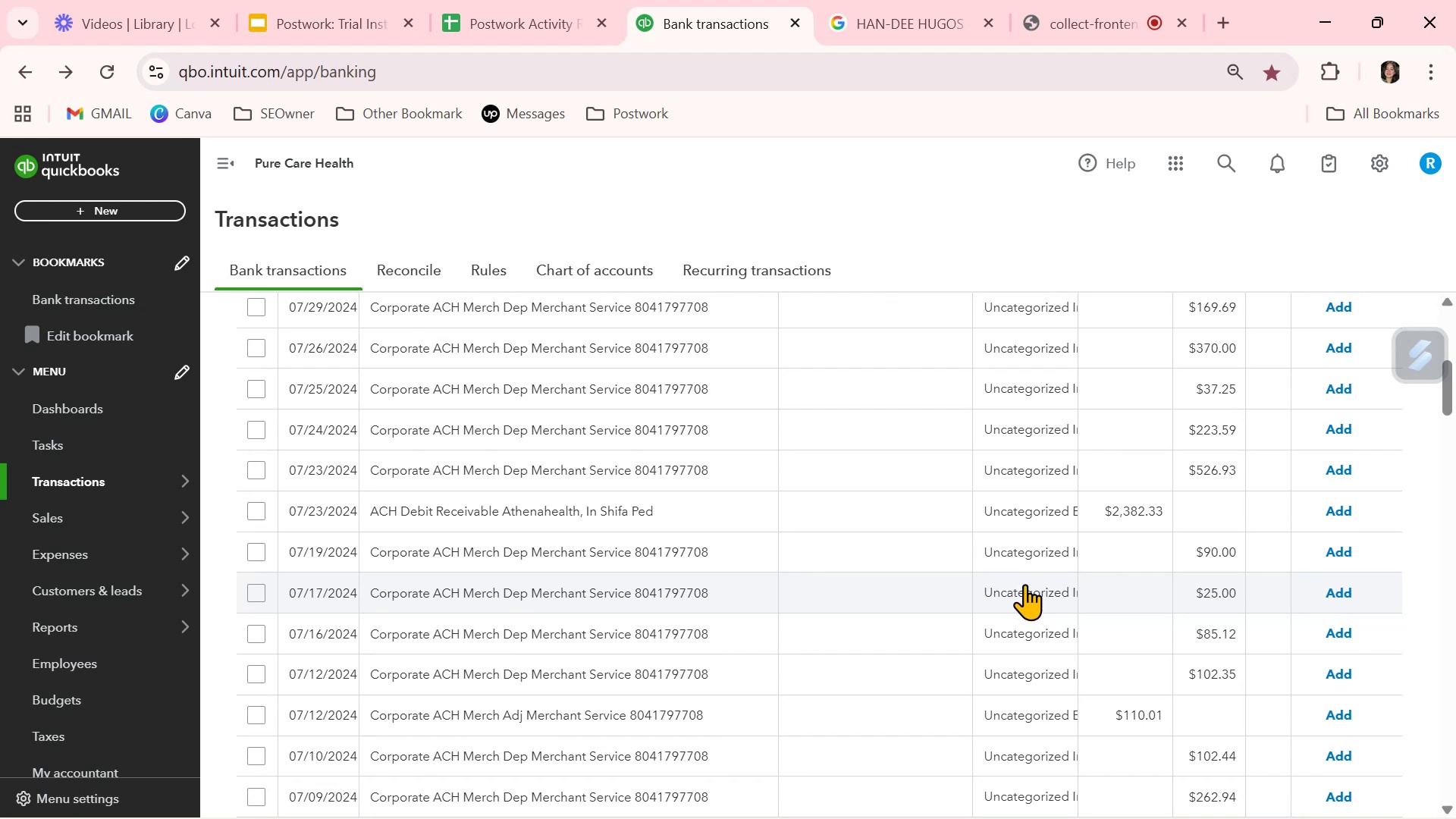 
left_click([1034, 563])
 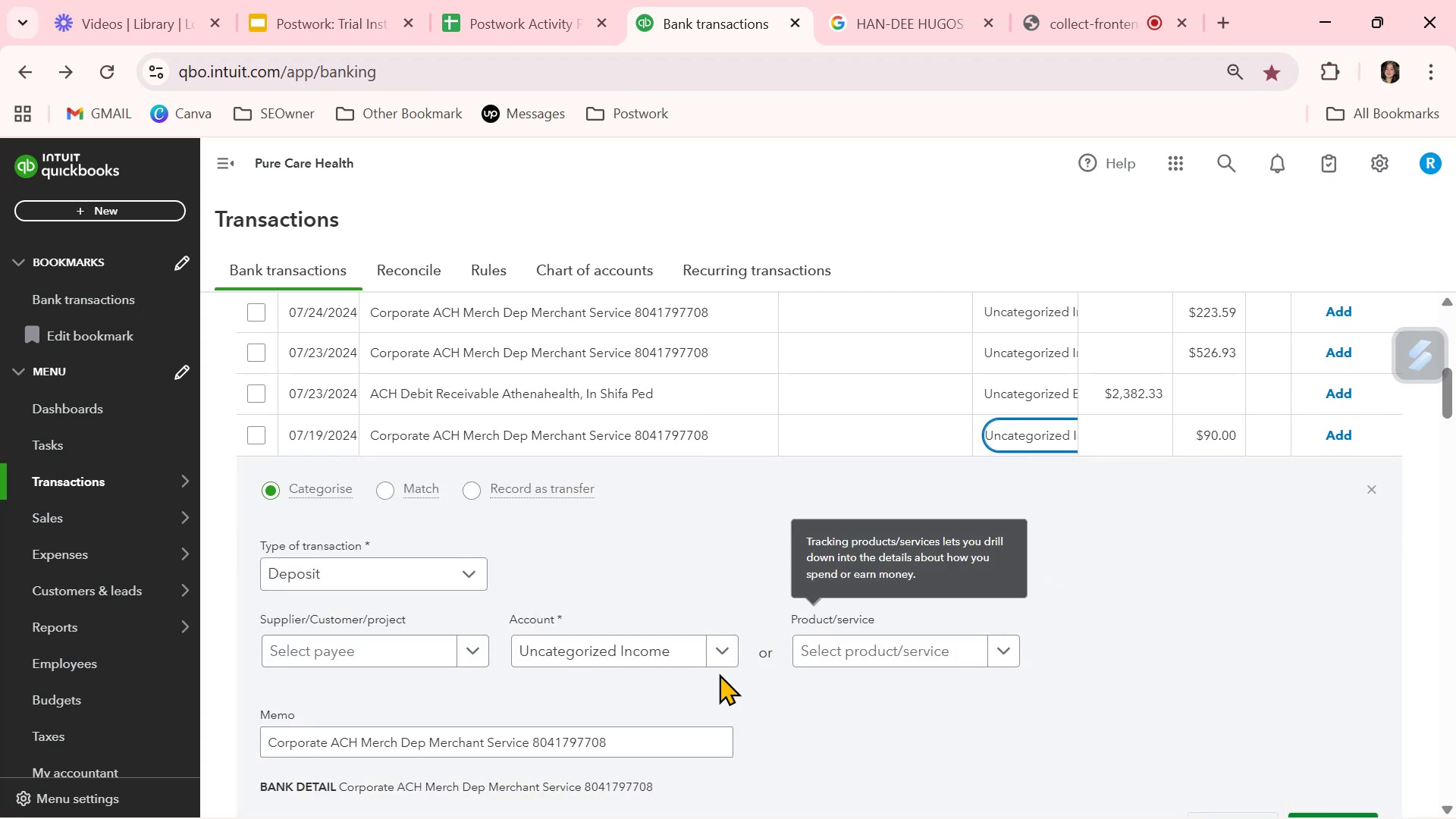 
left_click([725, 661])
 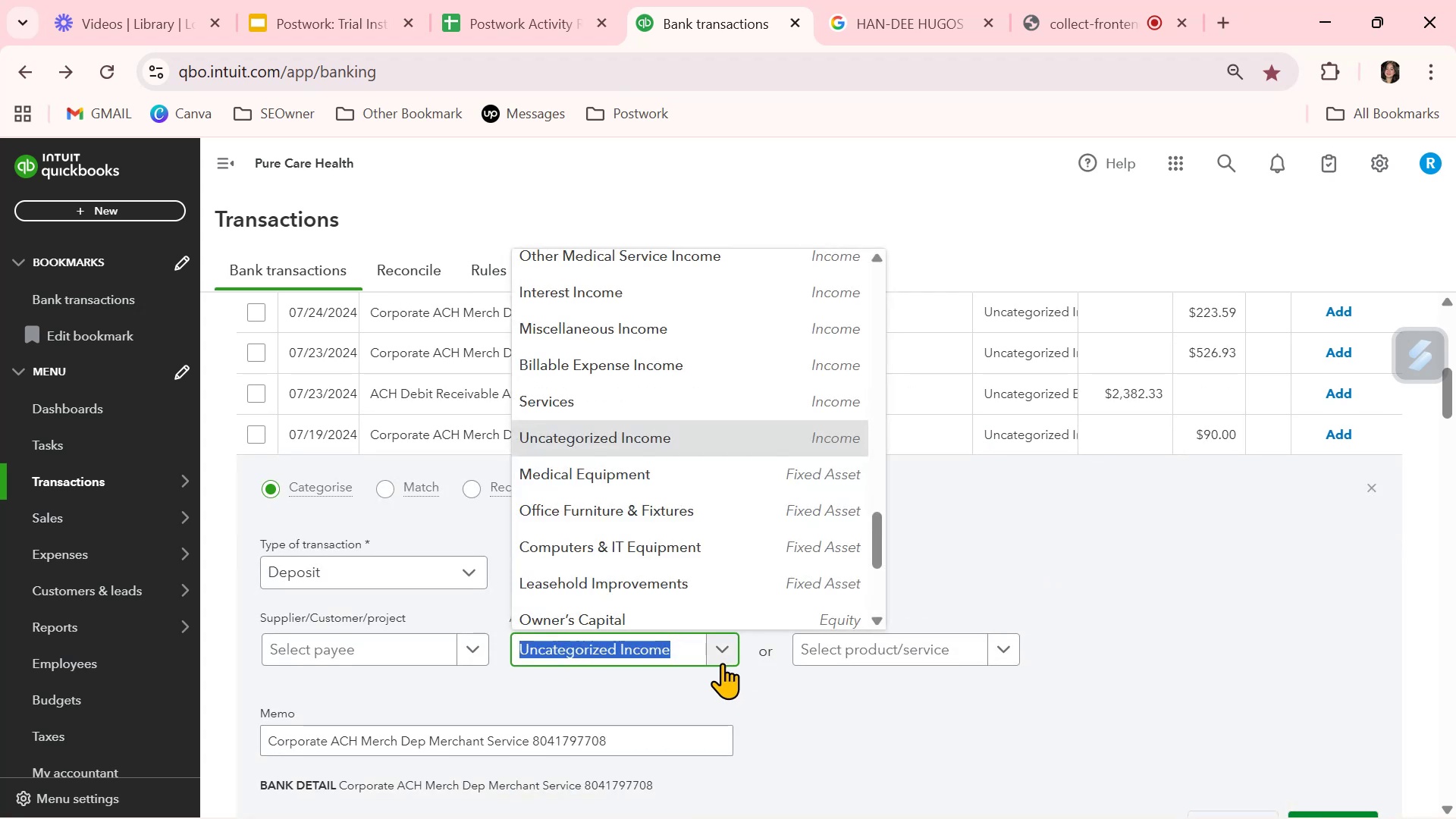 
type(inc)
 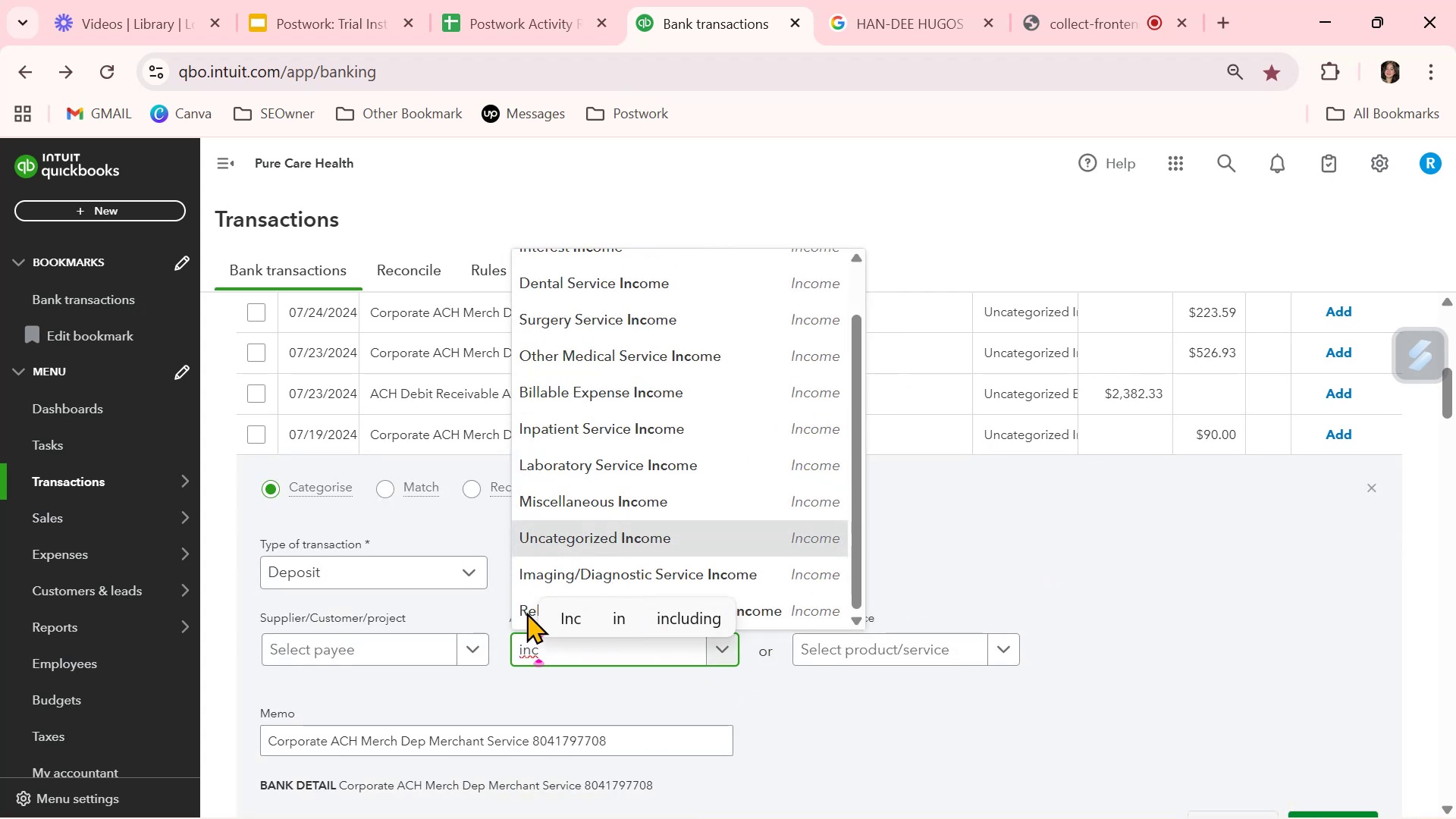 
left_click([523, 607])
 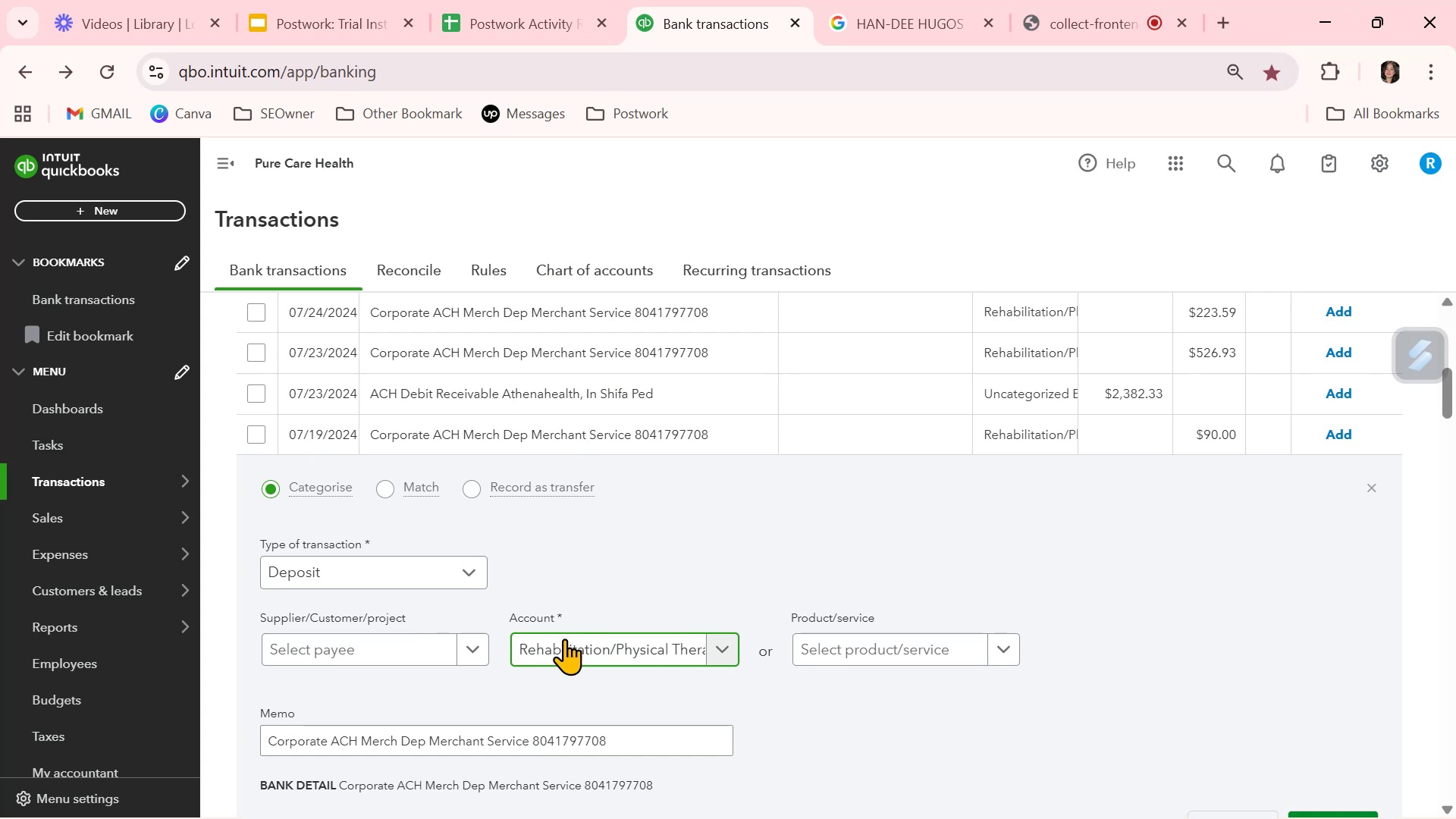 
double_click([565, 643])
 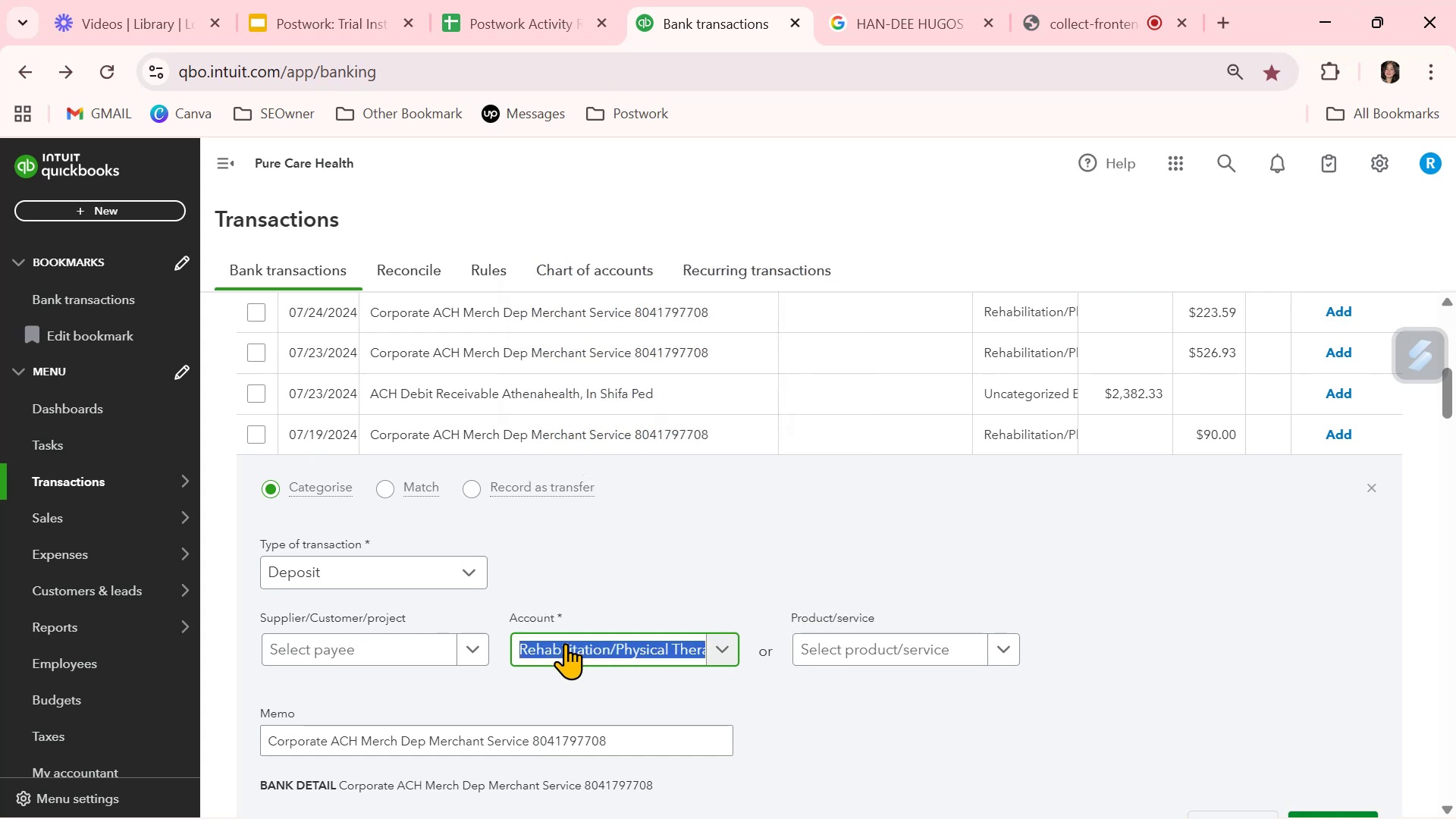 
left_click([565, 643])
 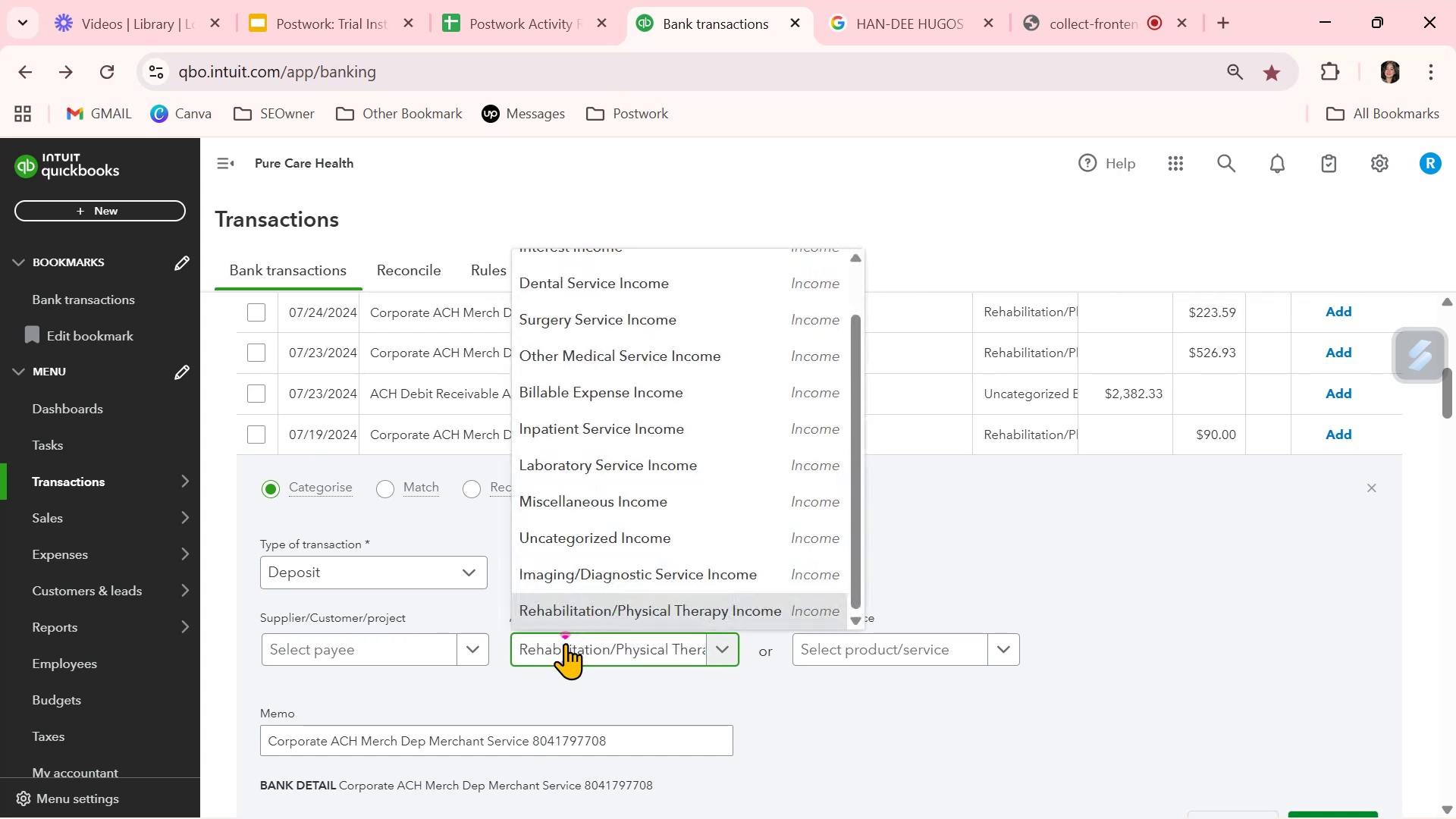 
type(incomr)
key(Backspace)
type(e)
 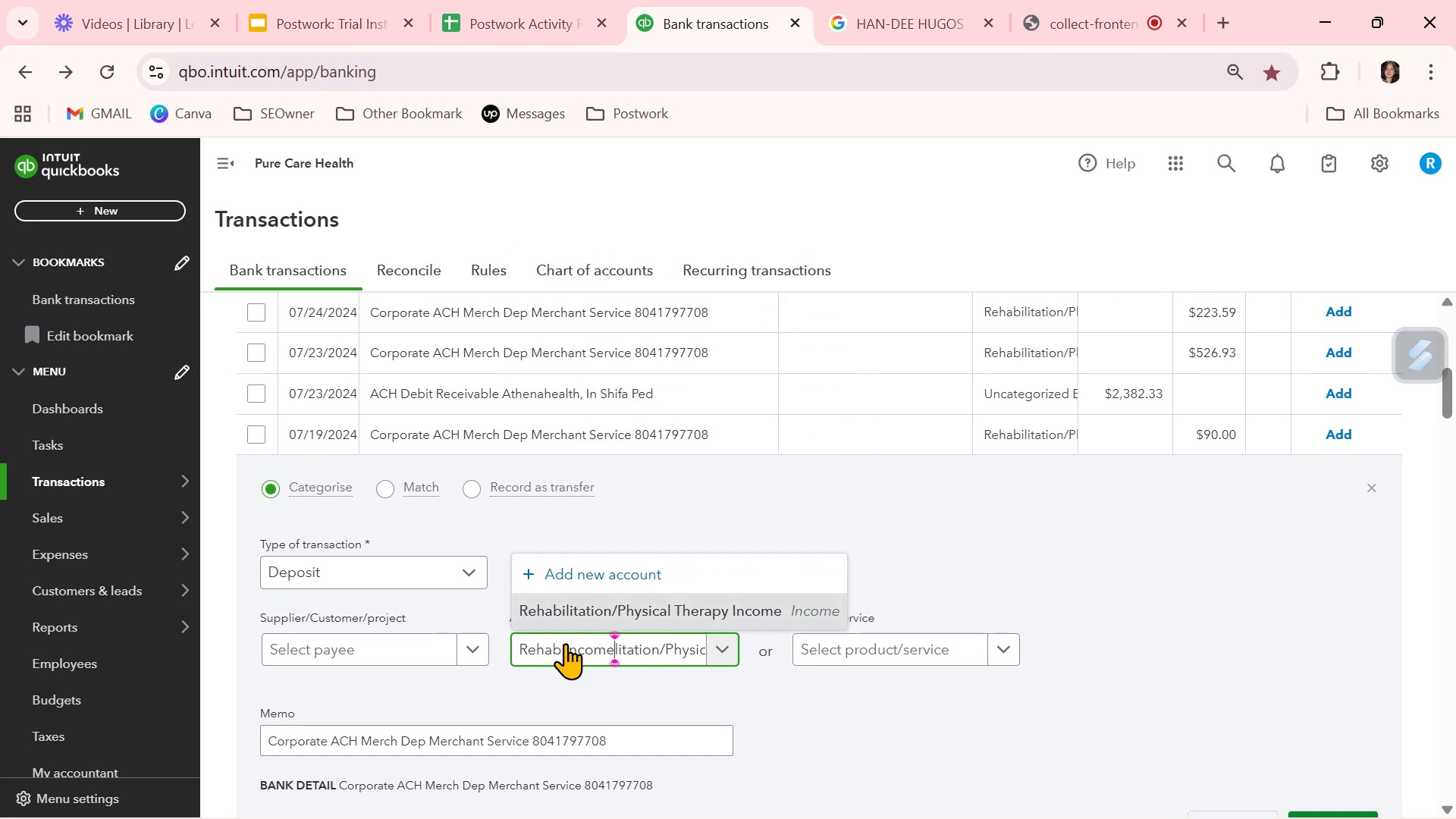 
key(Control+A)
 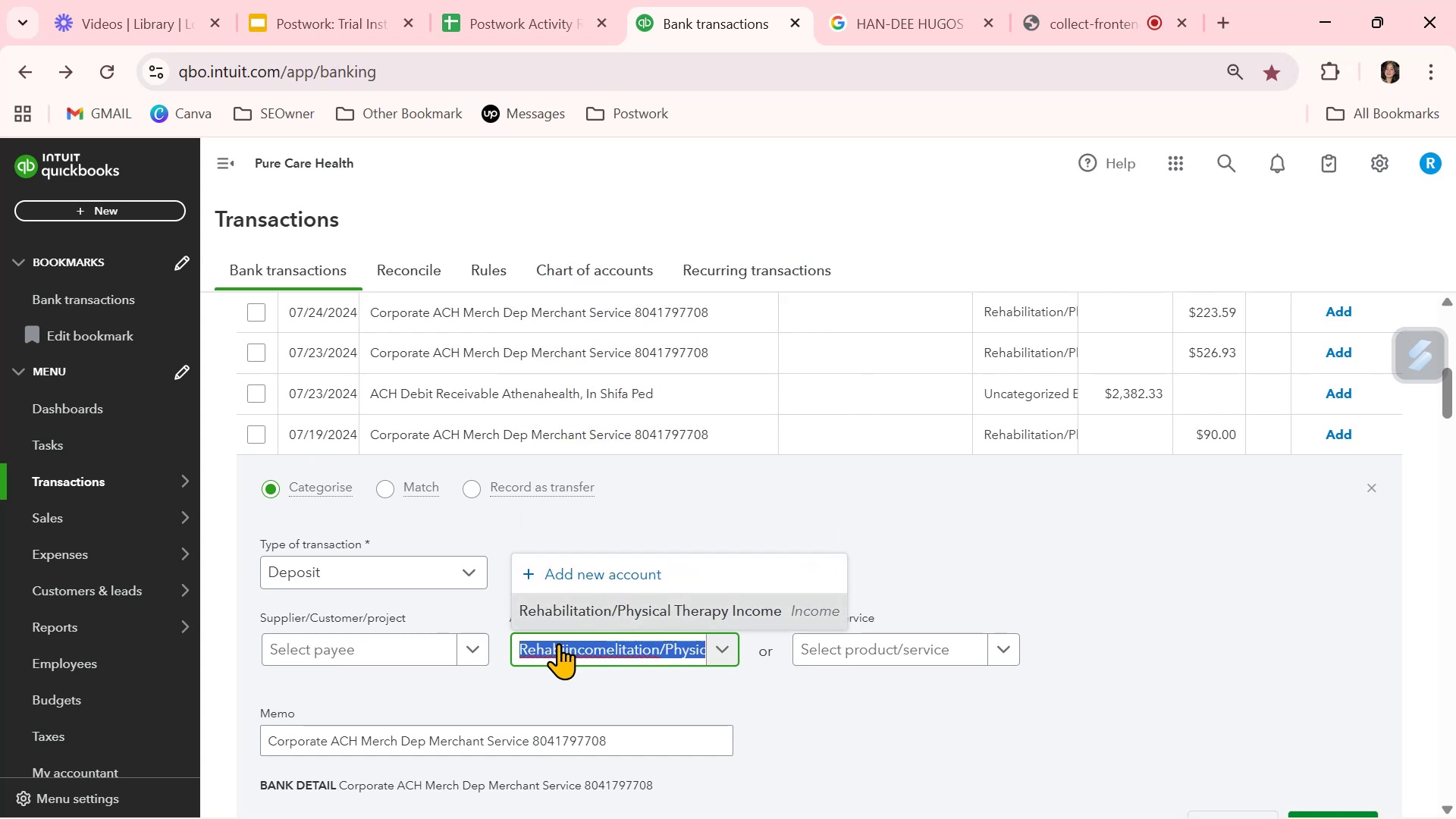 
type(incm)
key(Backspace)
 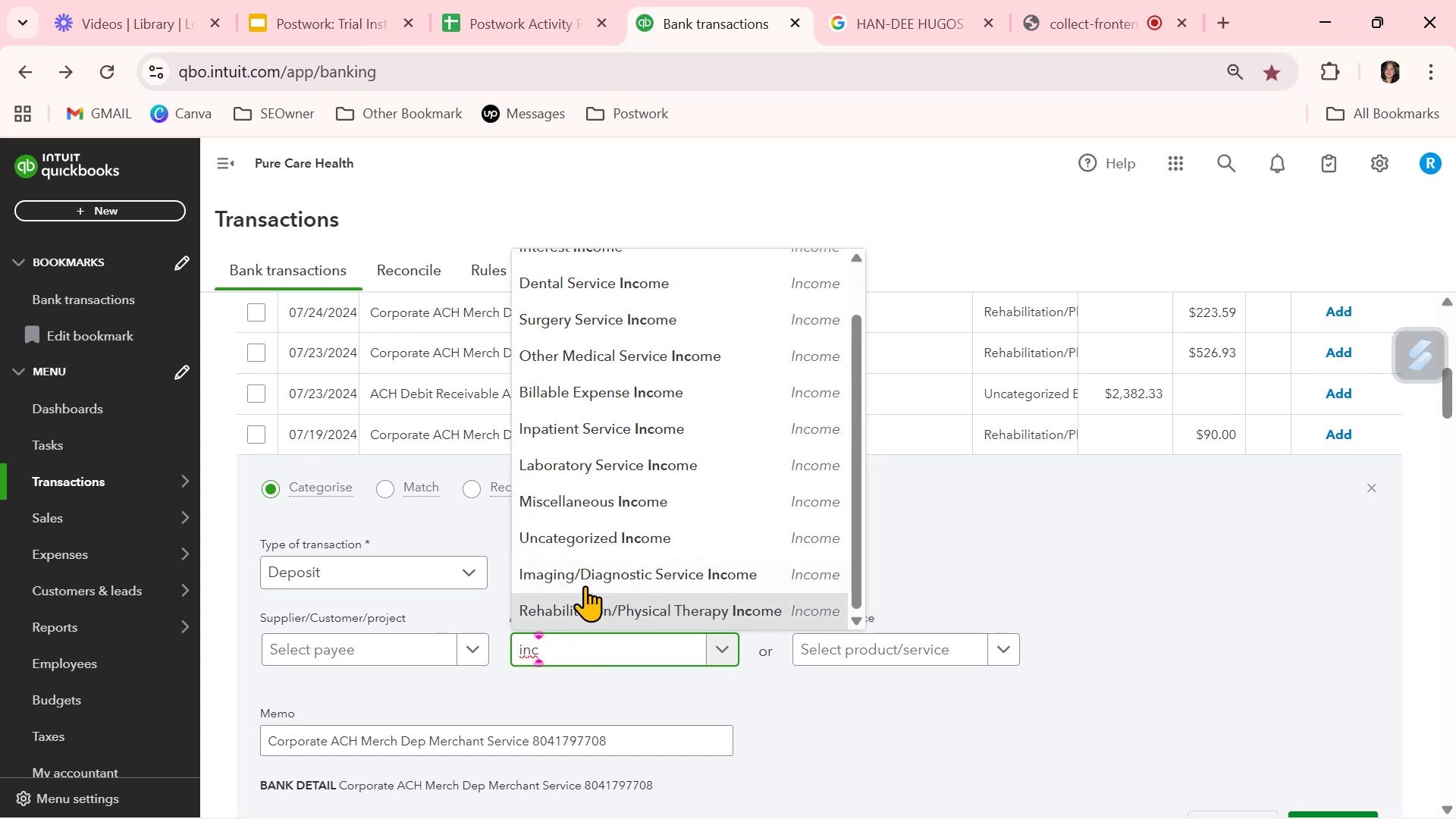 
scroll: coordinate [639, 522], scroll_direction: up, amount: 1.0
 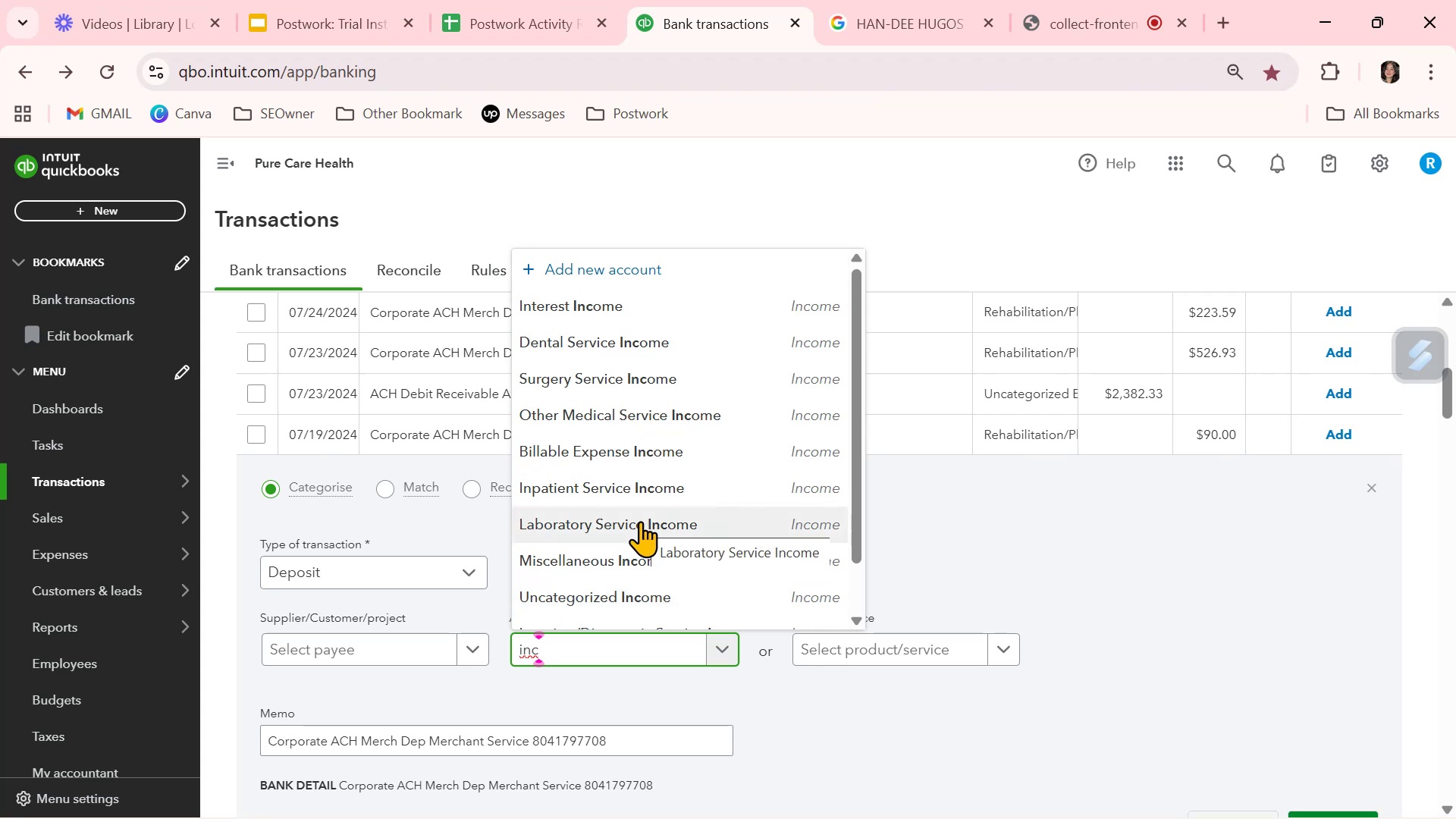 
scroll: coordinate [640, 521], scroll_direction: down, amount: 2.0
 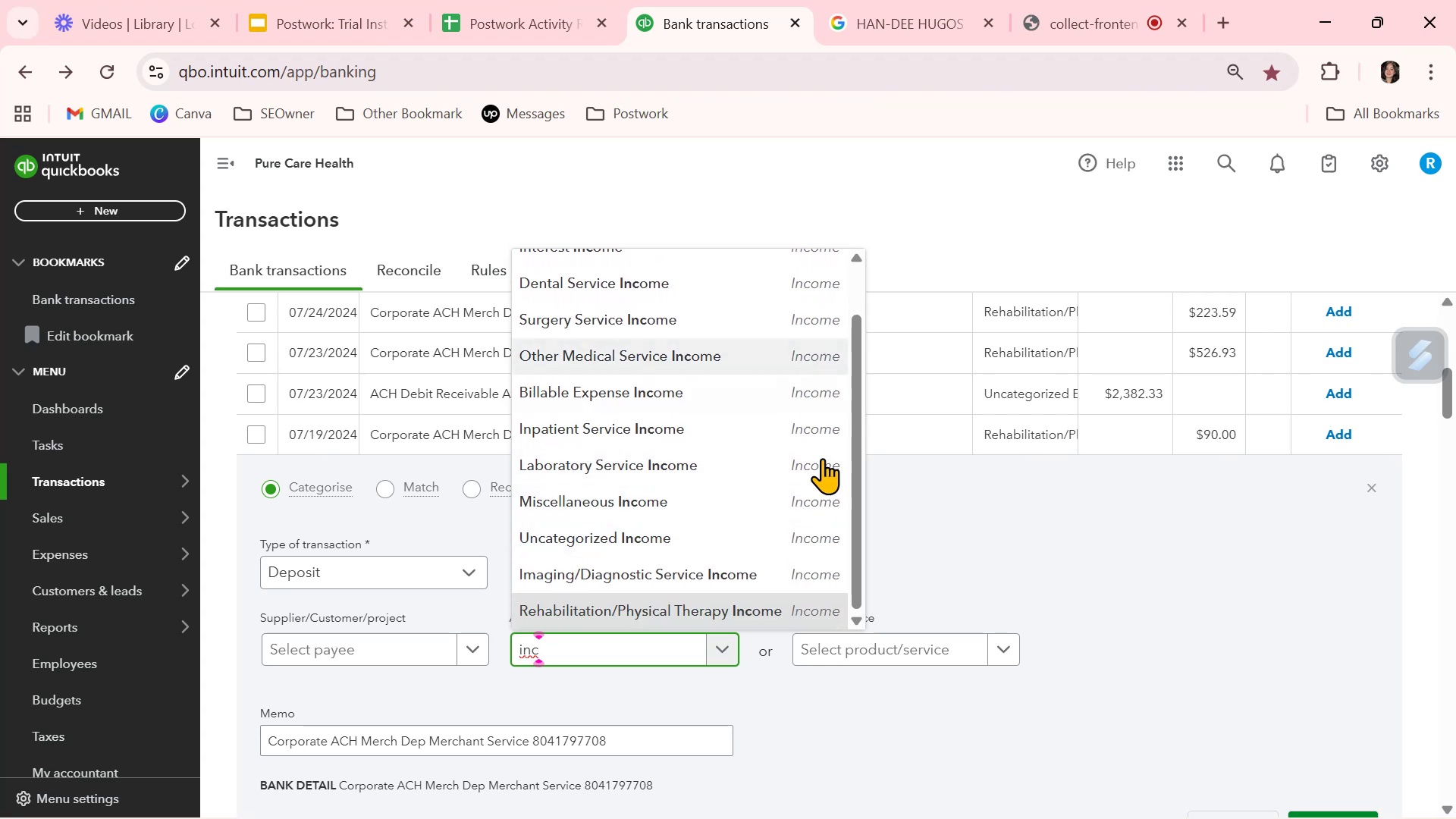 
left_click([1114, 631])
 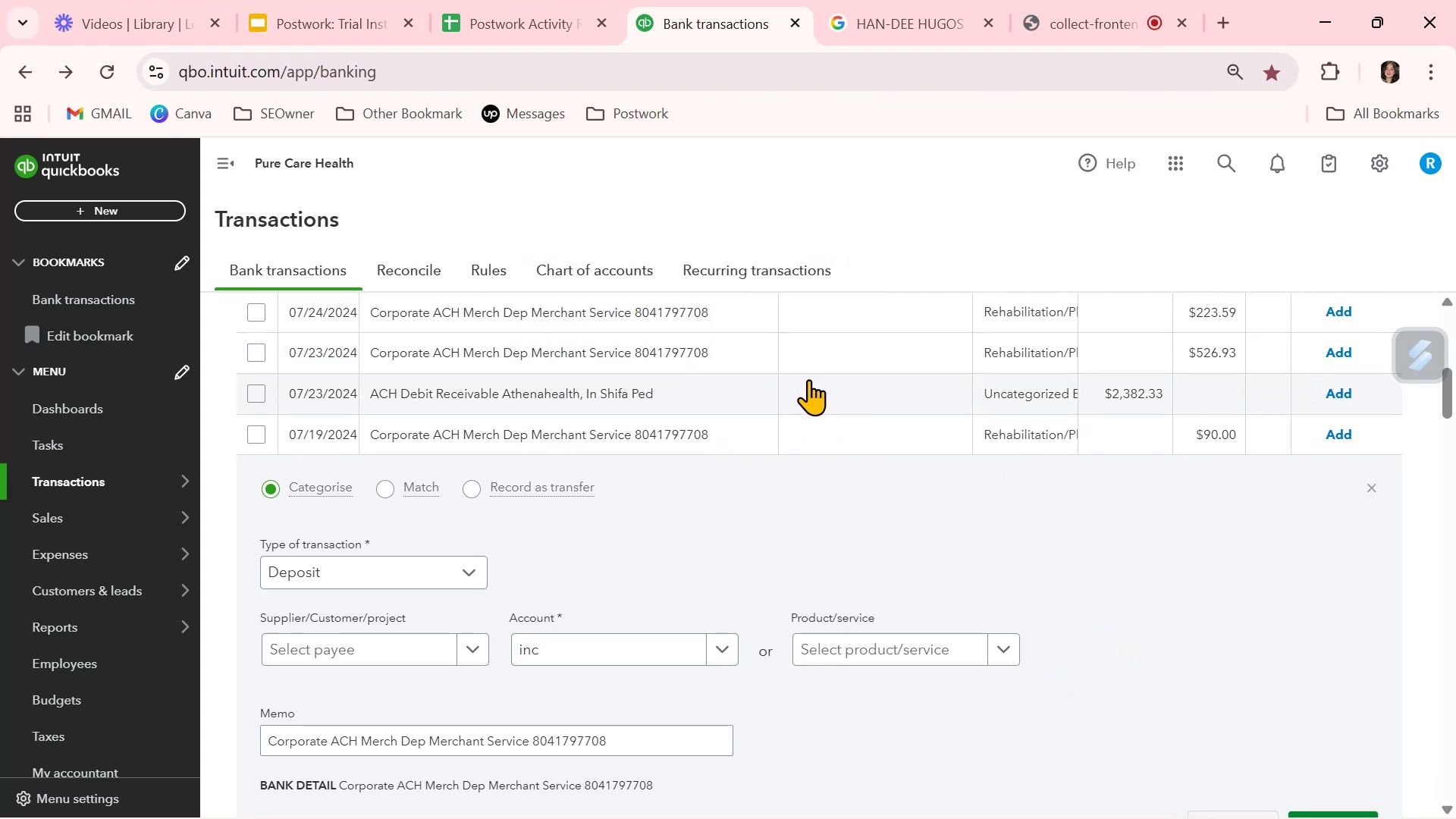 
wait(8.2)
 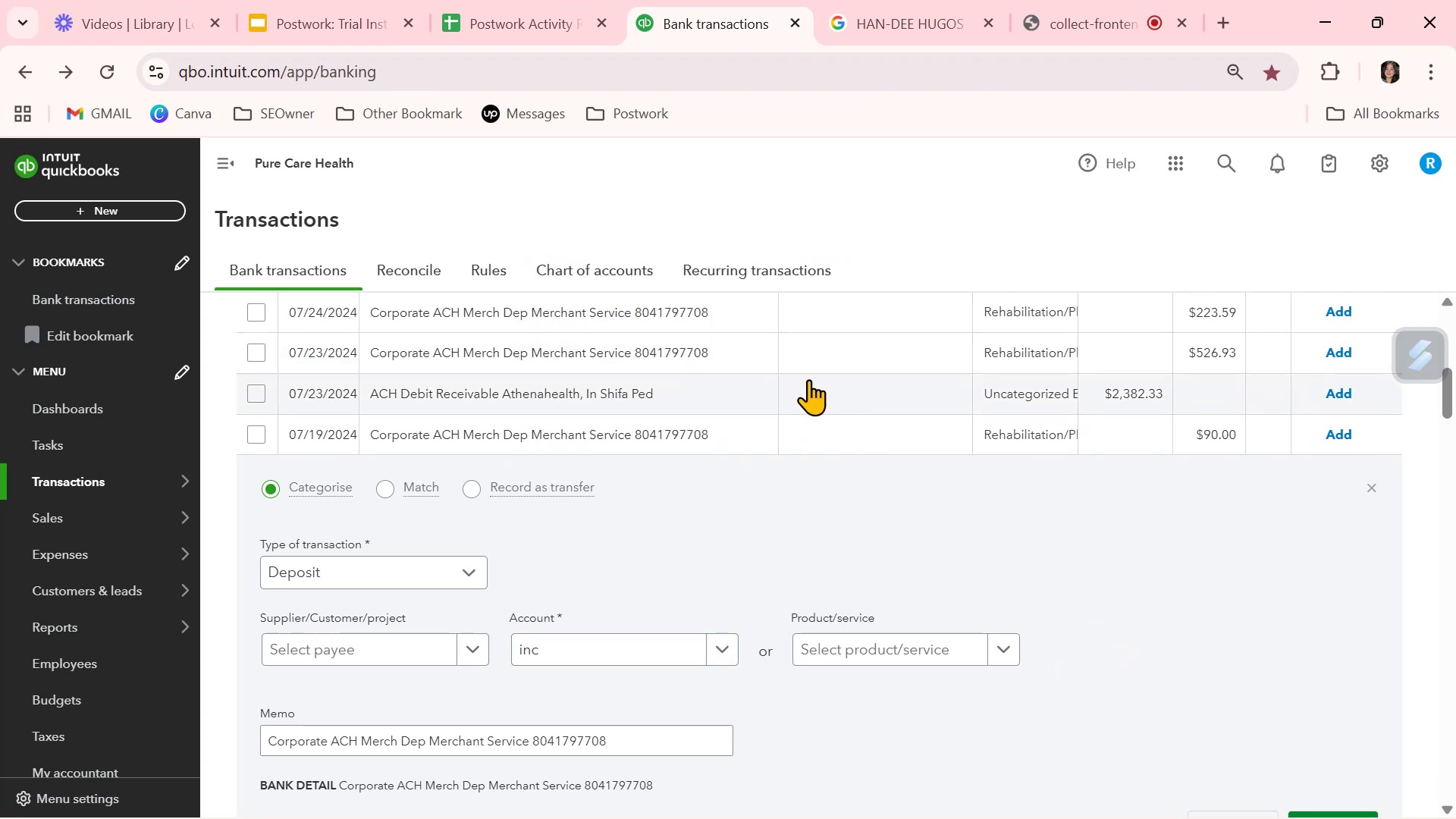 
left_click([721, 652])
 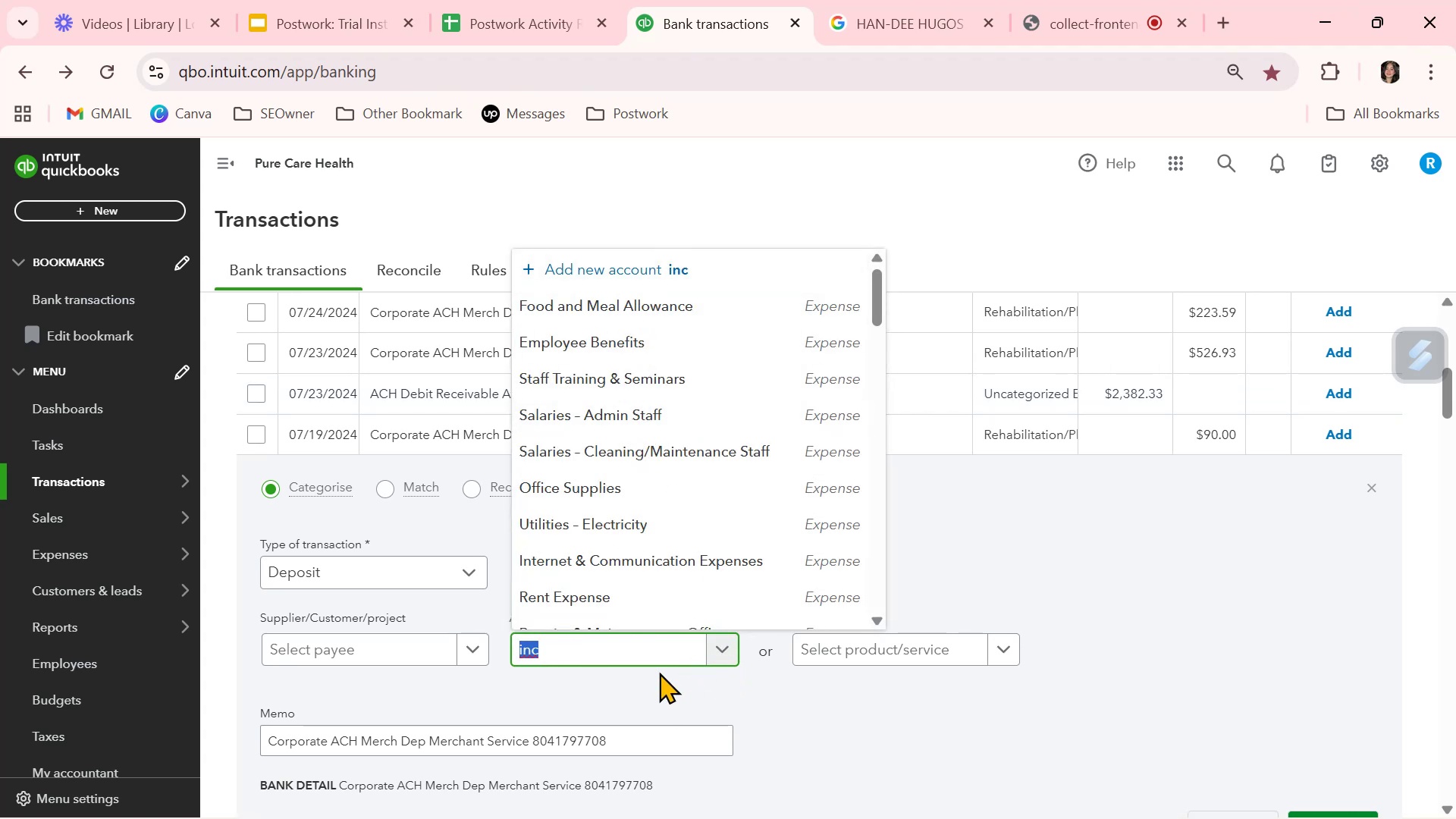 
key(Backspace)
 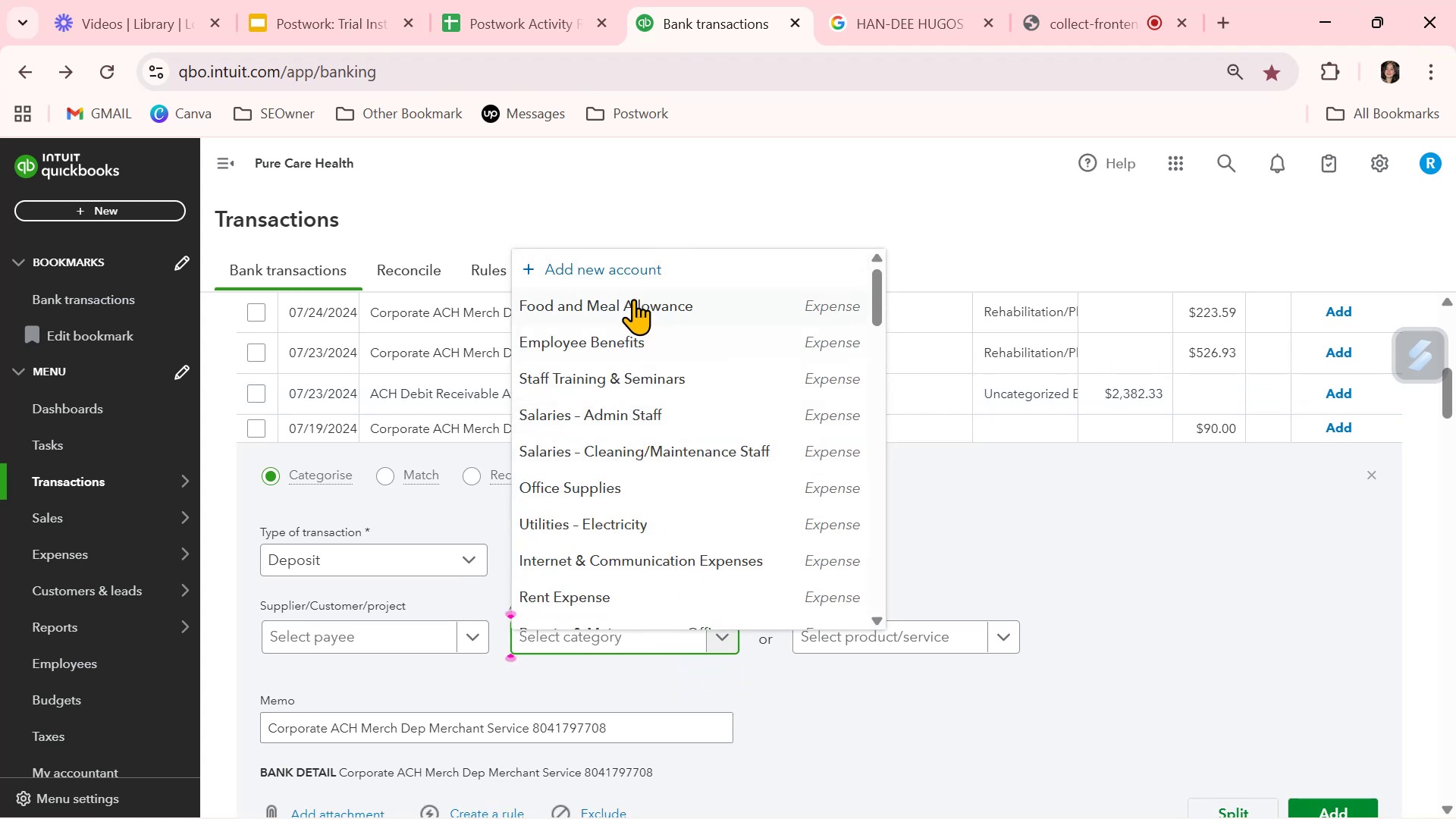 
left_click([636, 275])
 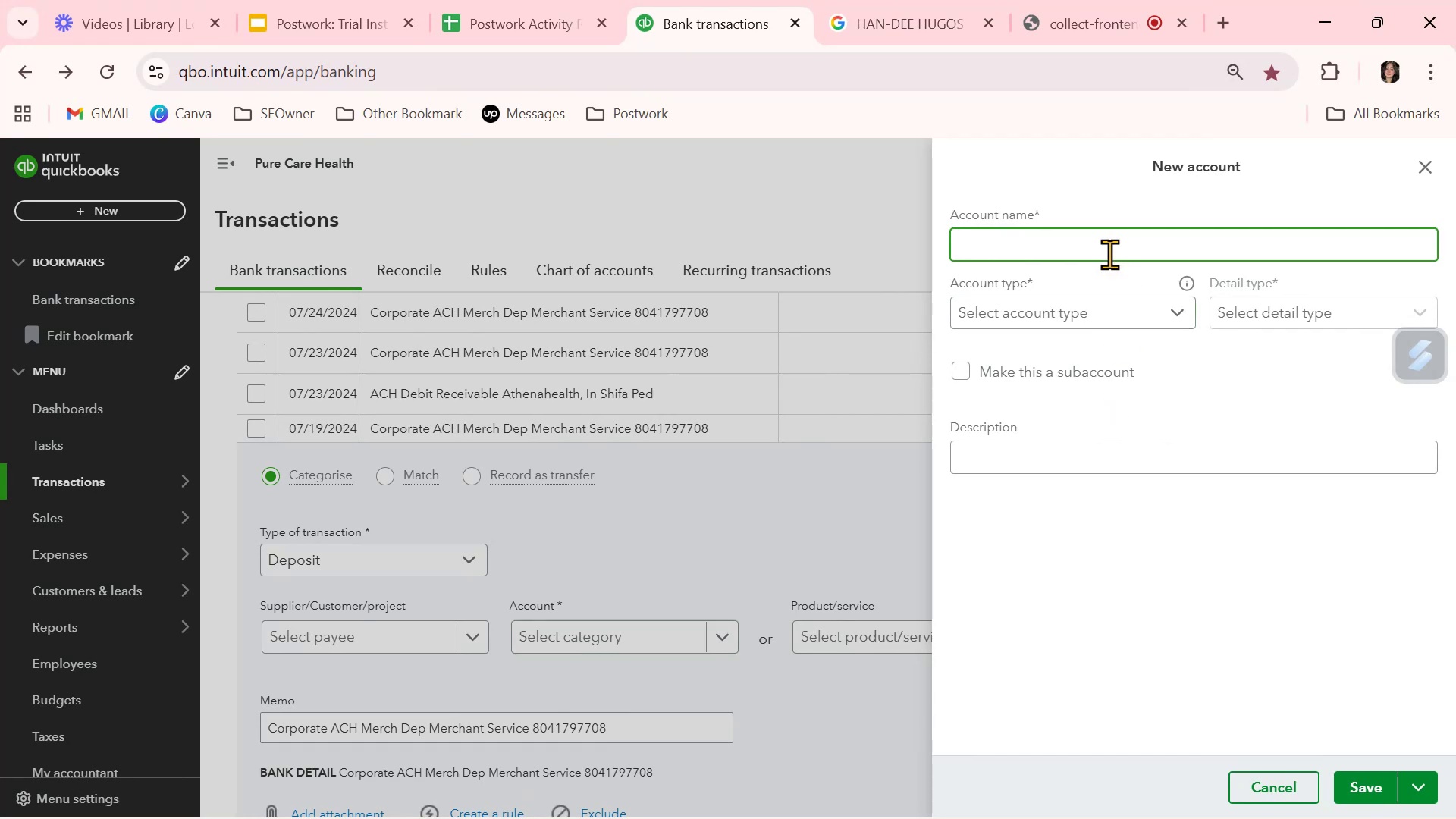 
hold_key(key=ShiftLeft, duration=0.39)
 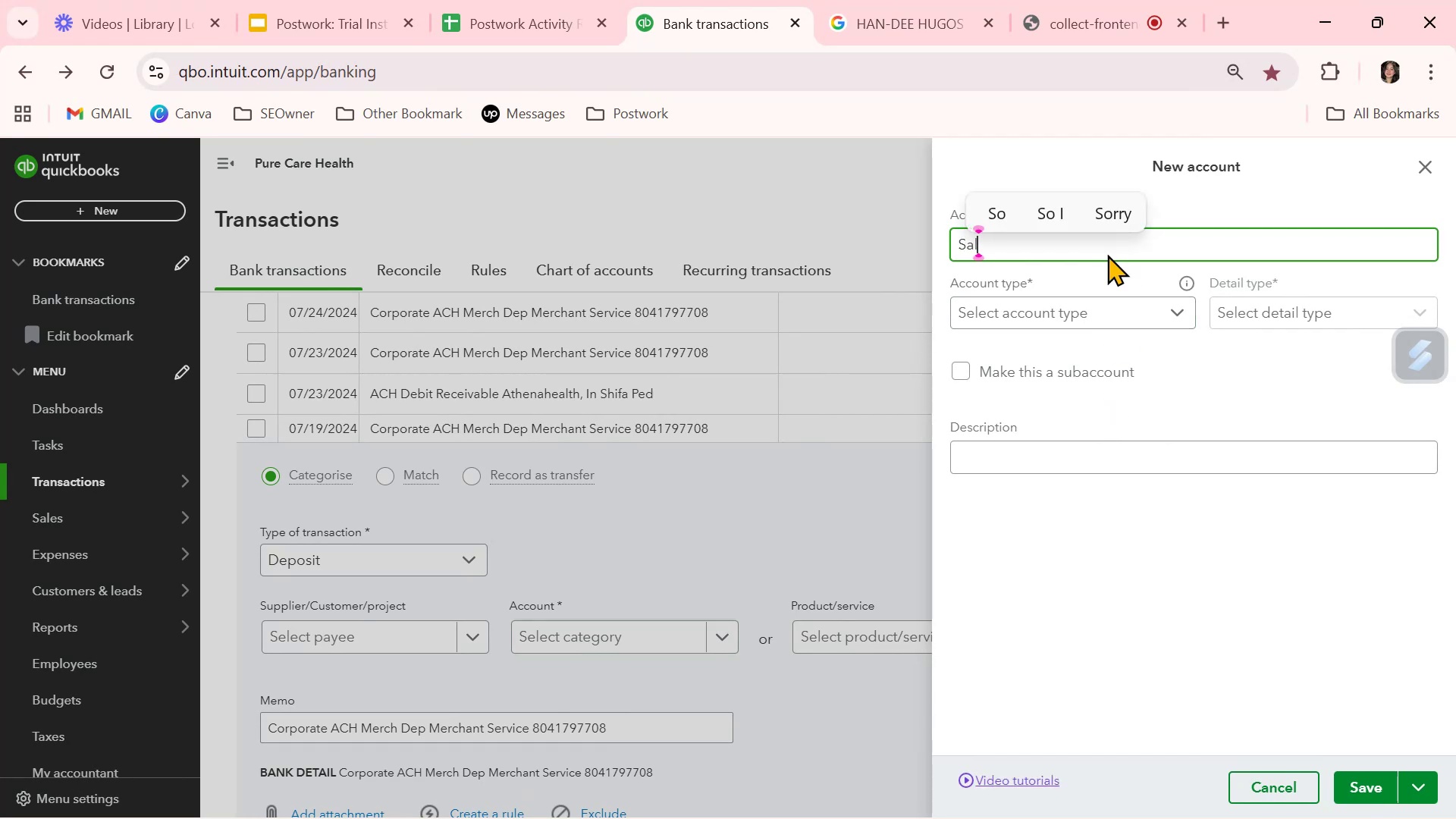 
hold_key(key=S, duration=0.35)
 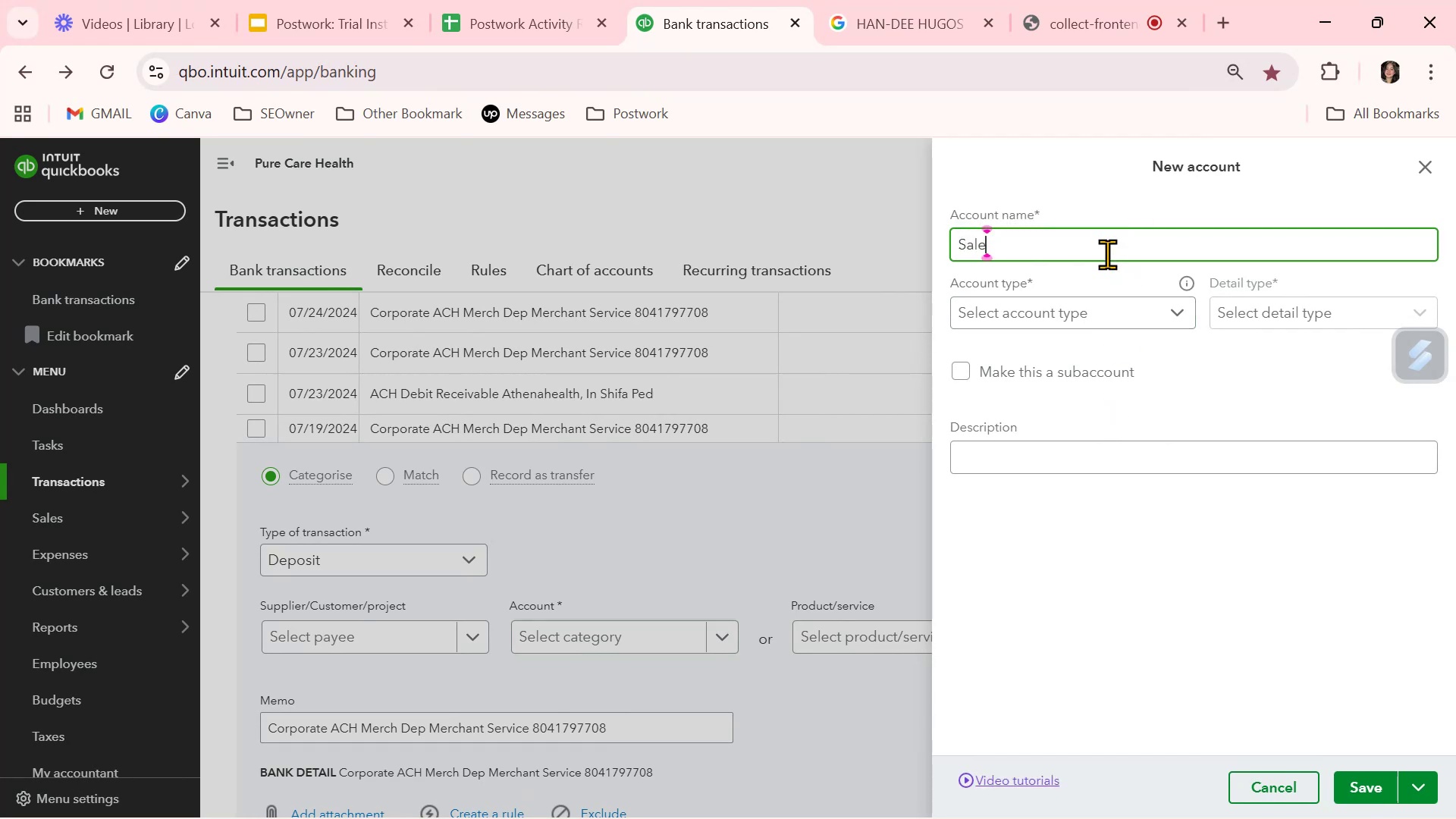 
type(ales/Service Income)
 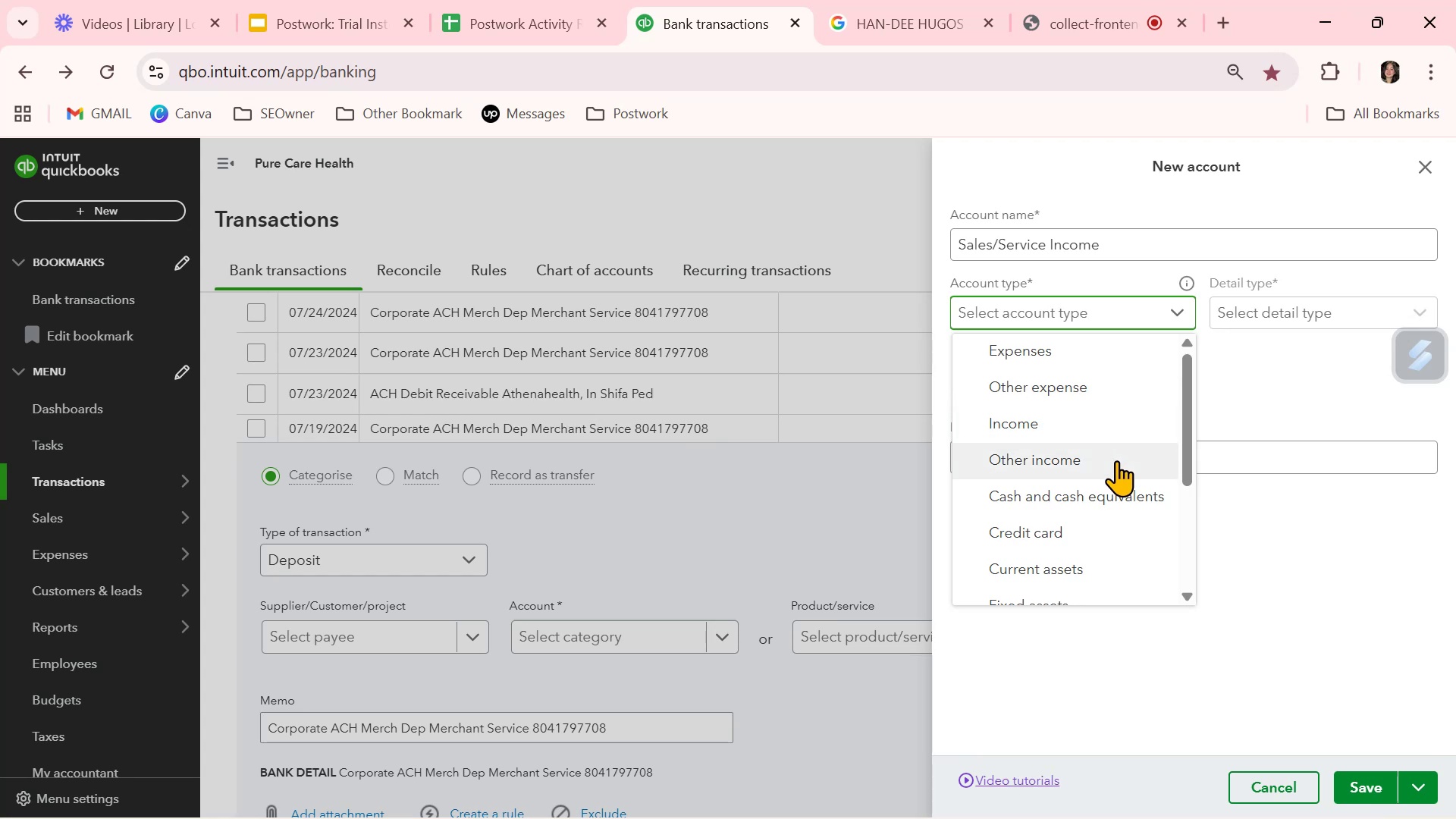 
left_click([1116, 434])
 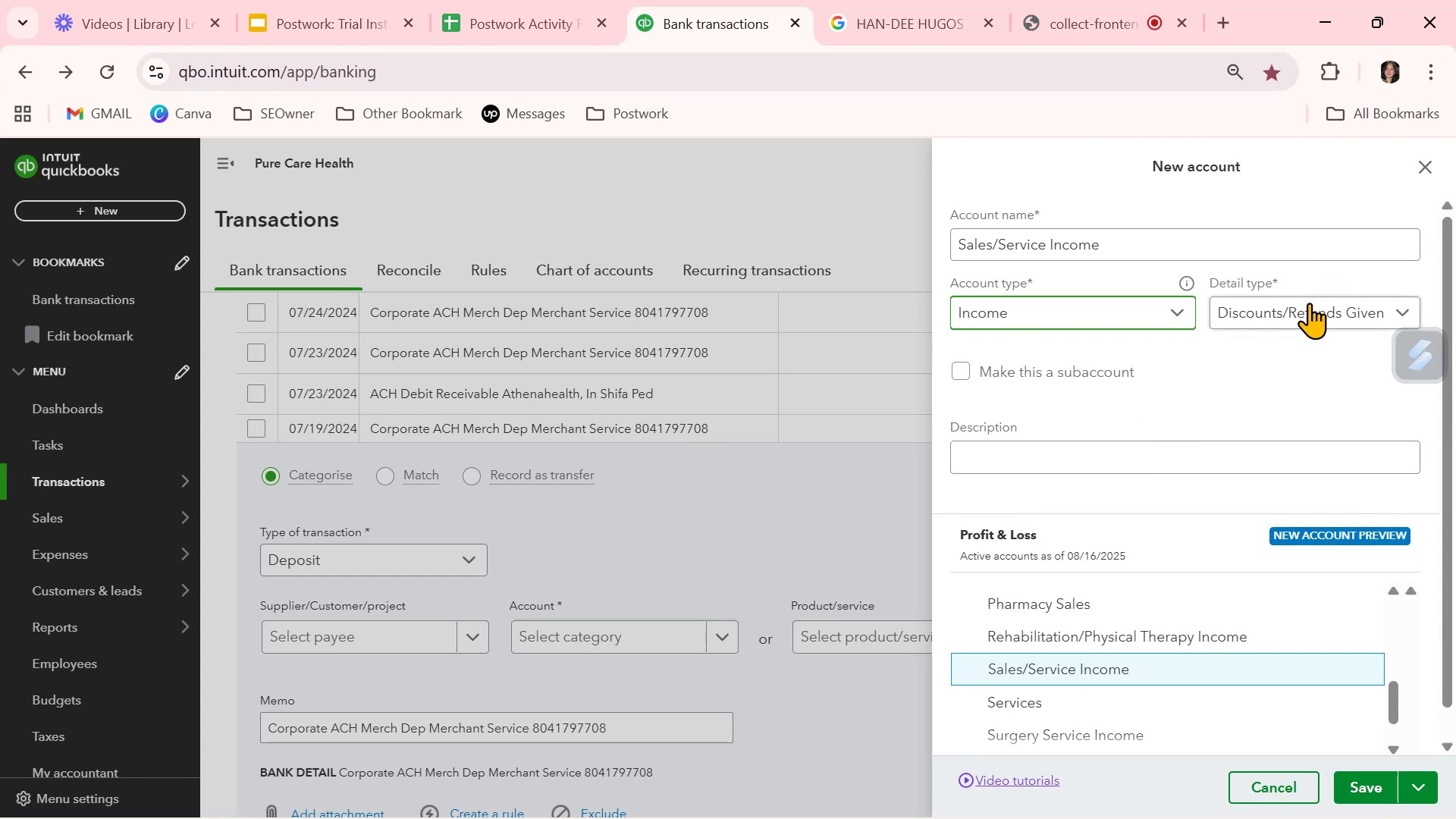 
left_click([1307, 310])
 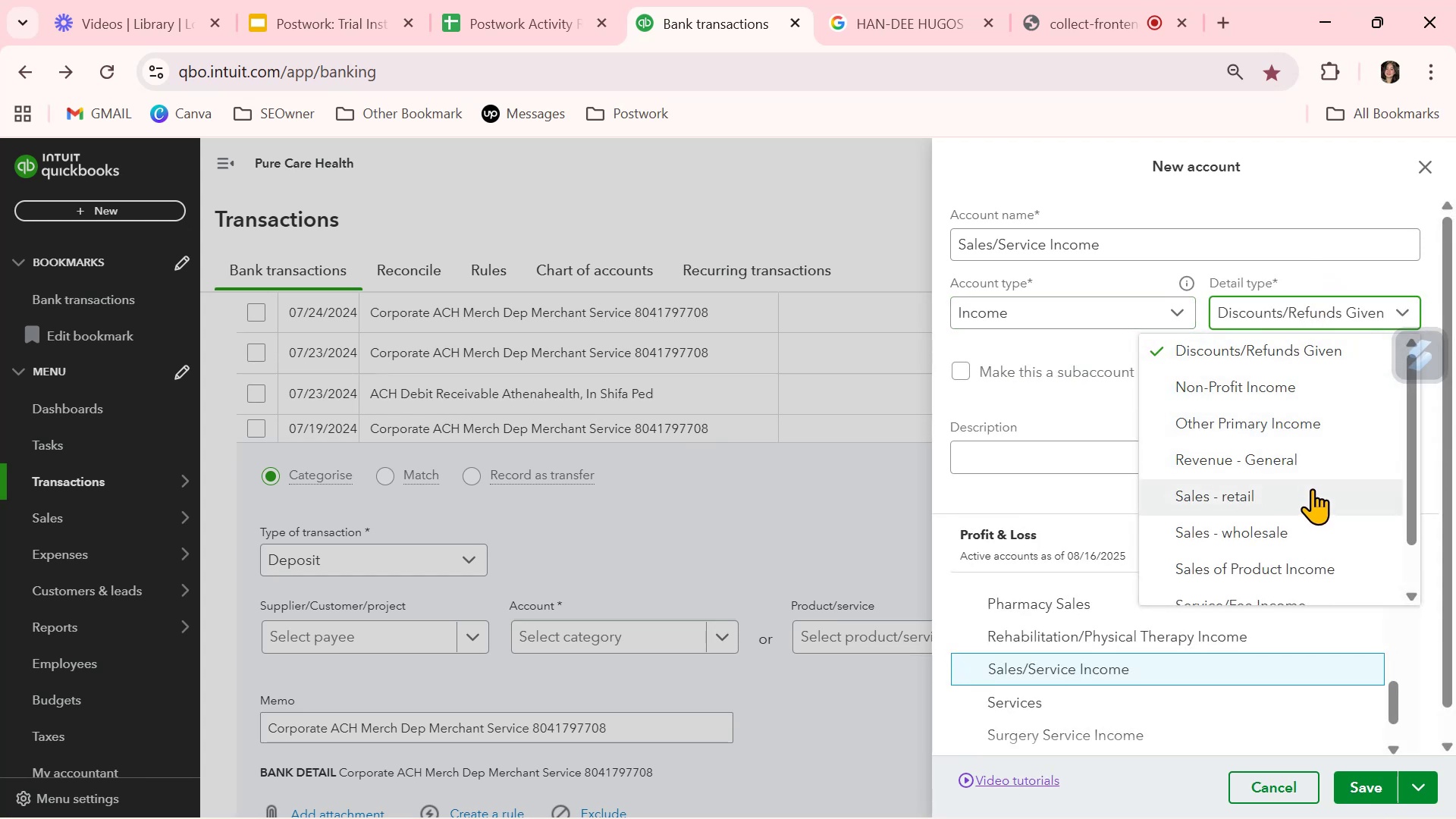 
scroll: coordinate [1309, 488], scroll_direction: down, amount: 1.0
 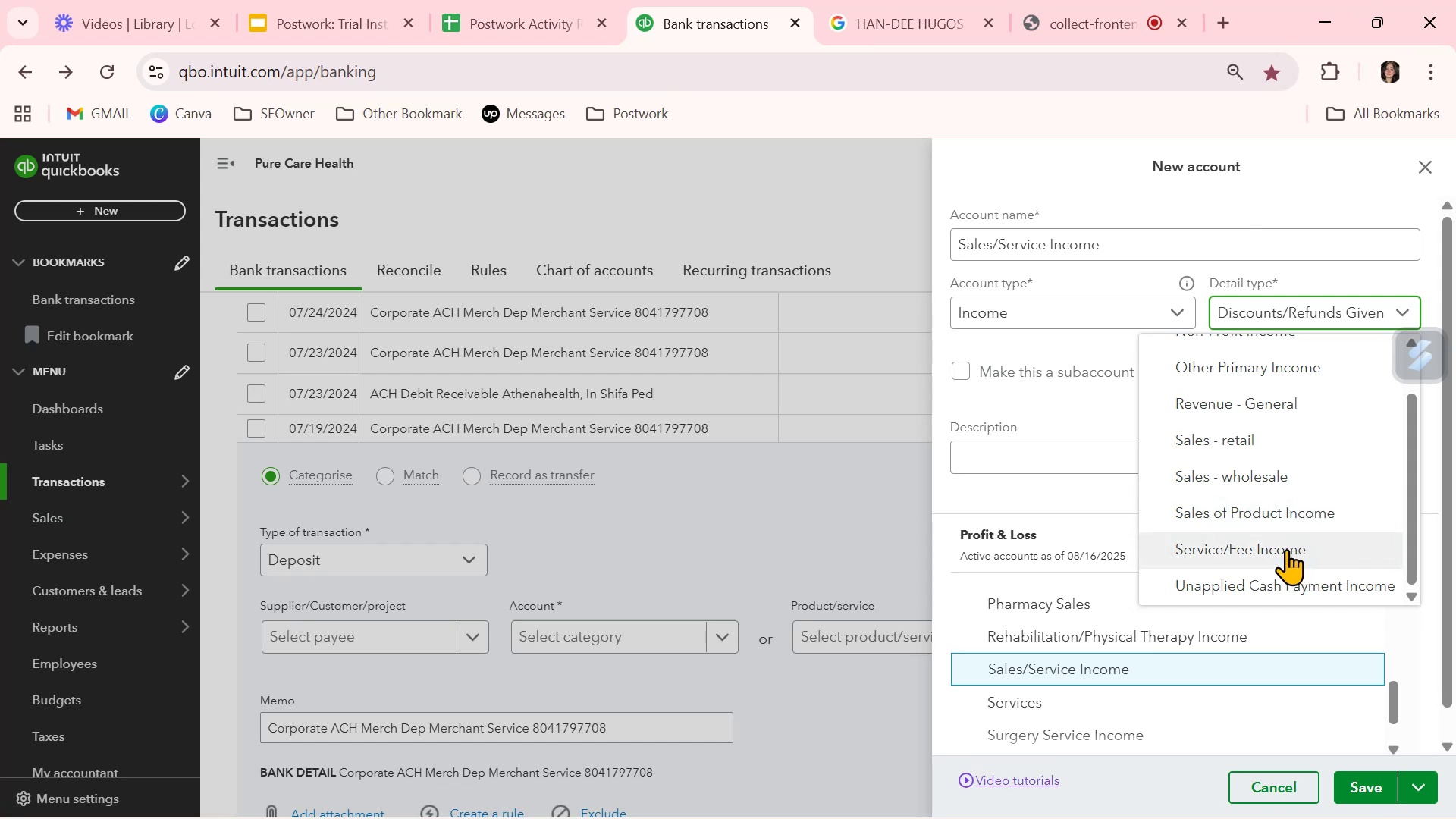 
wait(7.1)
 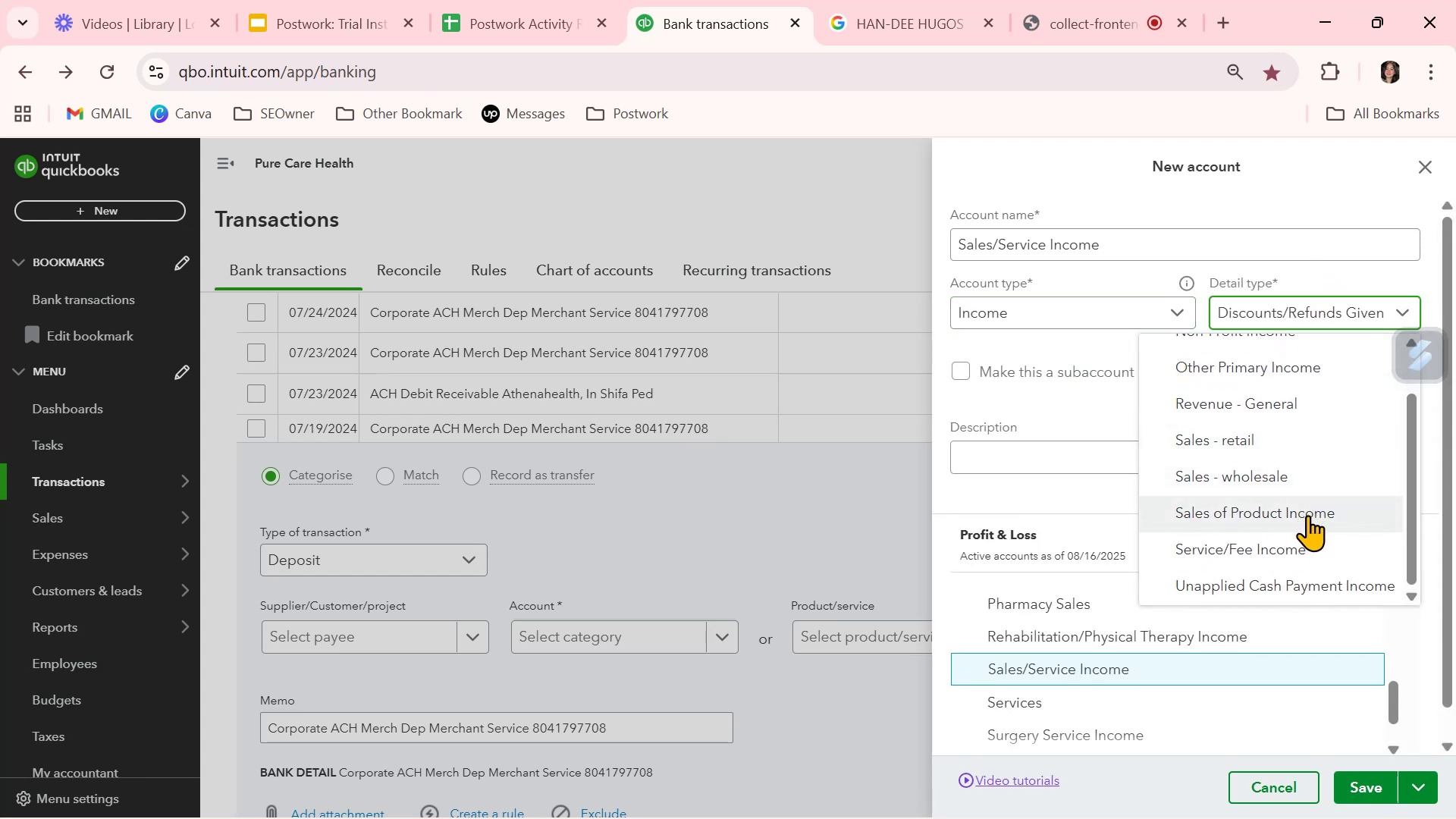 
scroll: coordinate [1284, 548], scroll_direction: down, amount: 3.0
 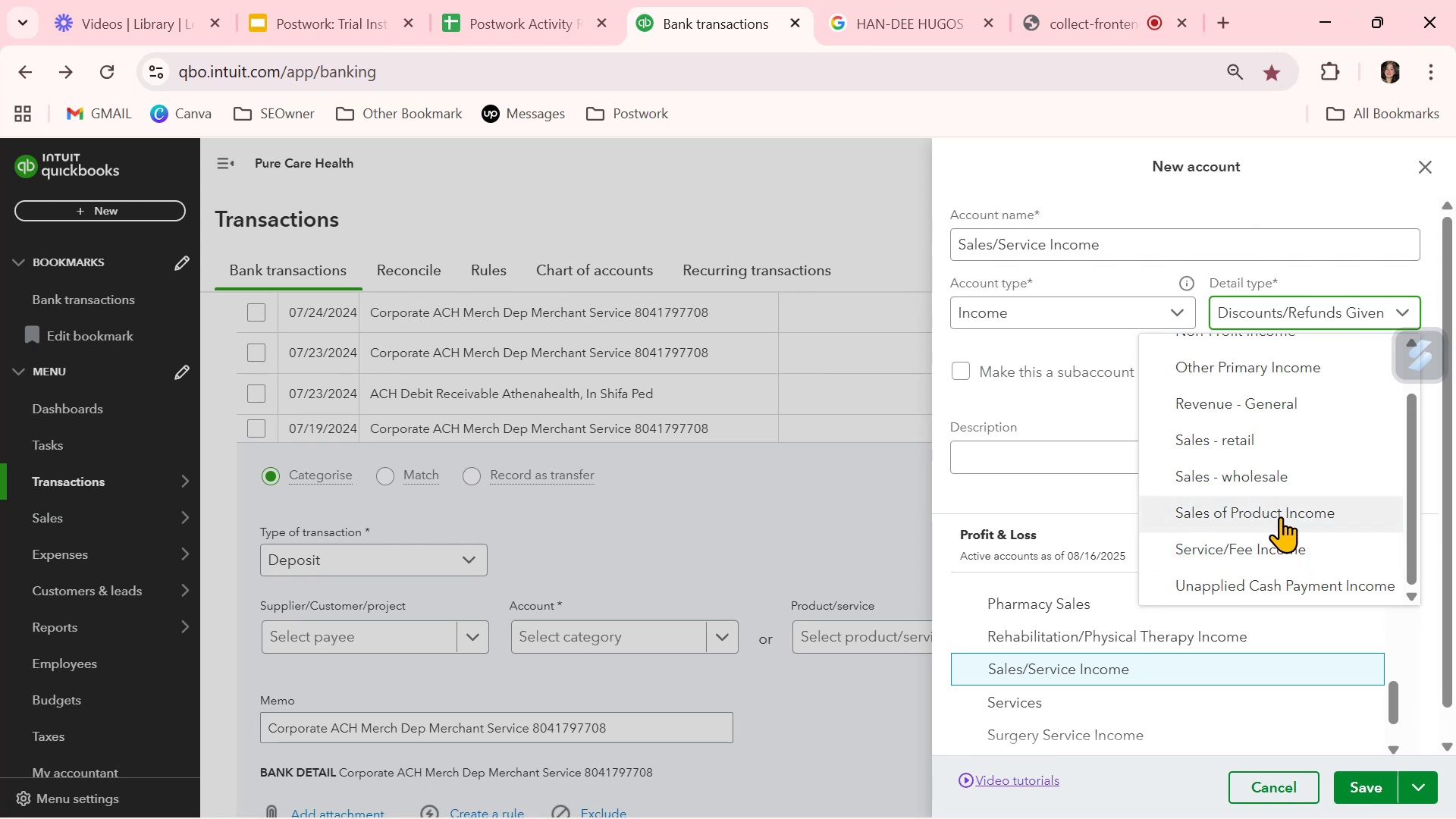 
wait(5.68)
 